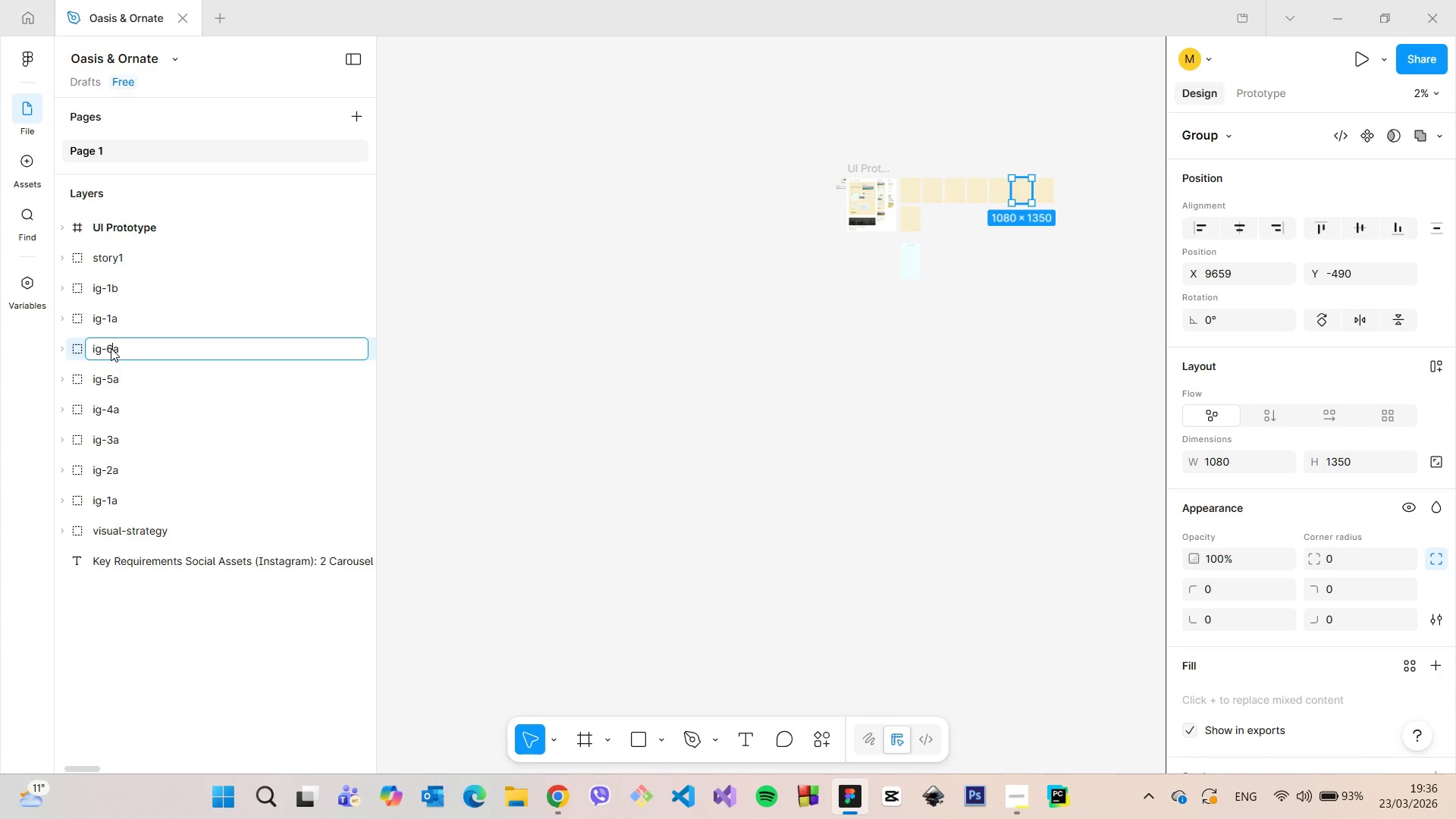 
key(6)
 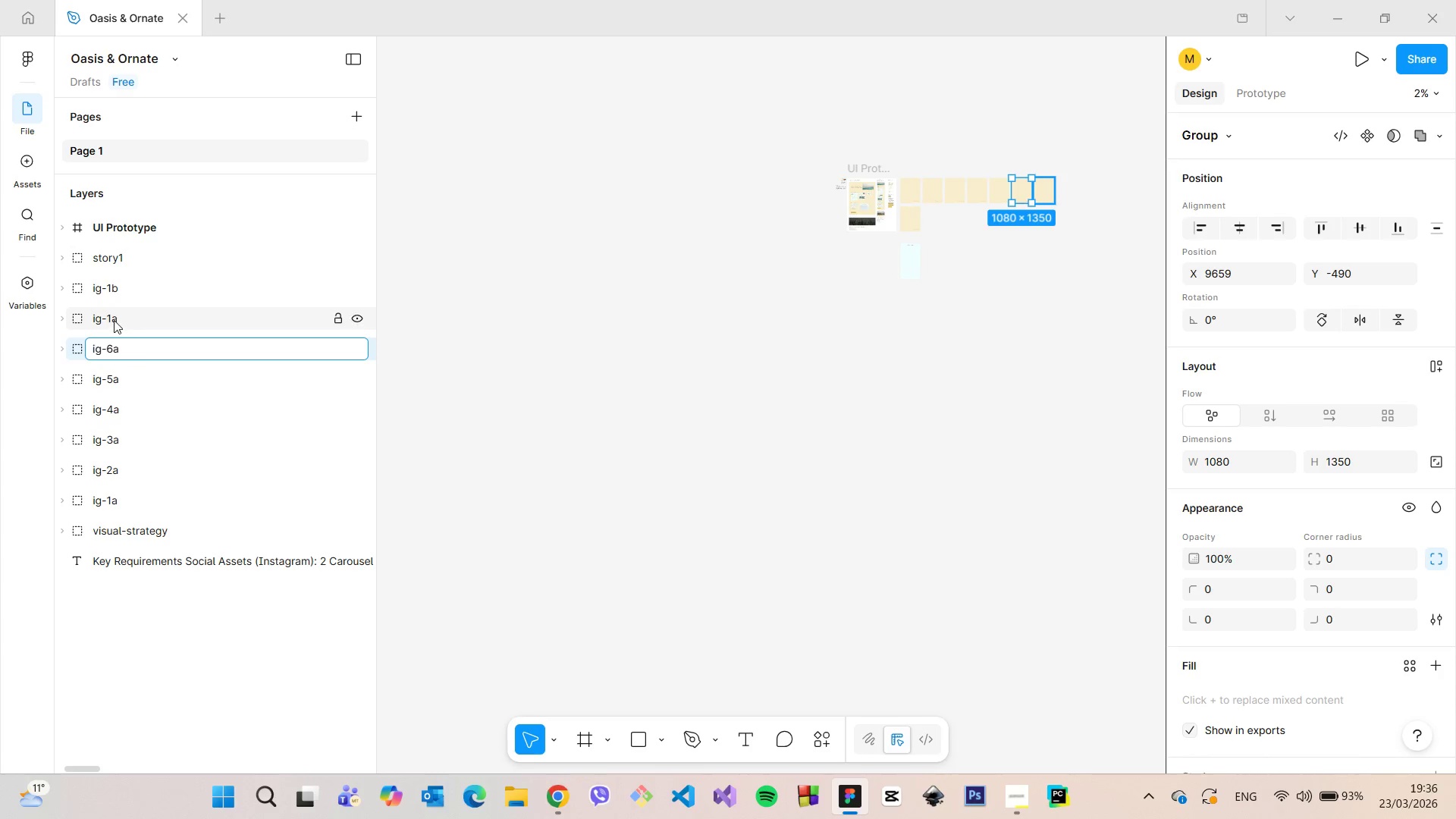 
double_click([114, 320])
 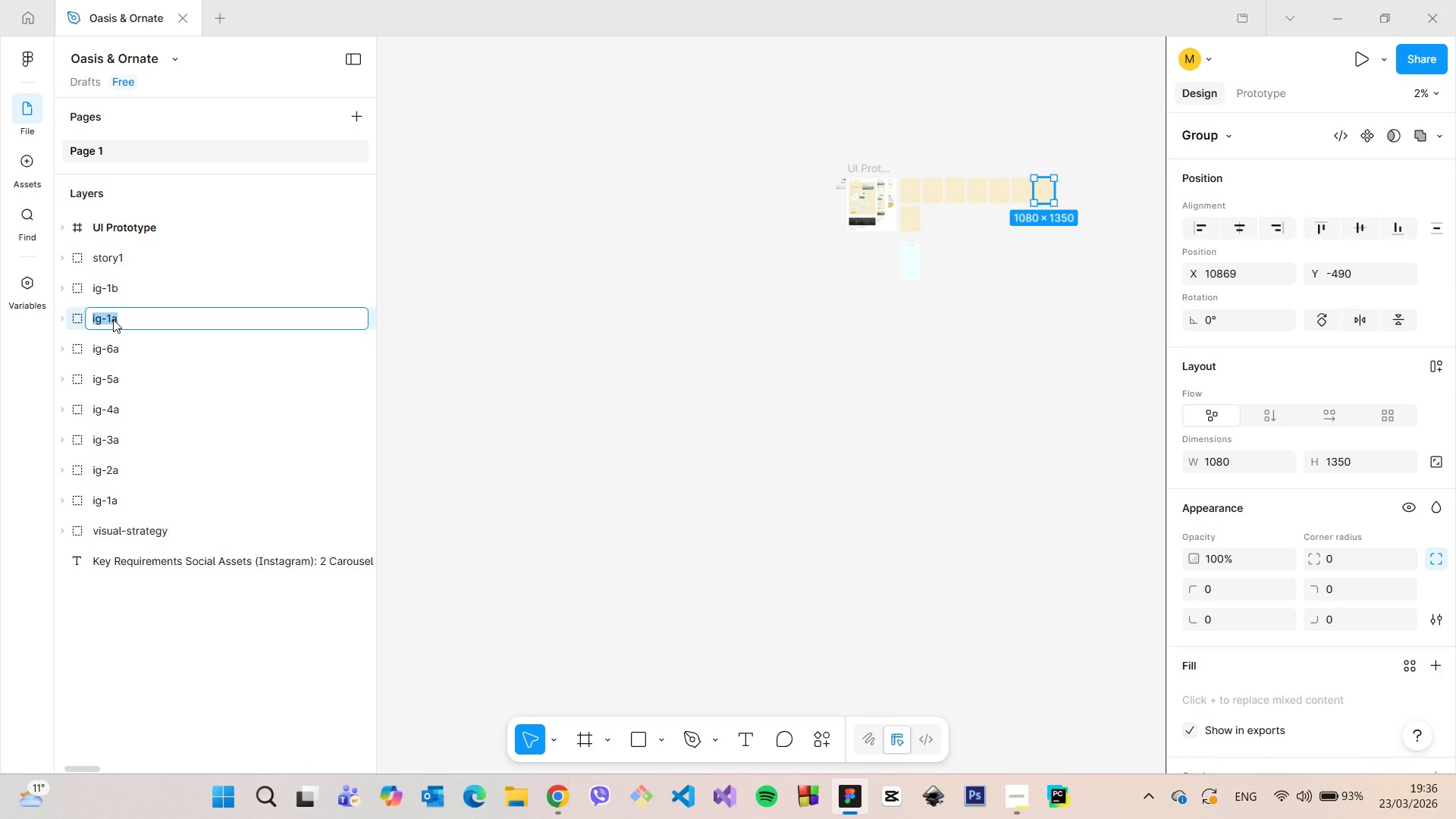 
left_click([113, 319])
 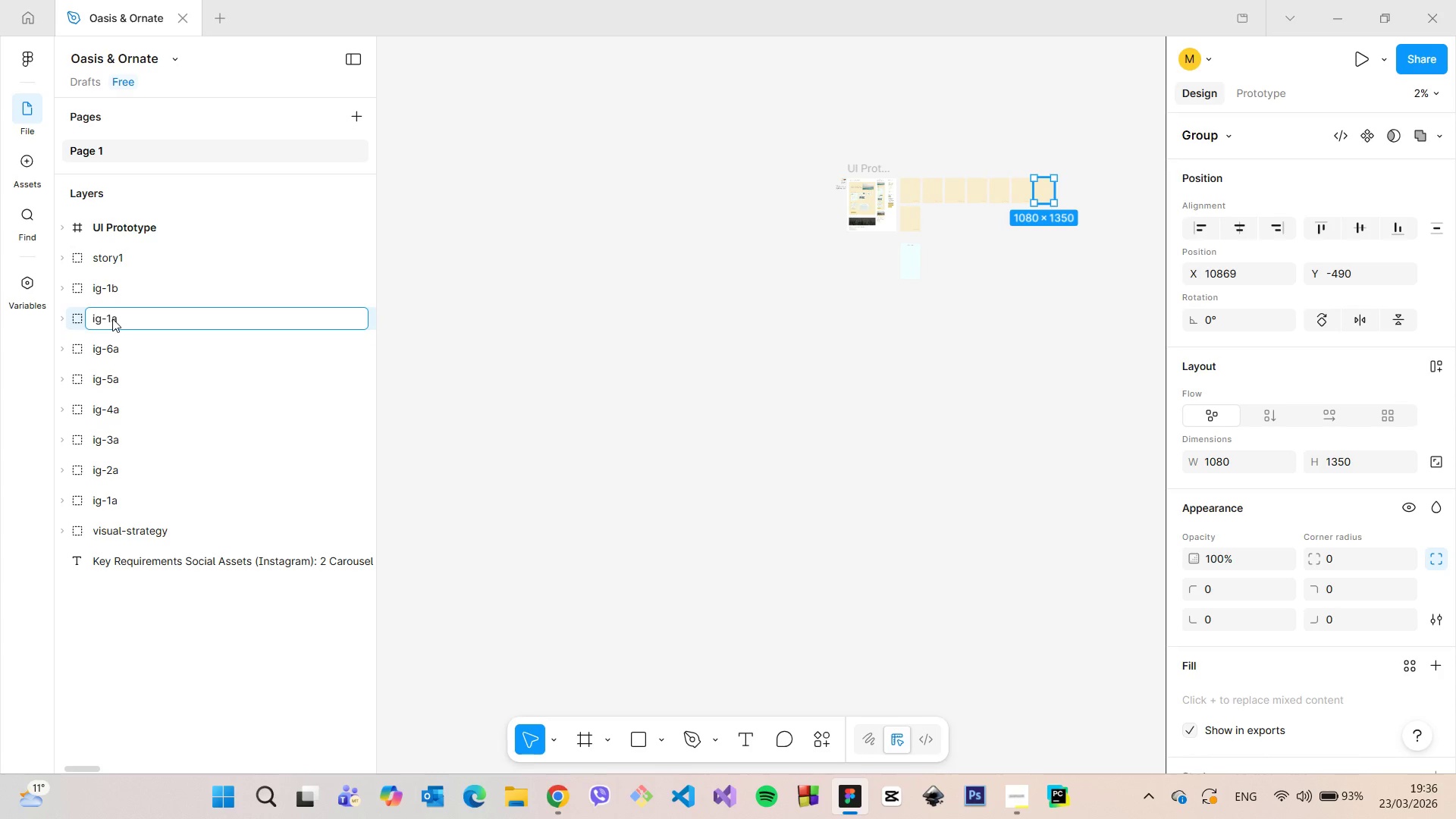 
key(Backspace)
 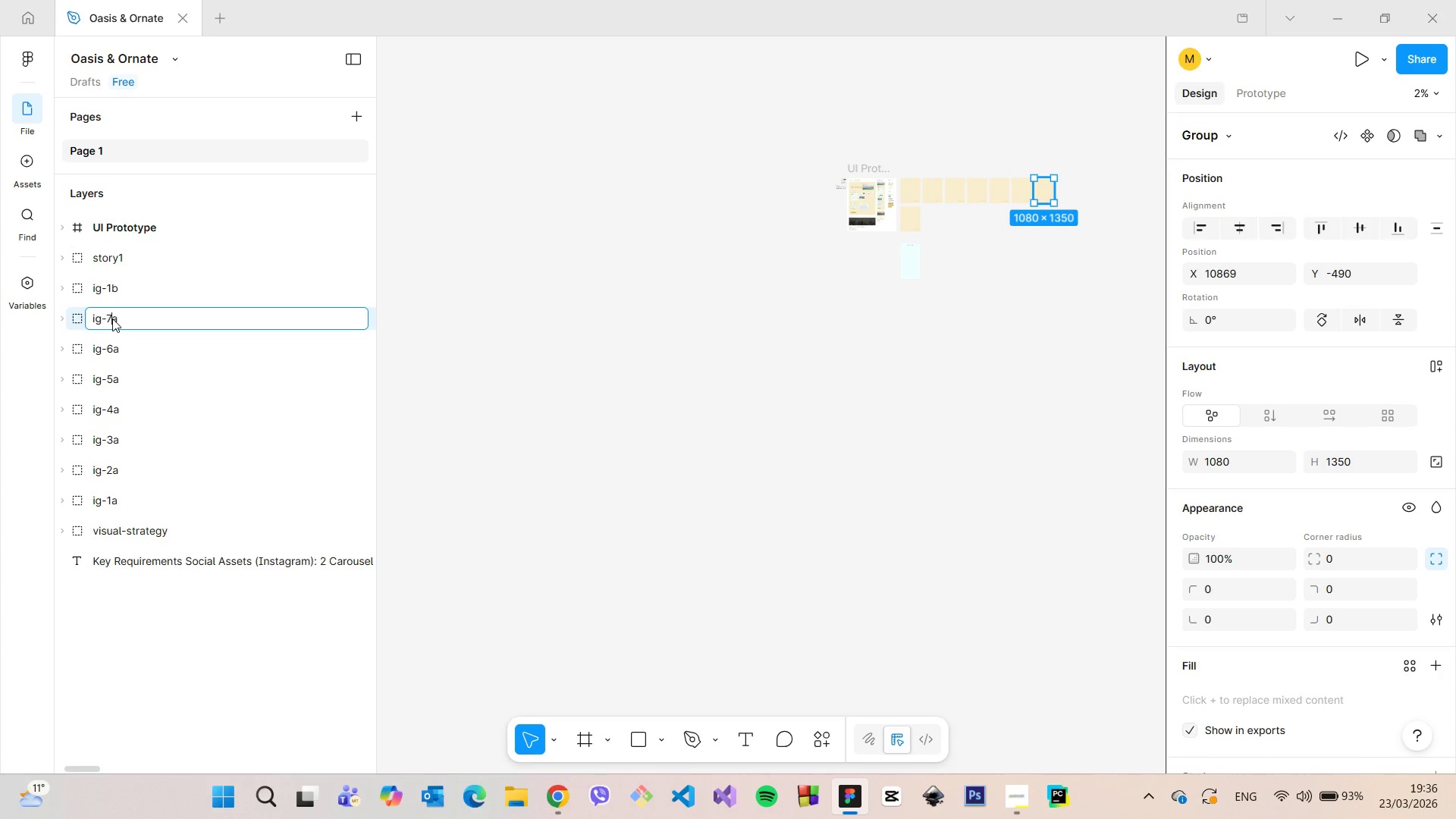 
key(7)
 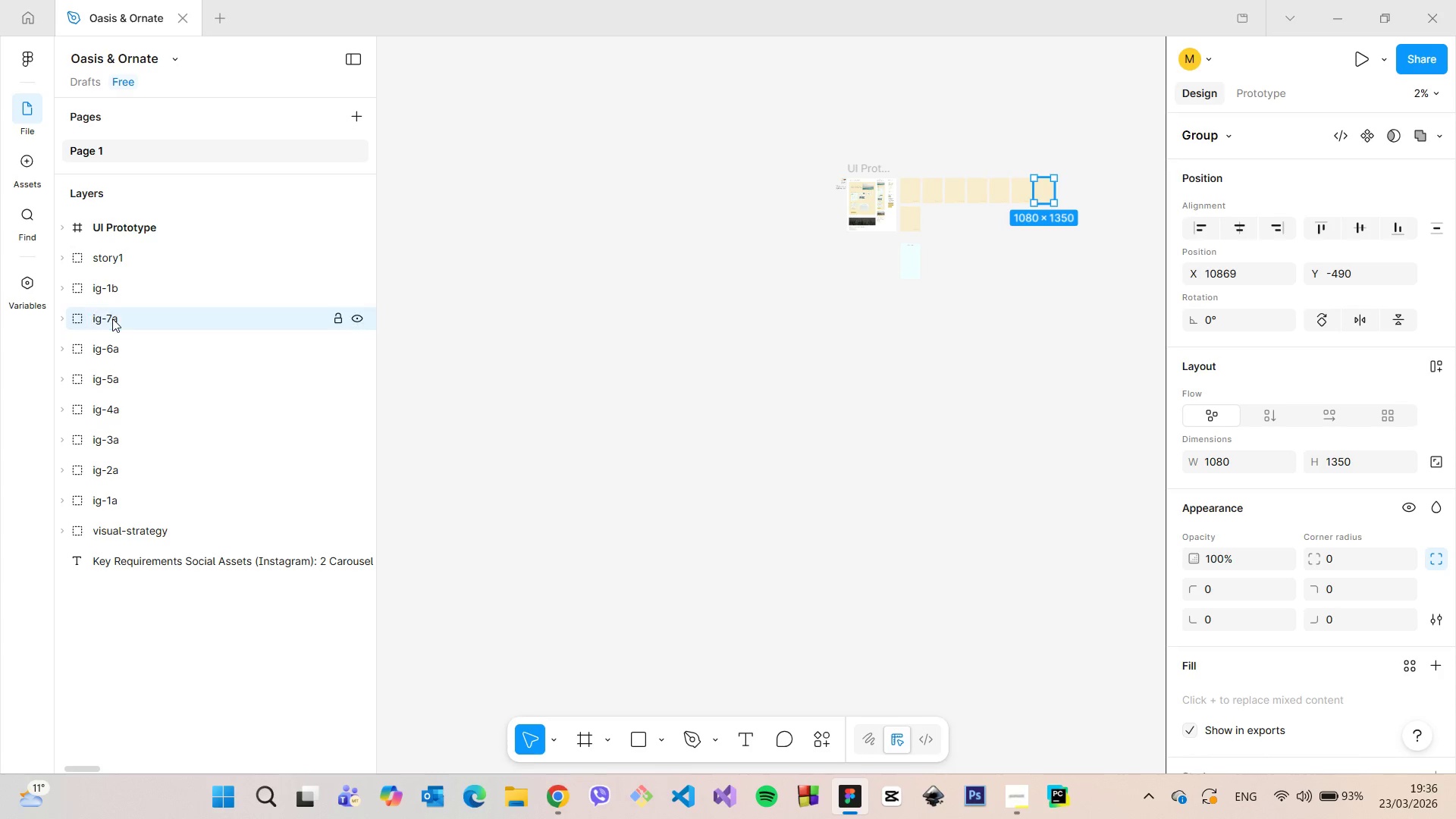 
key(Enter)
 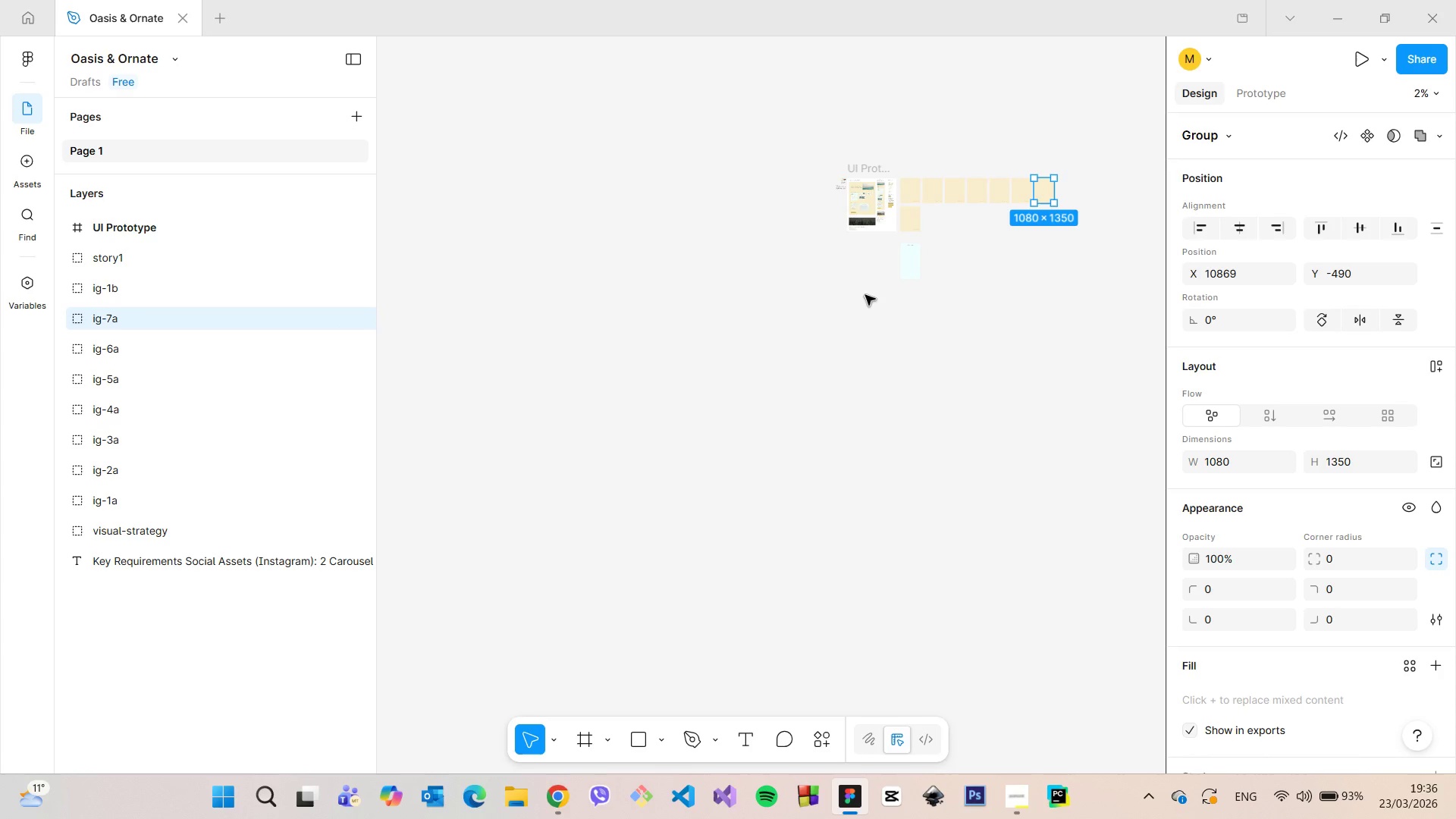 
left_click([1015, 270])
 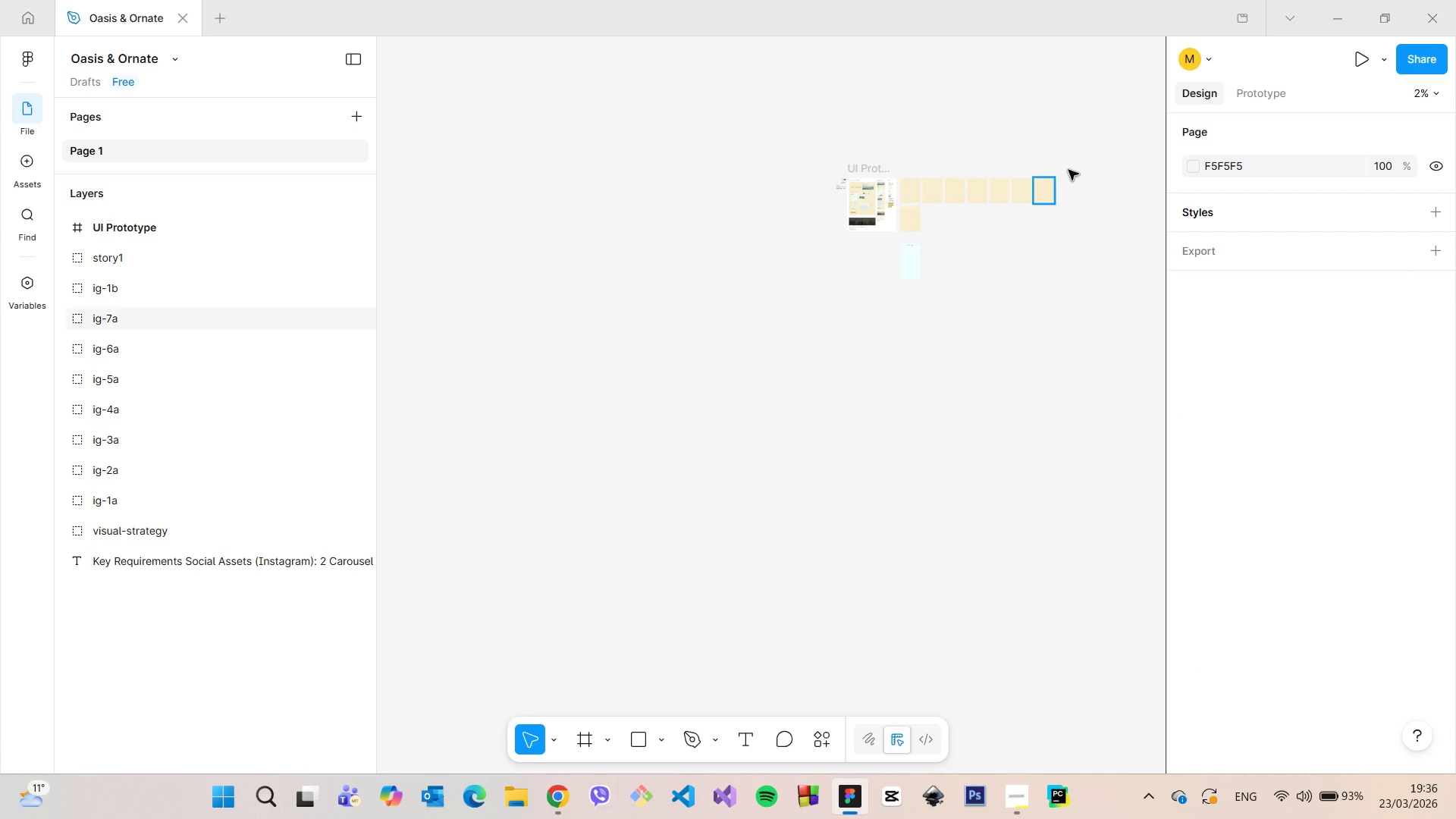 
scroll: coordinate [645, 206], scroll_direction: up, amount: 25.0
 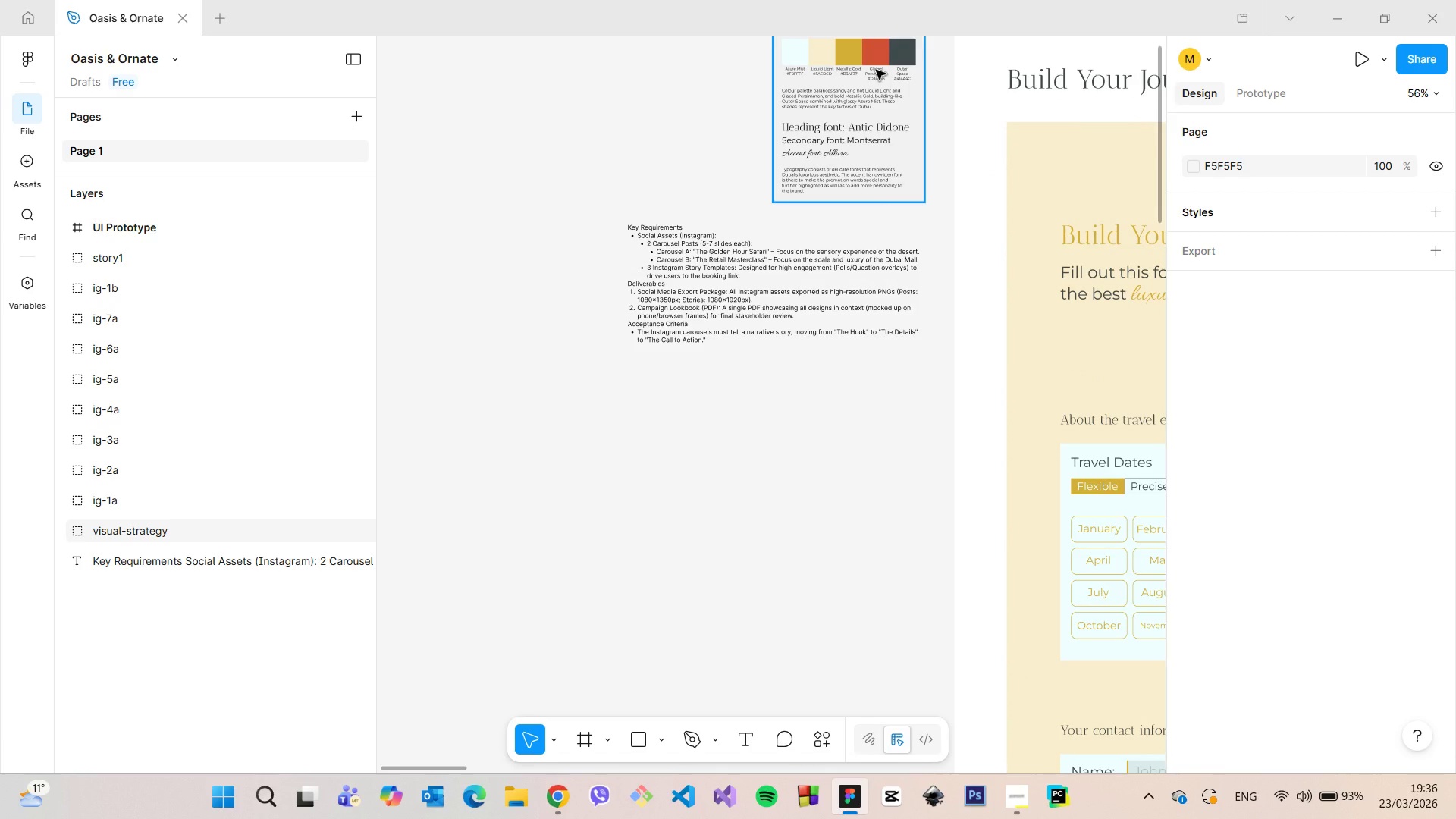 
scroll: coordinate [876, 71], scroll_direction: down, amount: 17.0
 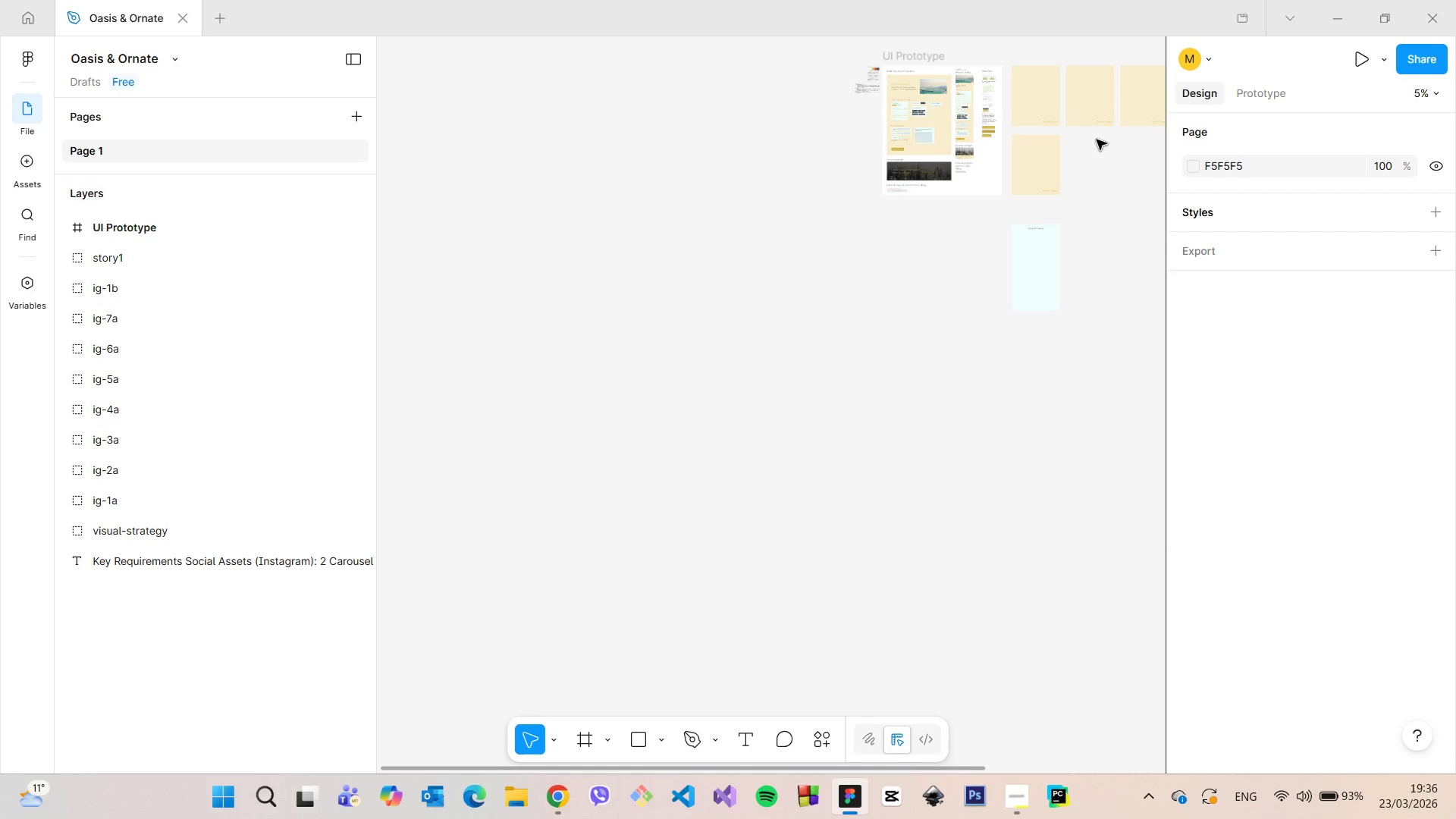 
left_click([978, 162])
 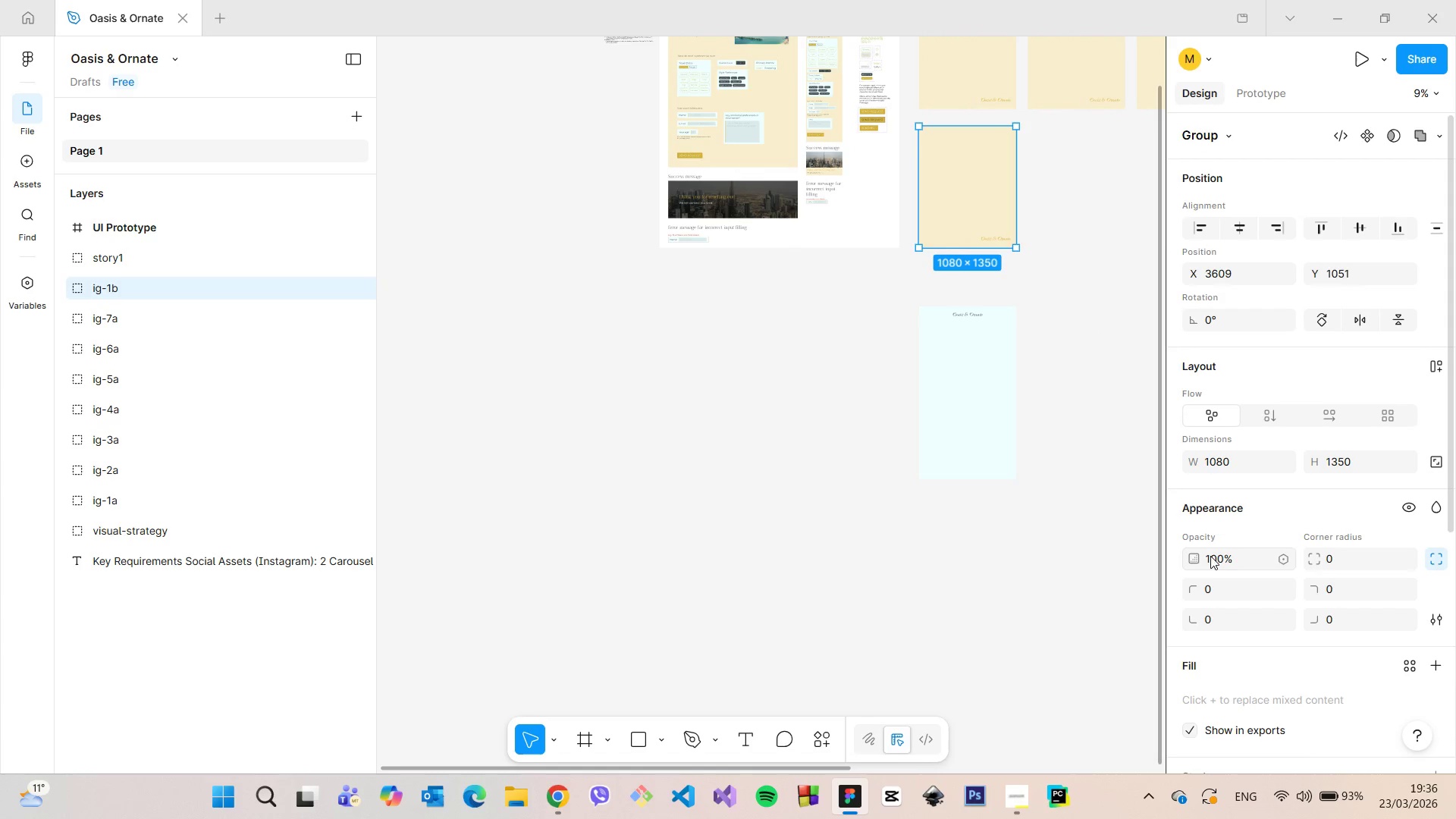 
scroll: coordinate [1103, 143], scroll_direction: up, amount: 6.0
 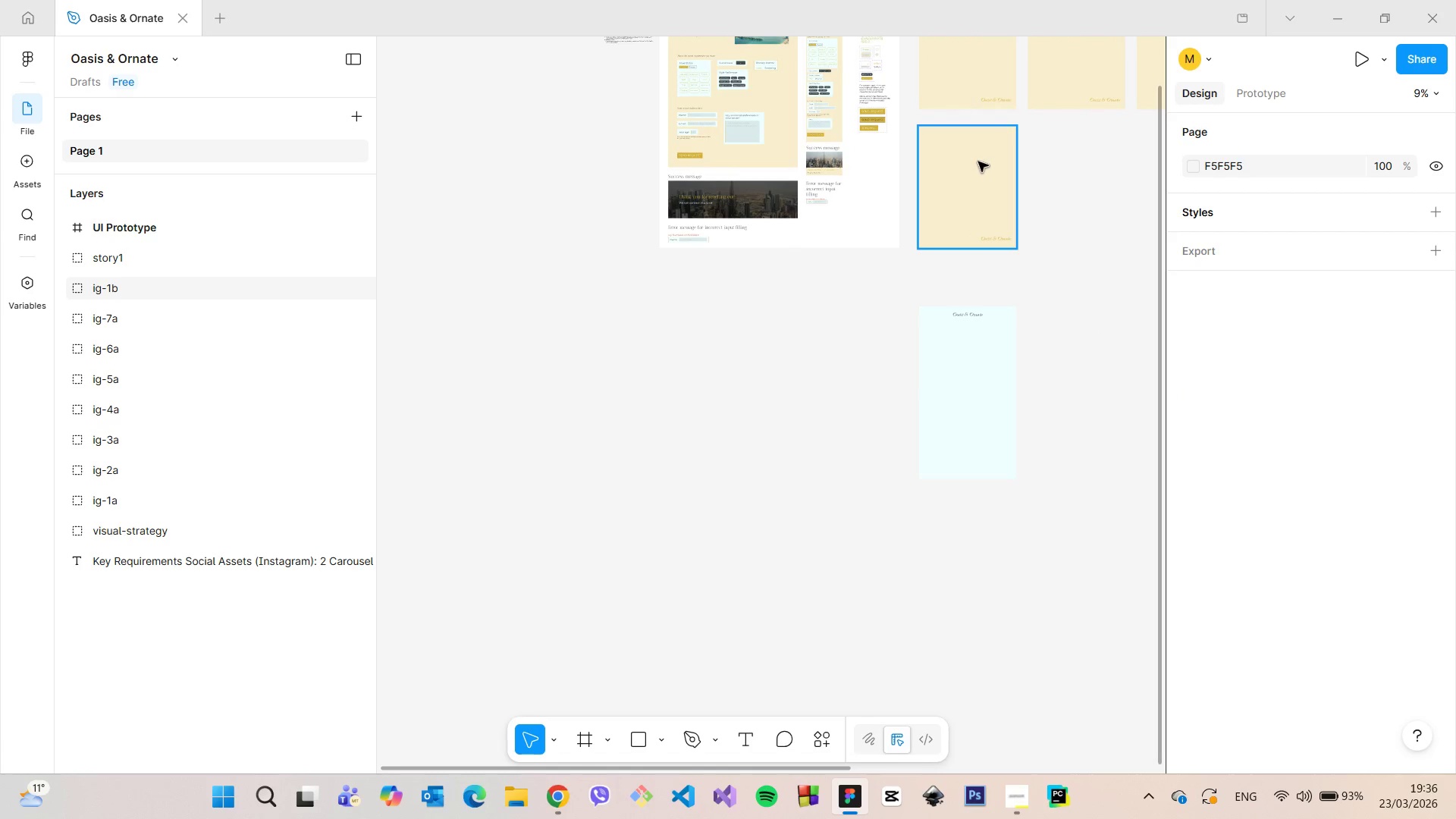 
scroll: coordinate [1185, 645], scroll_direction: down, amount: 3.0
 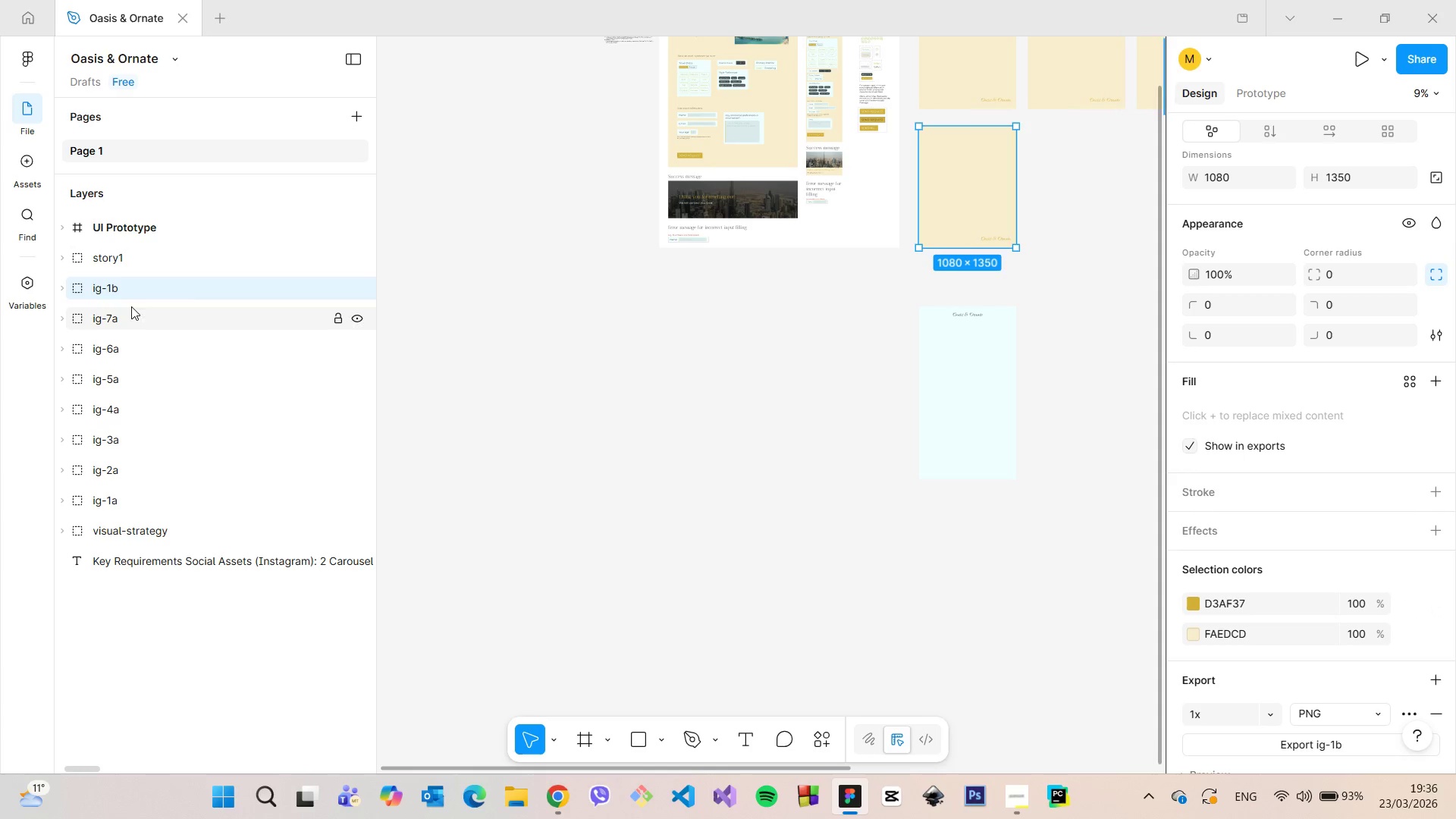 
left_click([62, 289])
 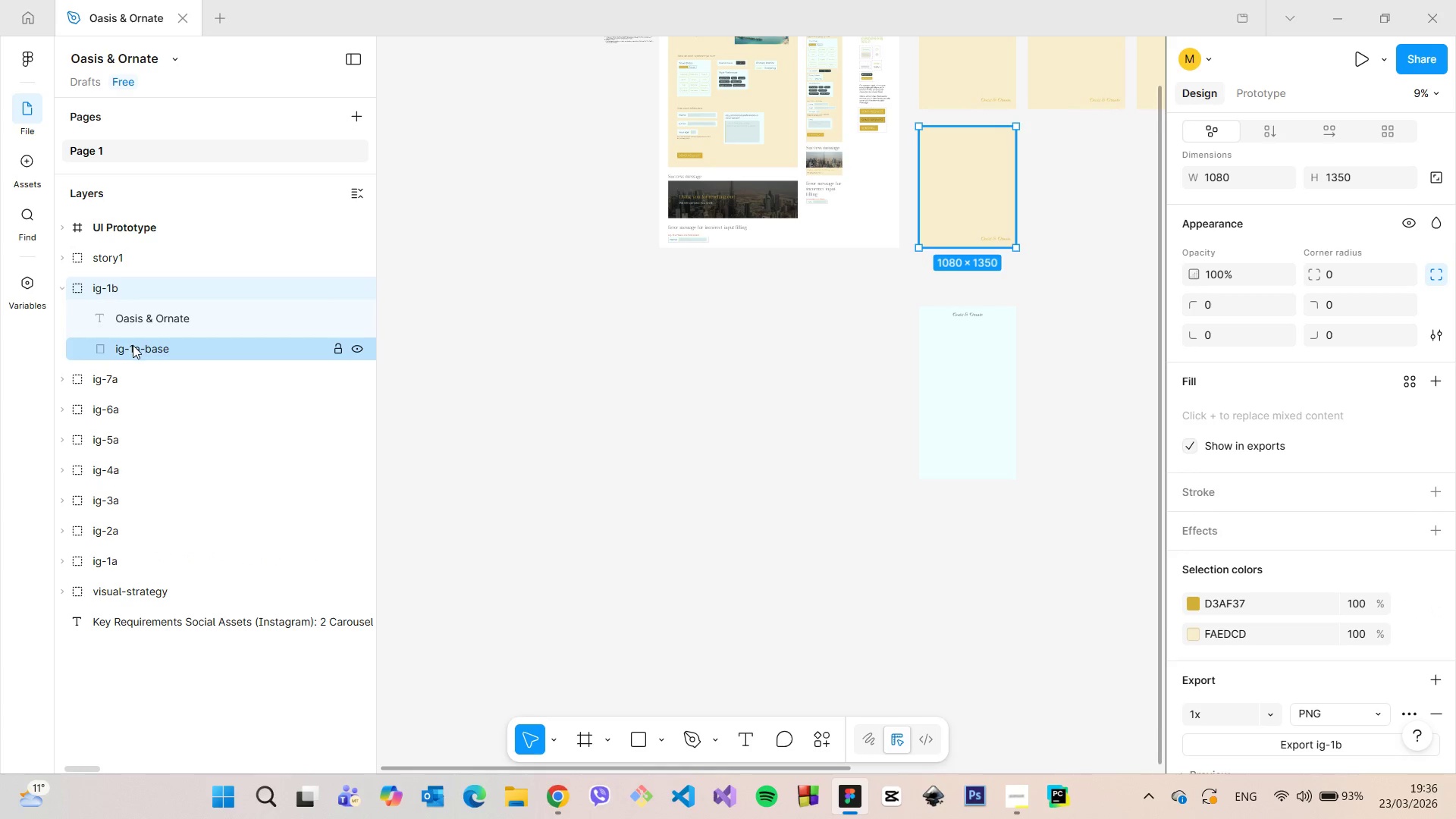 
left_click([133, 345])
 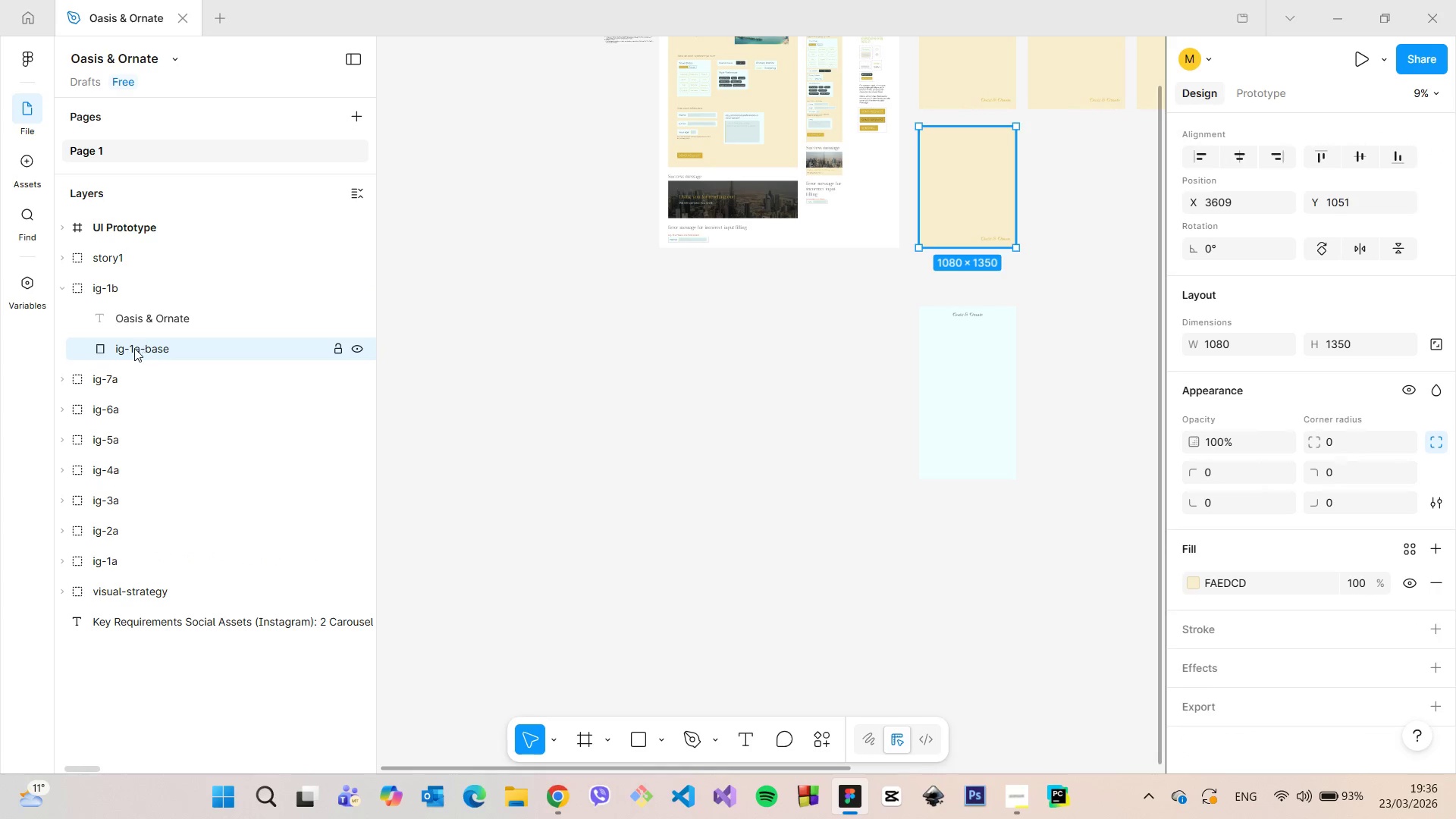 
left_click([124, 348])
 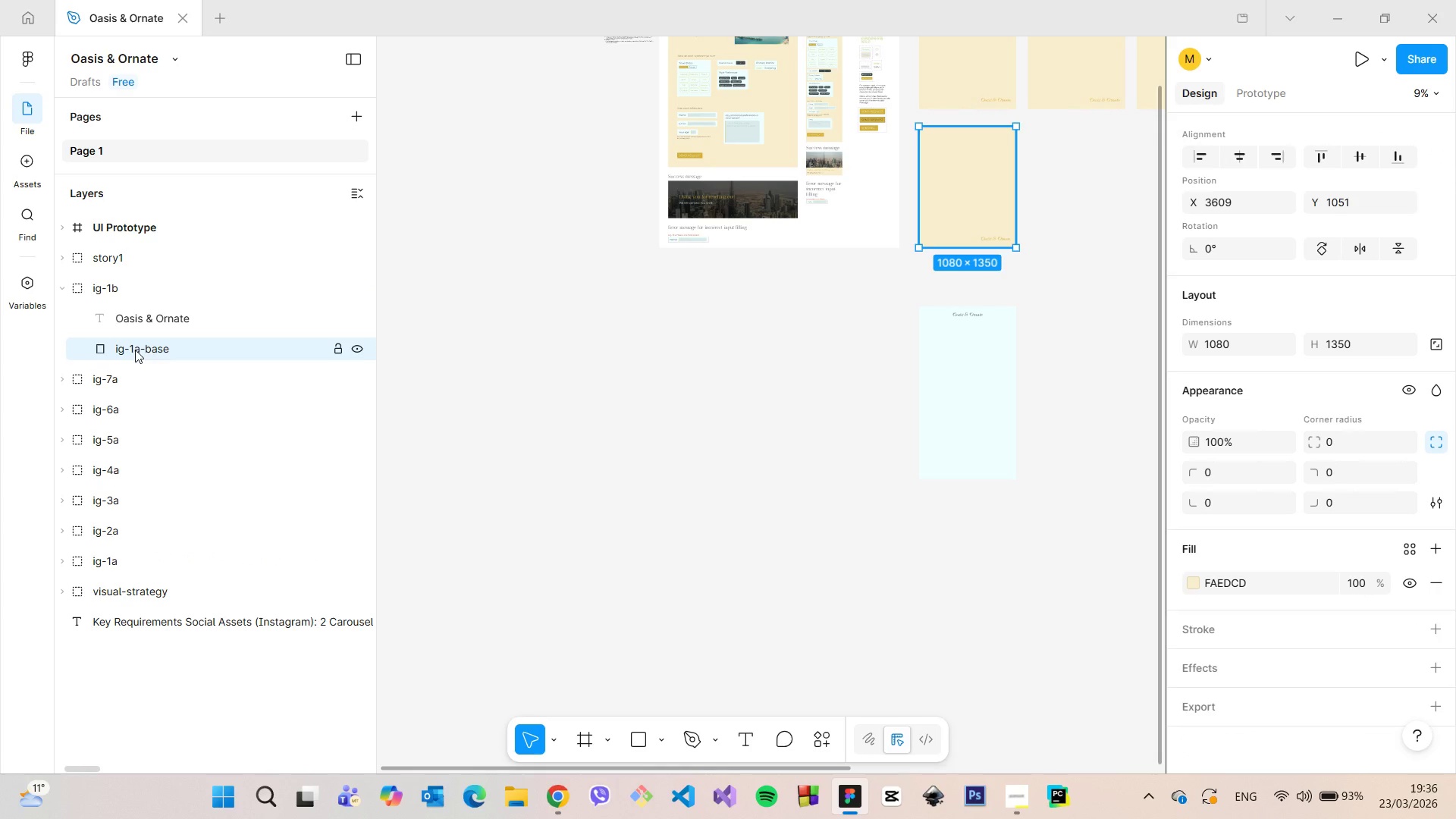 
double_click([135, 350])
 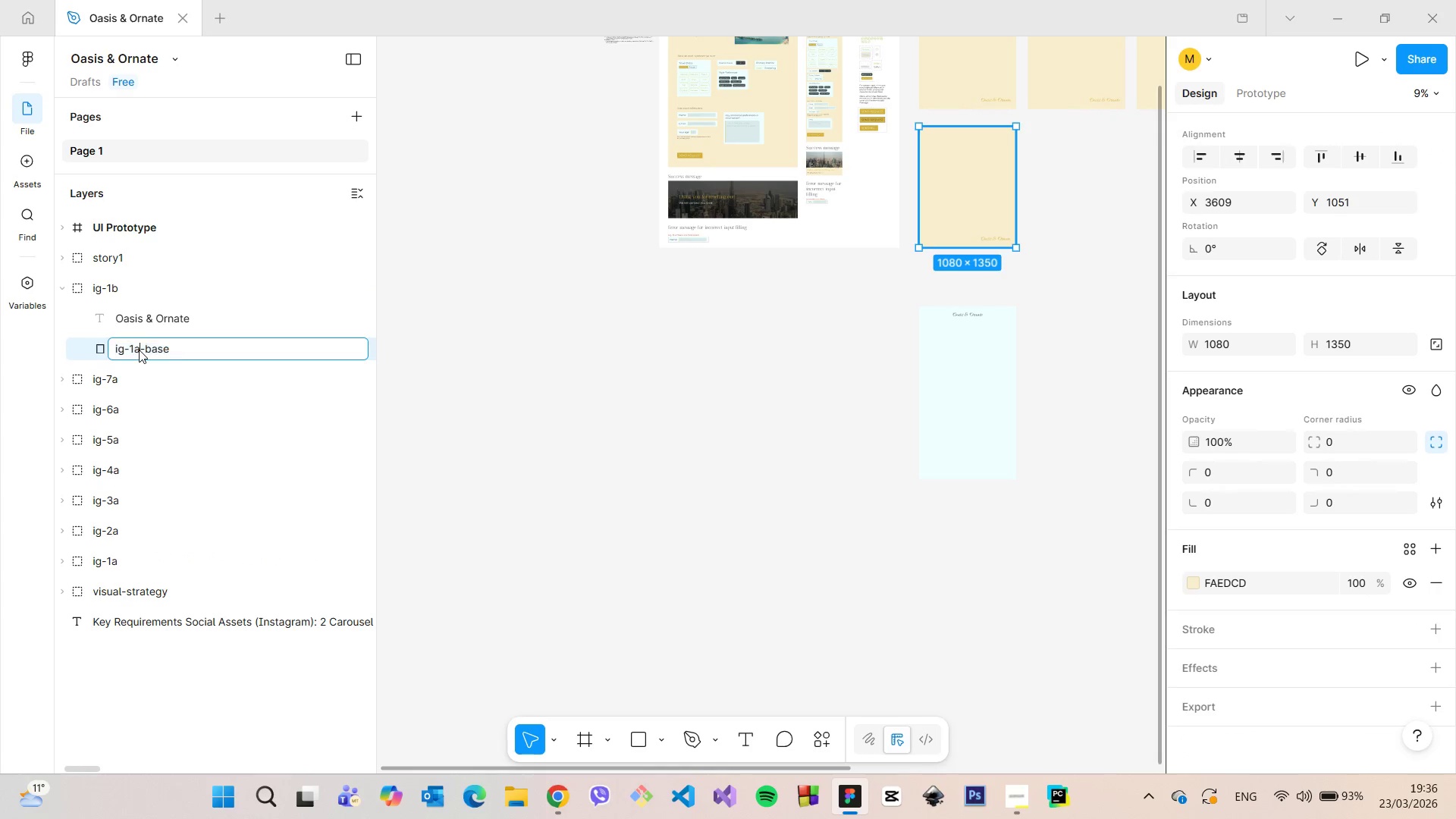 
triple_click([139, 350])
 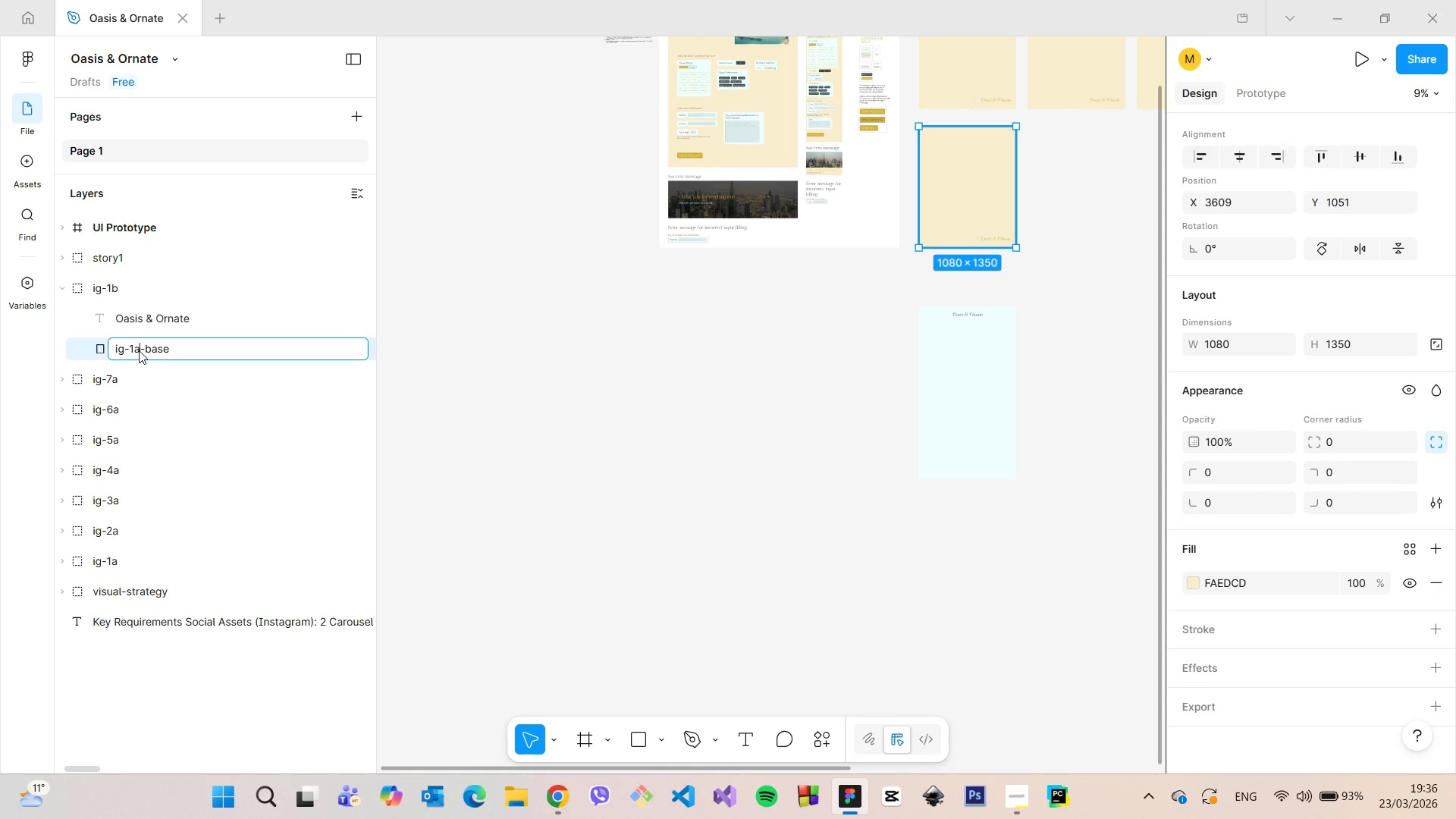 
left_click_drag(start_coordinate=[139, 350], to_coordinate=[134, 350])
 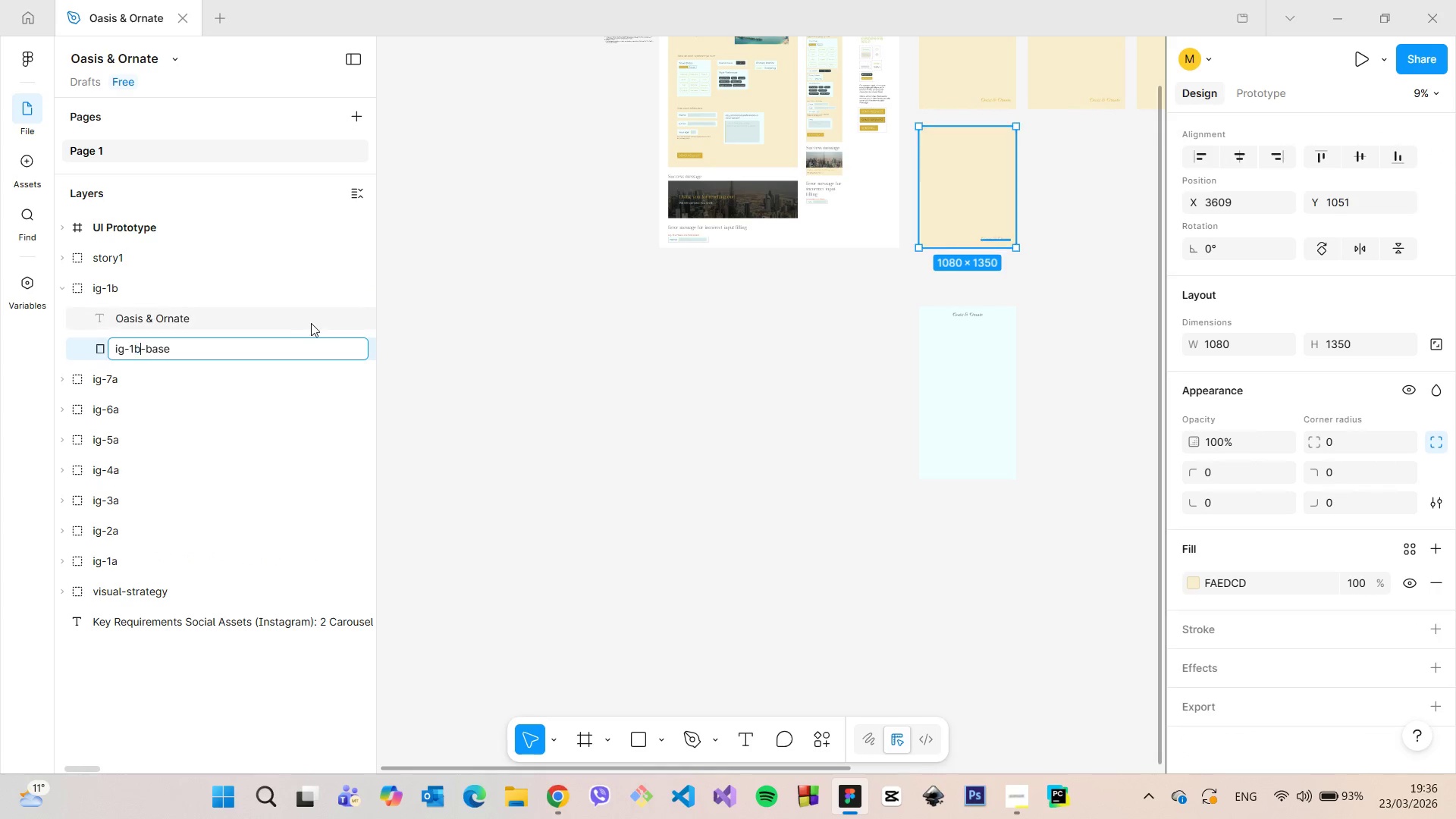 
key(B)
 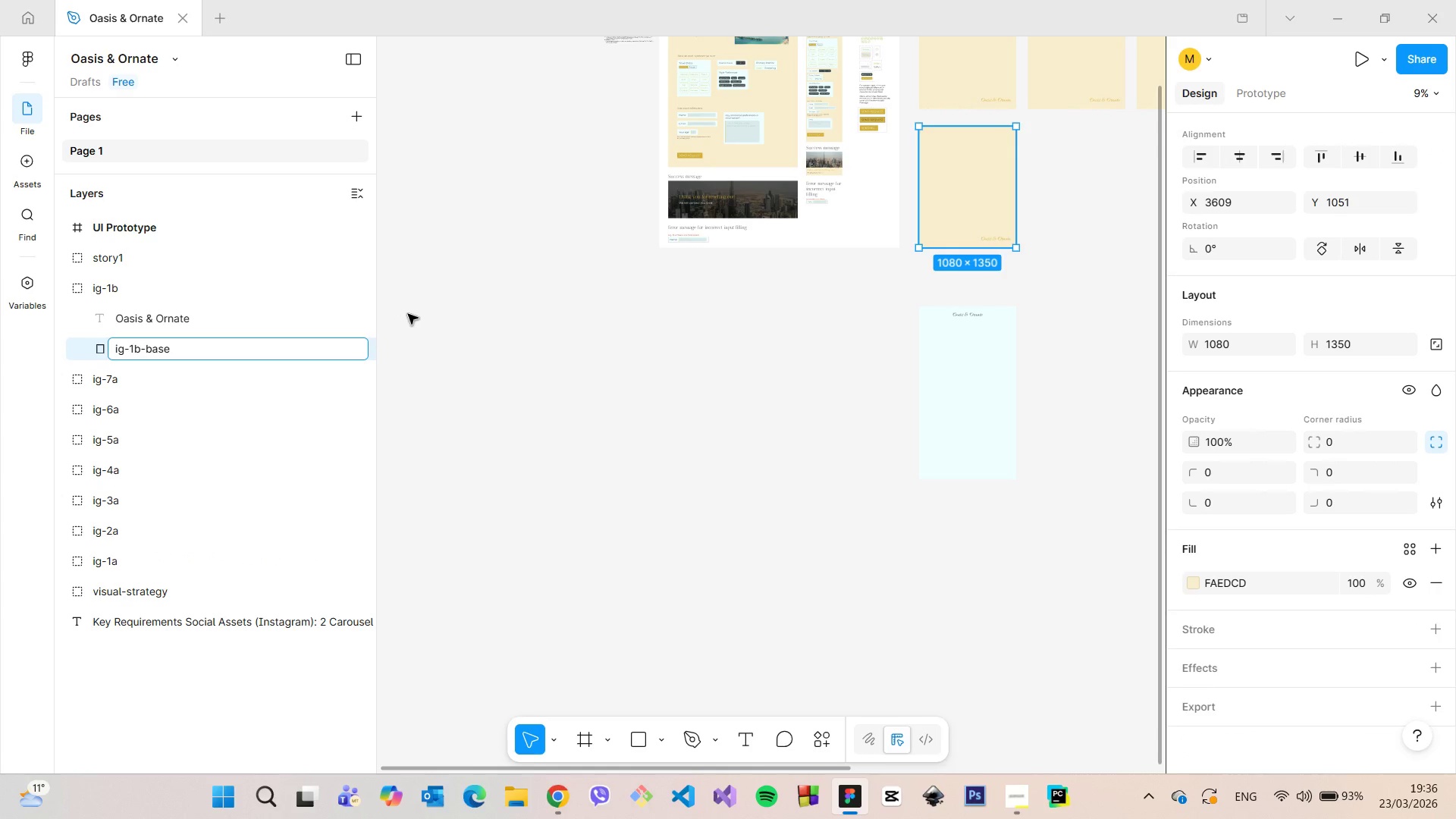 
left_click([408, 314])
 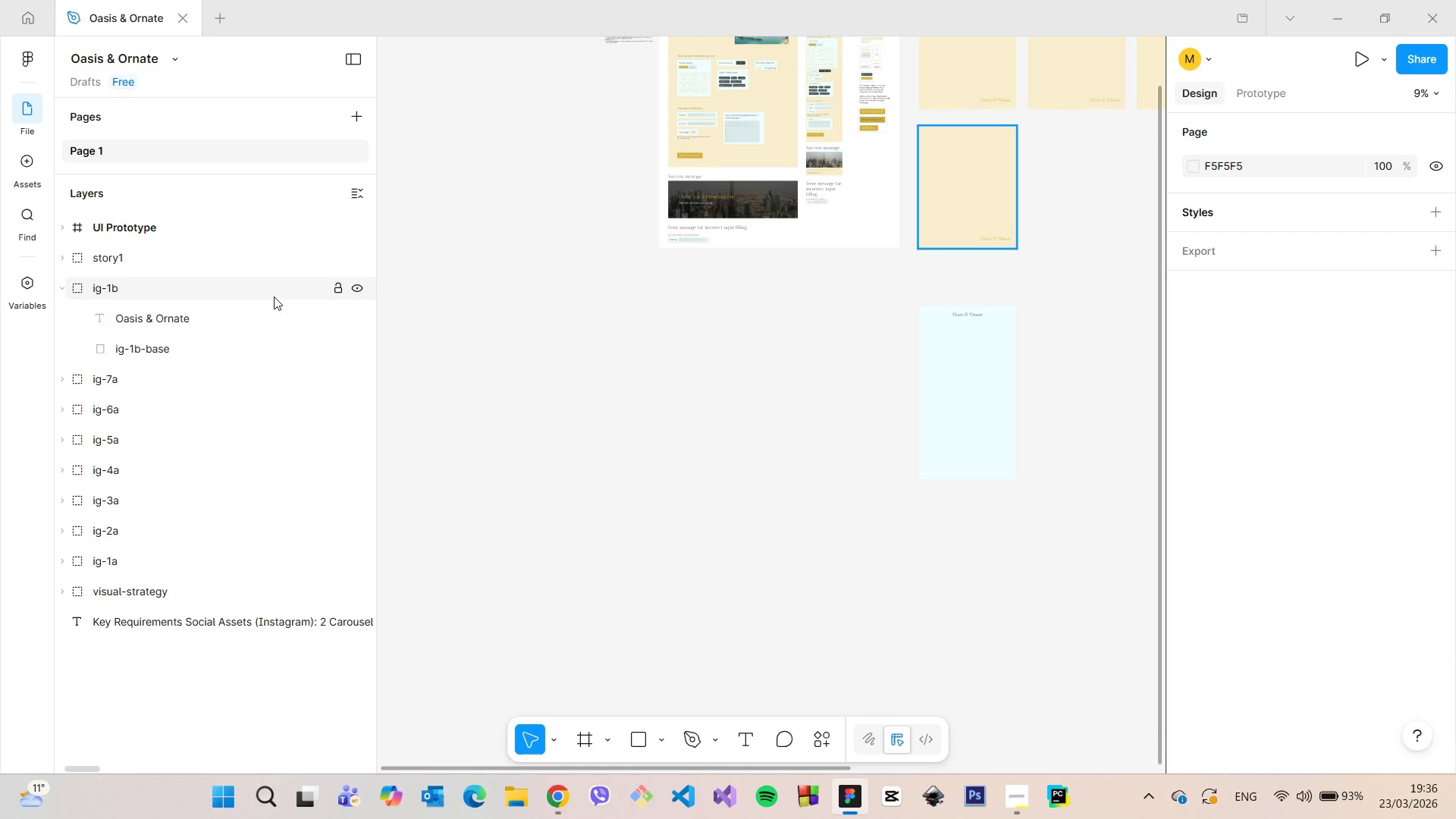 
left_click([260, 291])
 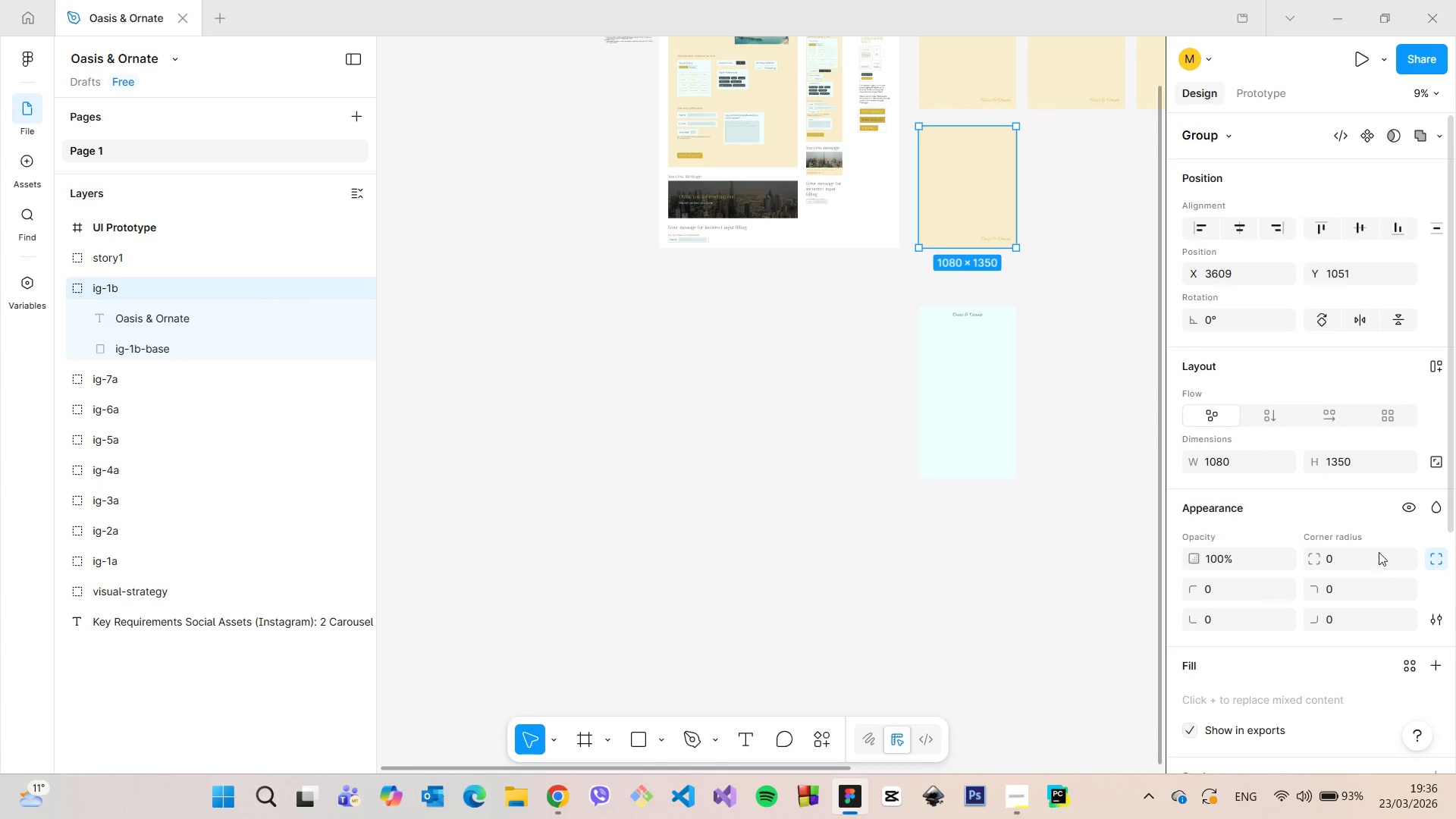 
scroll: coordinate [1351, 598], scroll_direction: down, amount: 3.0
 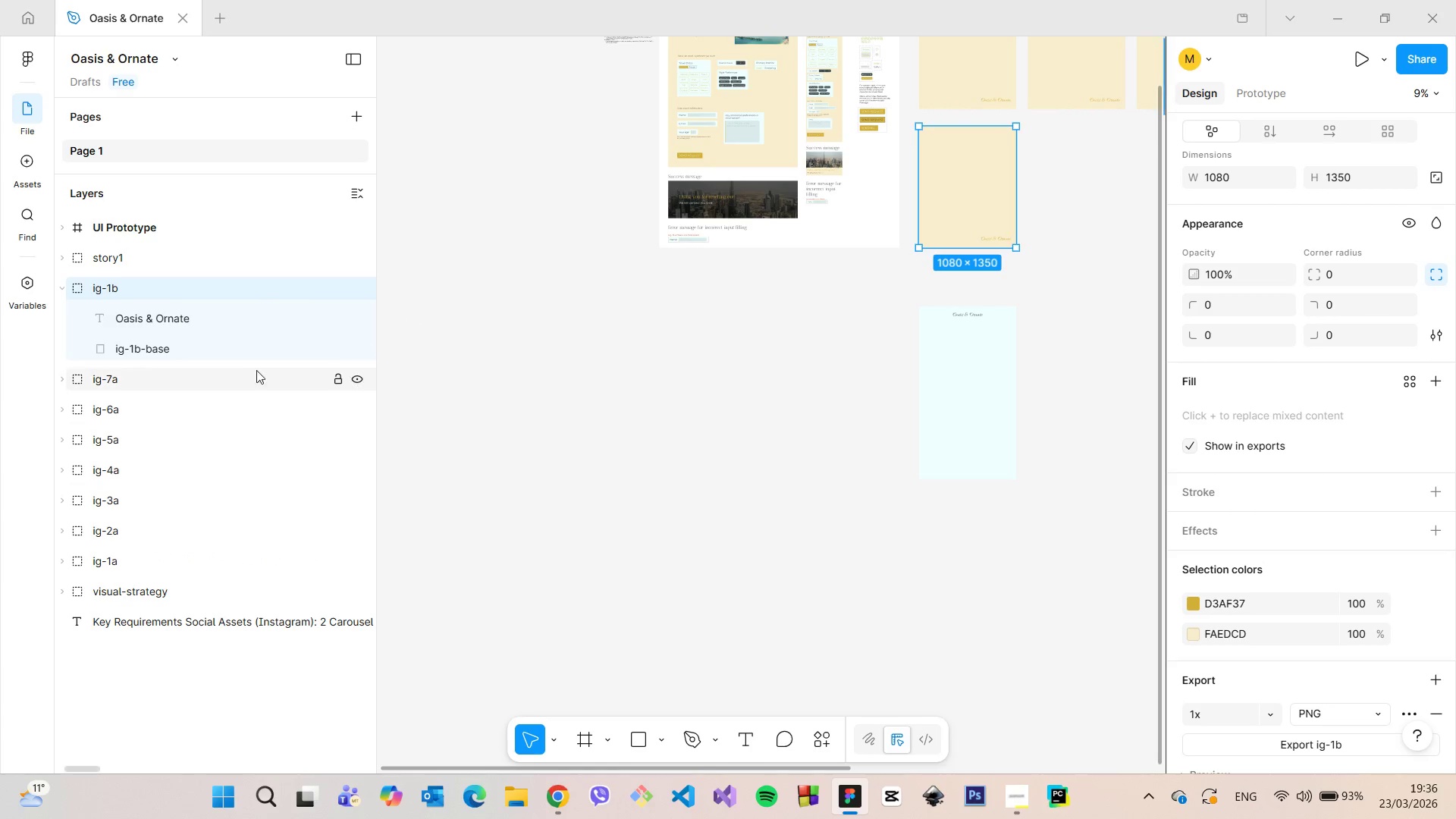 
left_click([221, 352])
 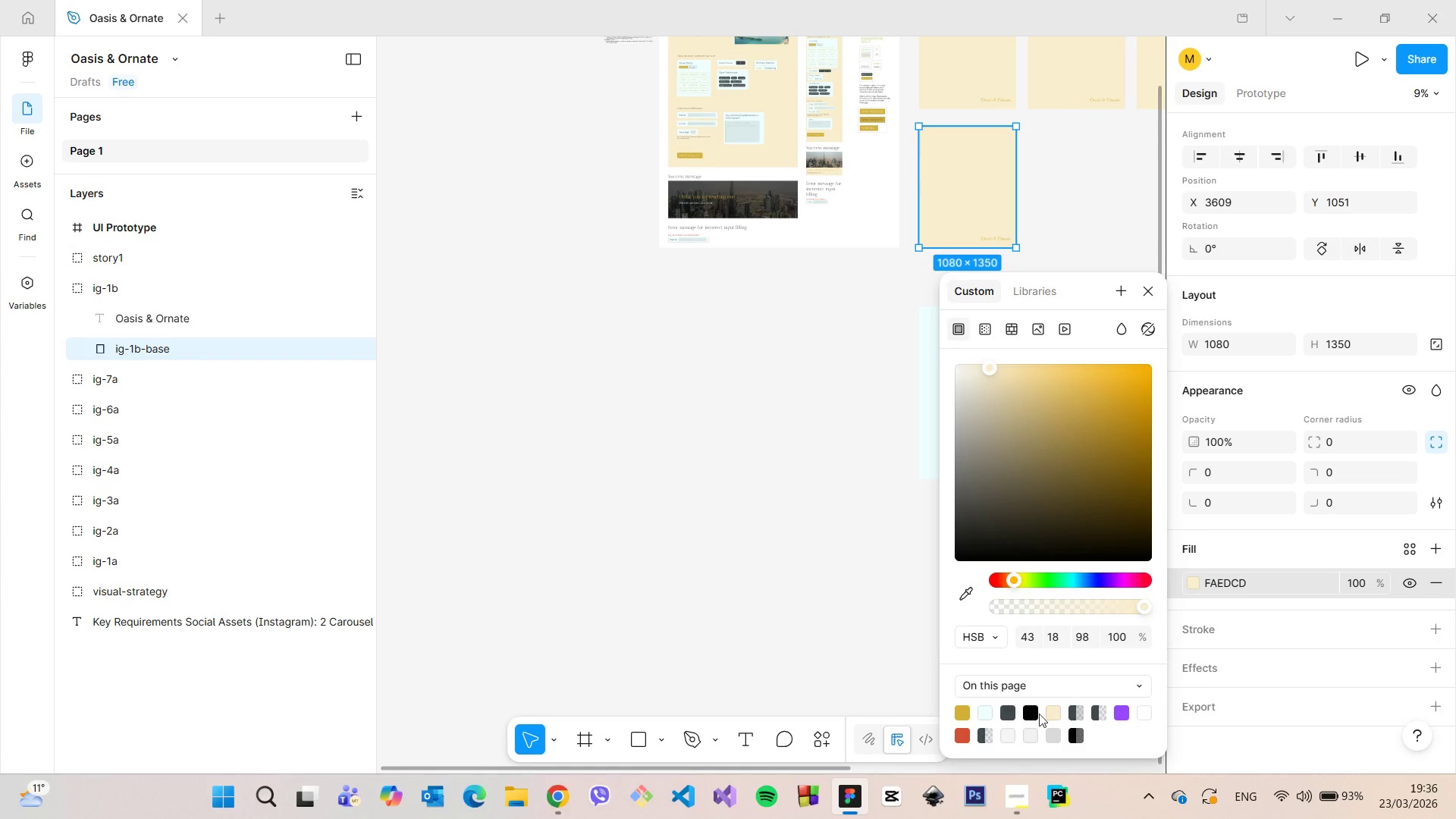 
left_click([1010, 709])
 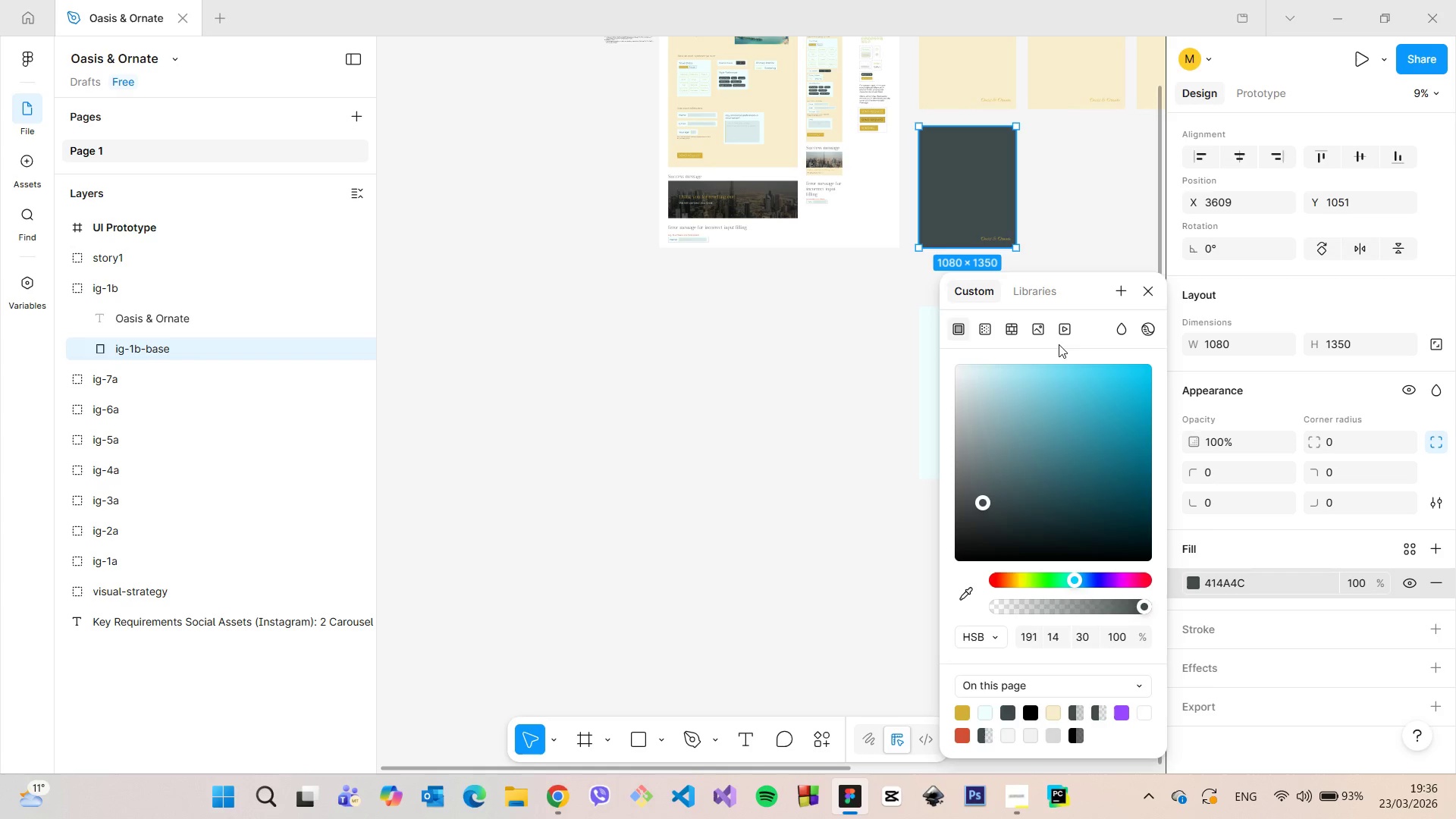 
left_click([1056, 216])
 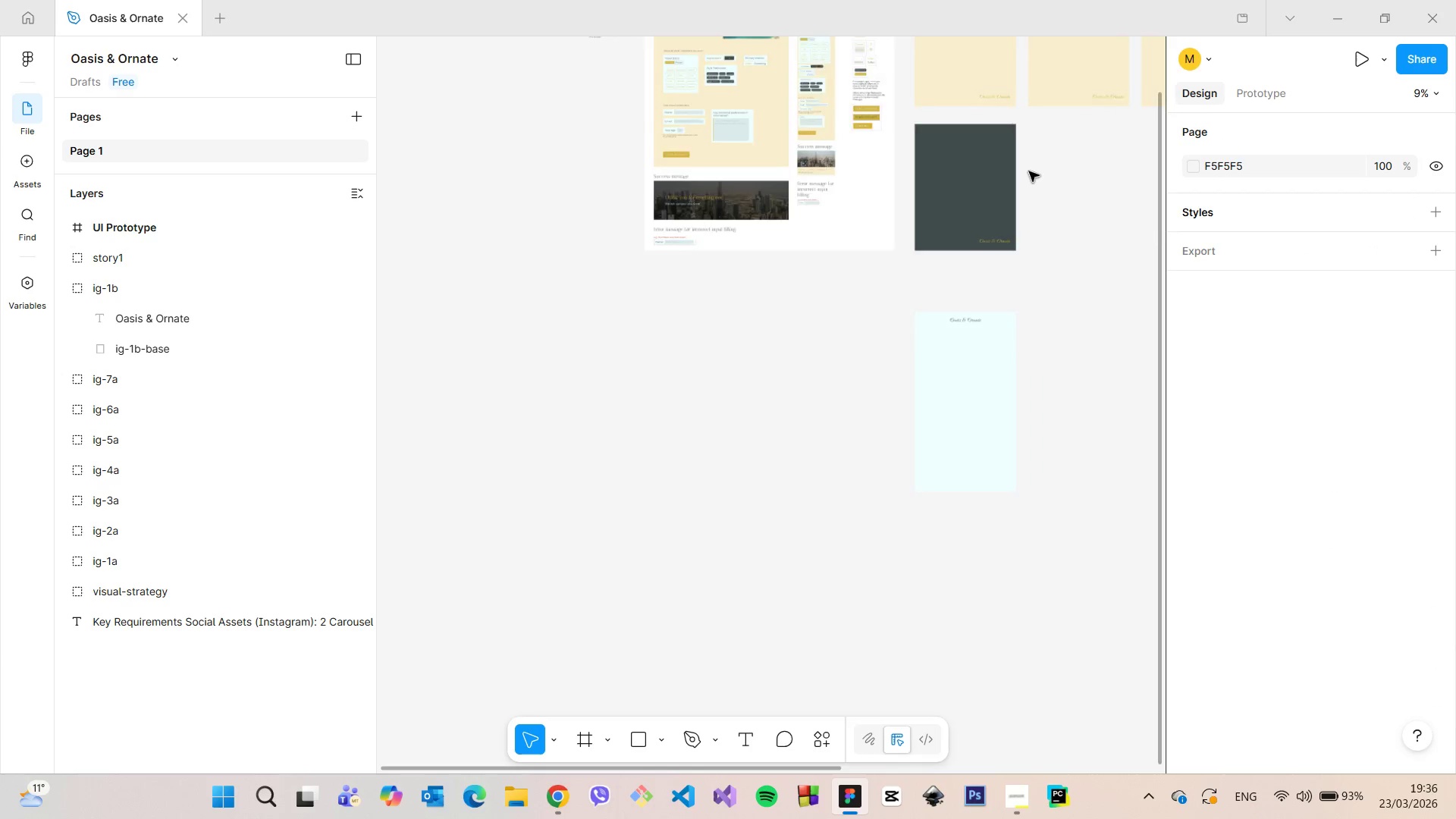 
scroll: coordinate [1020, 182], scroll_direction: up, amount: 7.0
 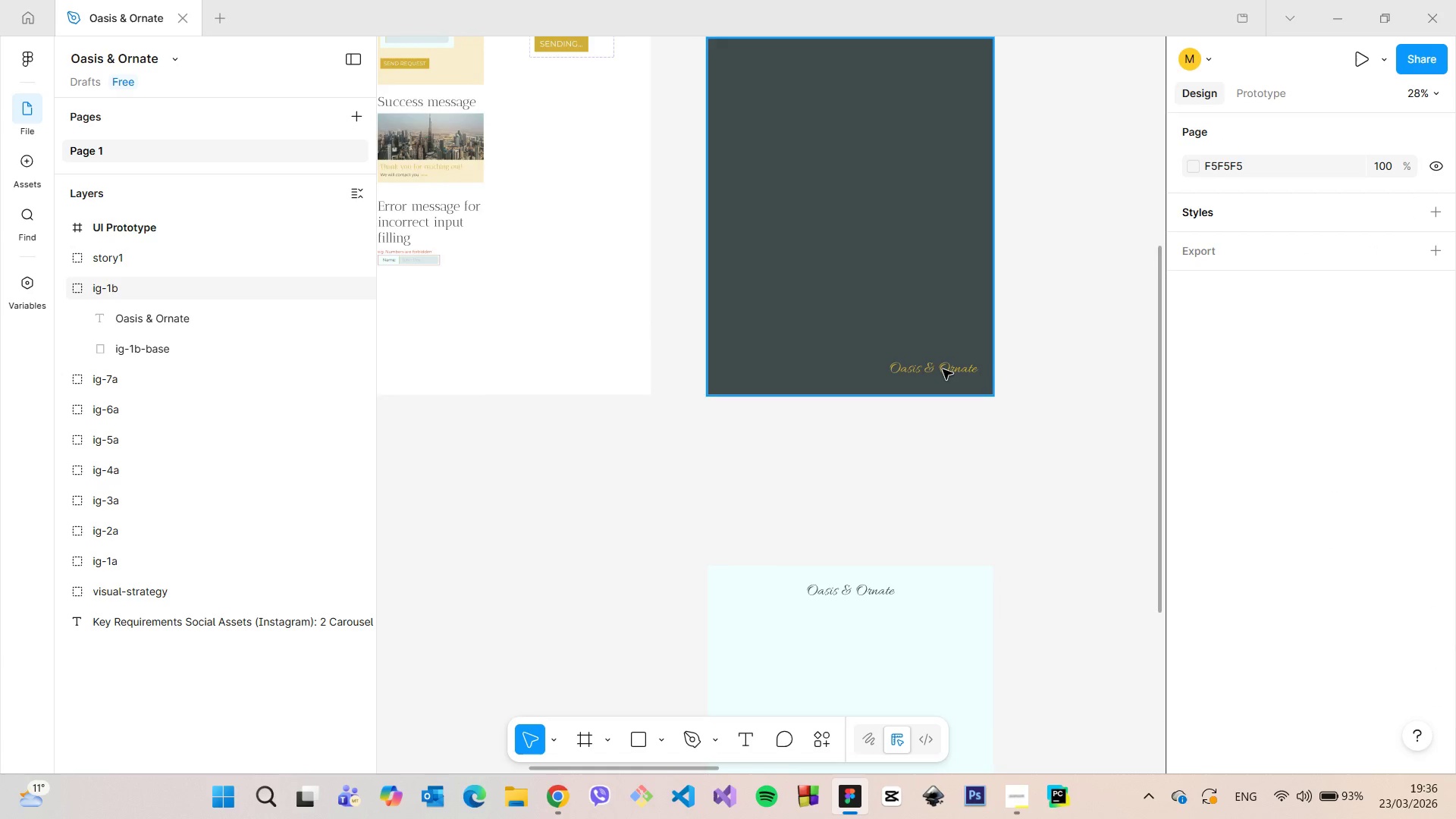 
left_click([943, 369])
 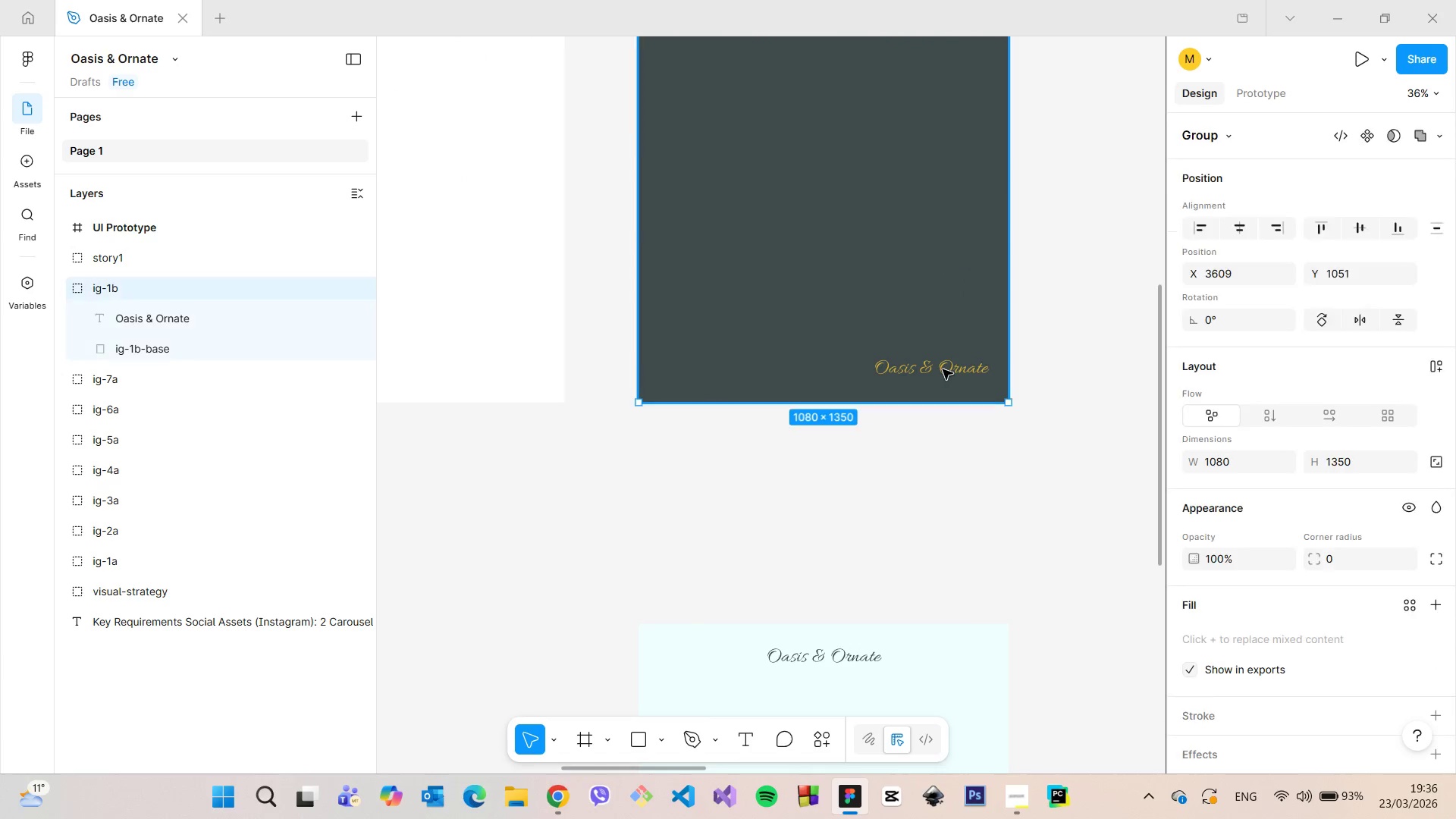 
scroll: coordinate [943, 369], scroll_direction: up, amount: 5.0
 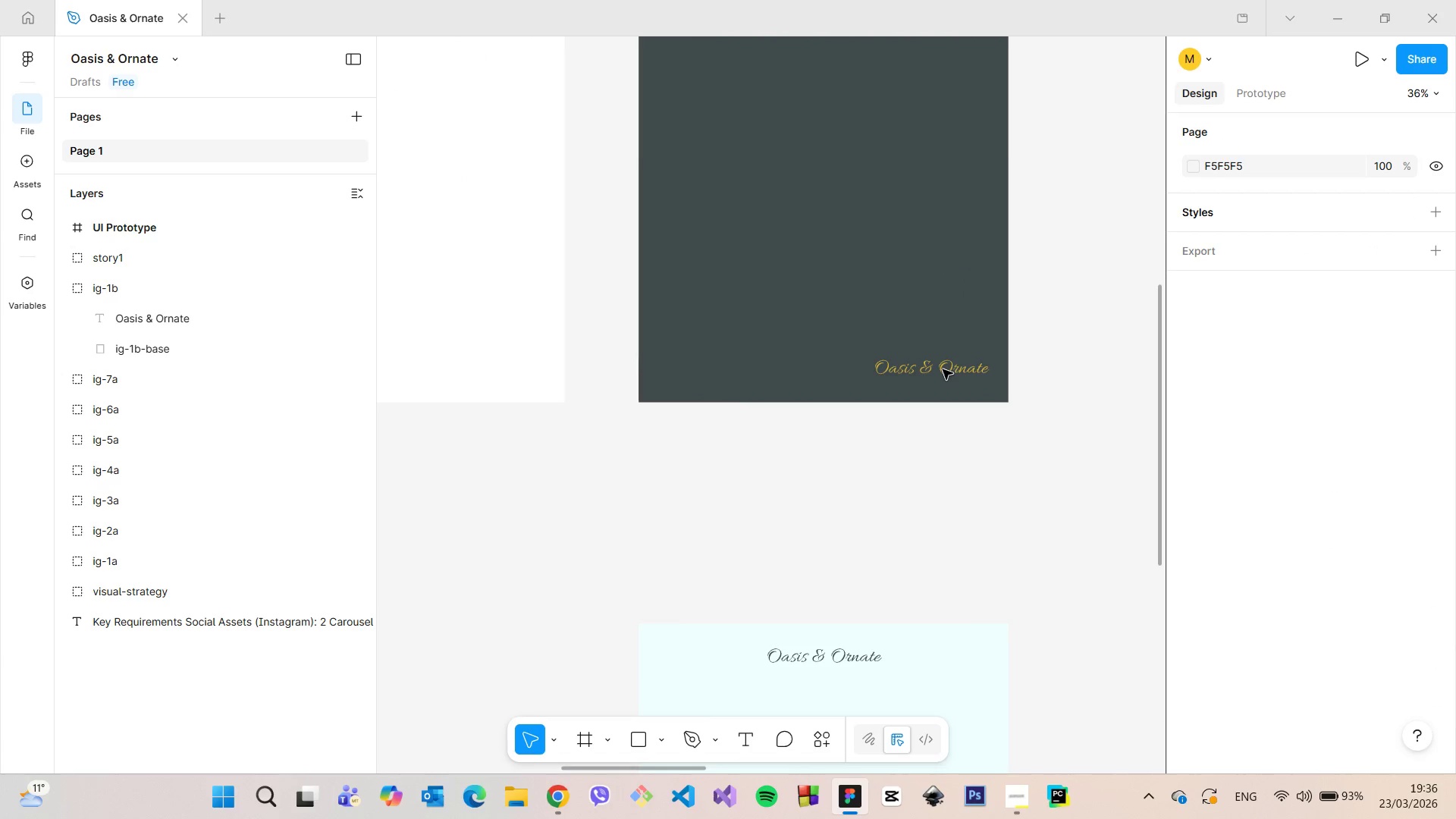 
double_click([943, 369])
 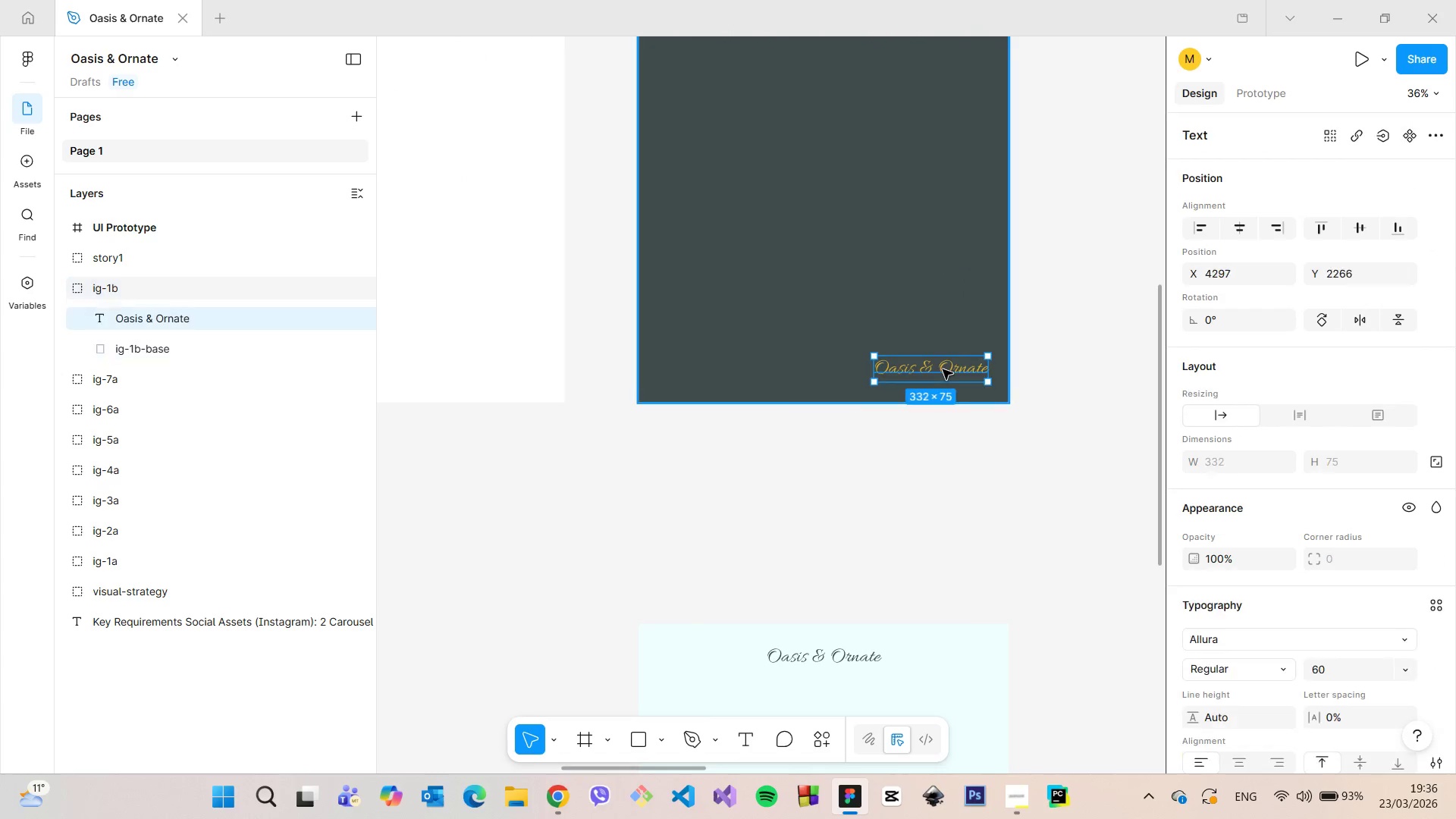 
triple_click([943, 369])
 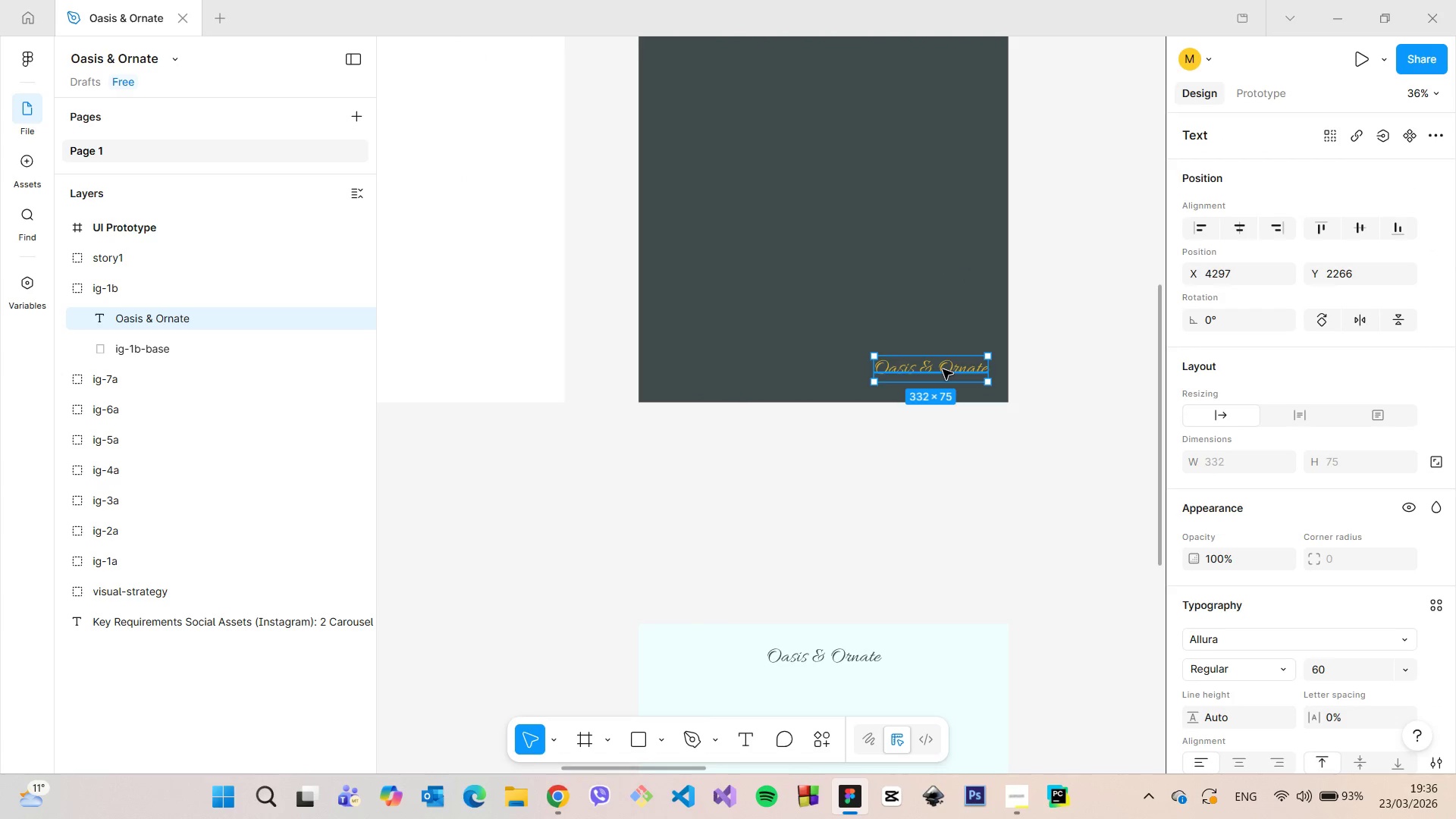 
double_click([943, 369])
 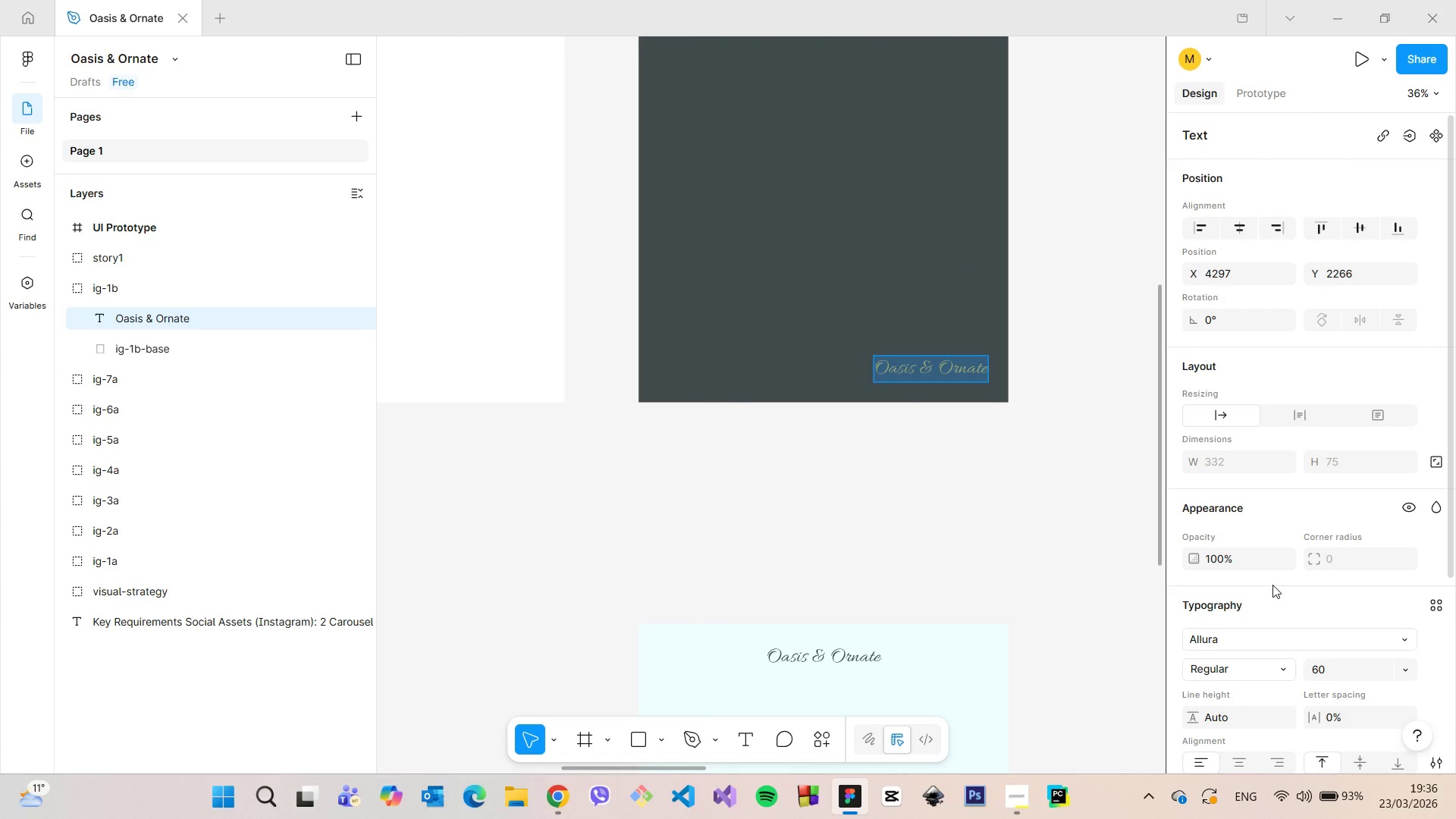 
scroll: coordinate [1272, 585], scroll_direction: down, amount: 2.0
 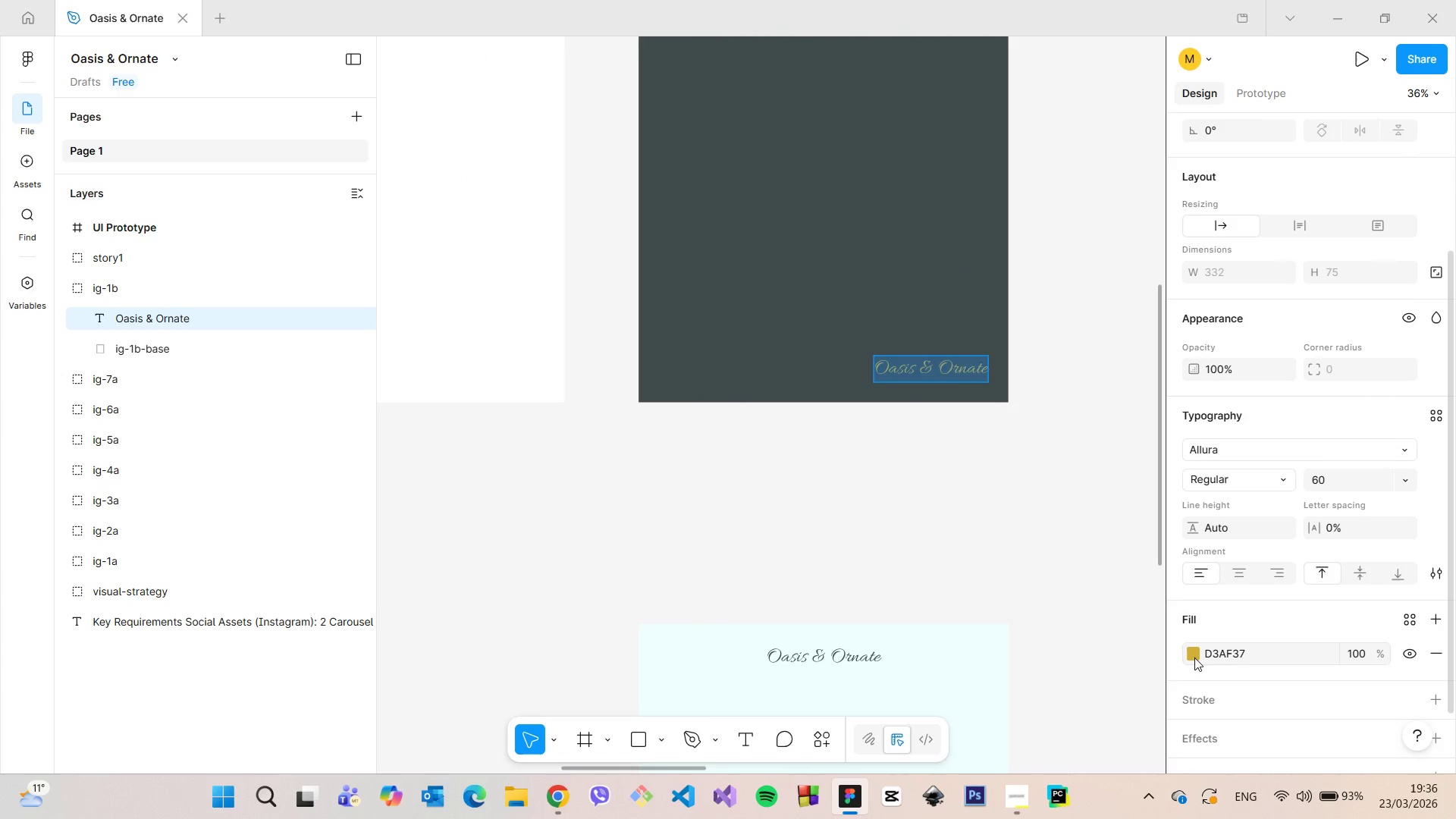 
left_click([1194, 657])
 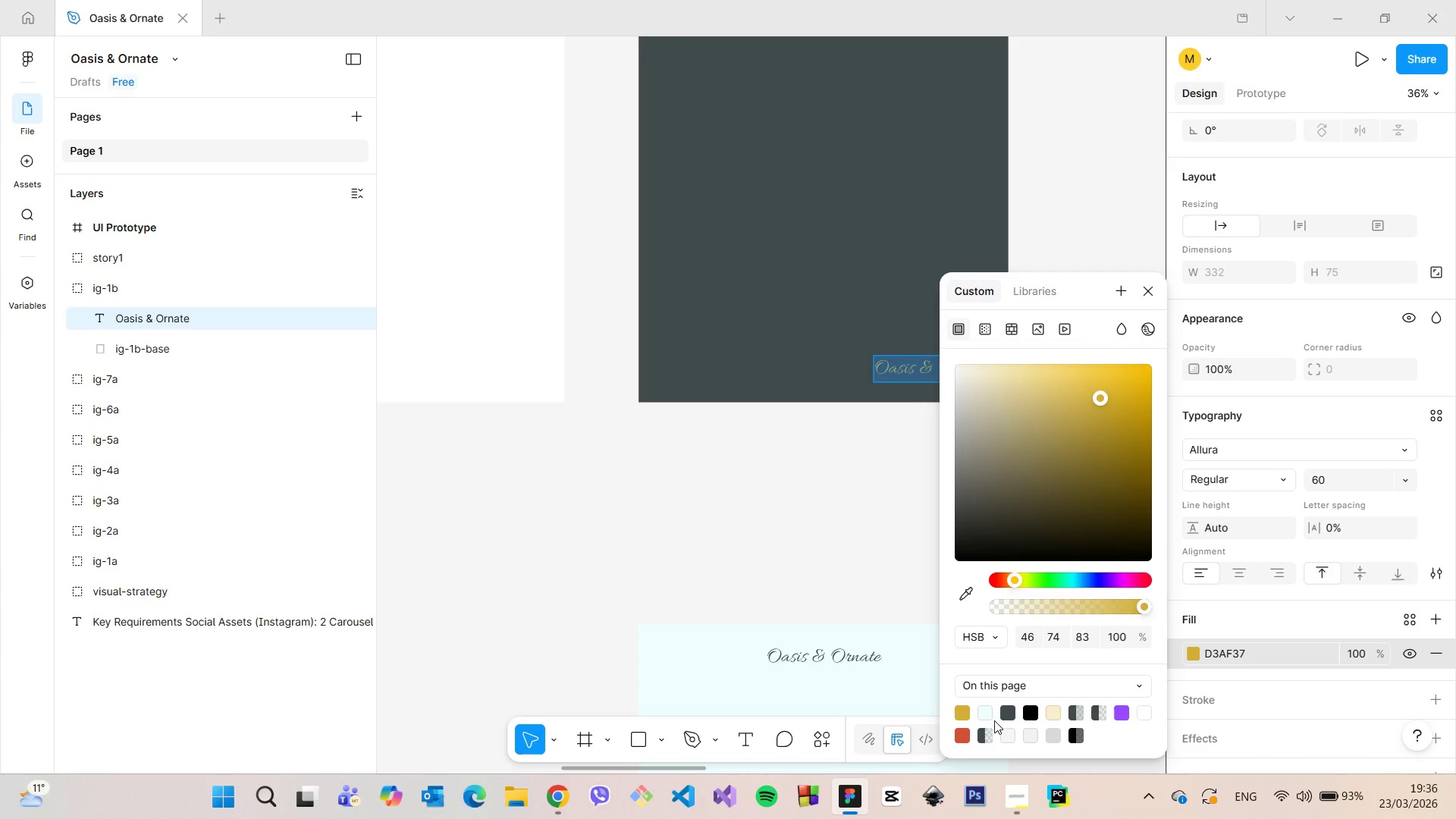 
left_click([990, 714])
 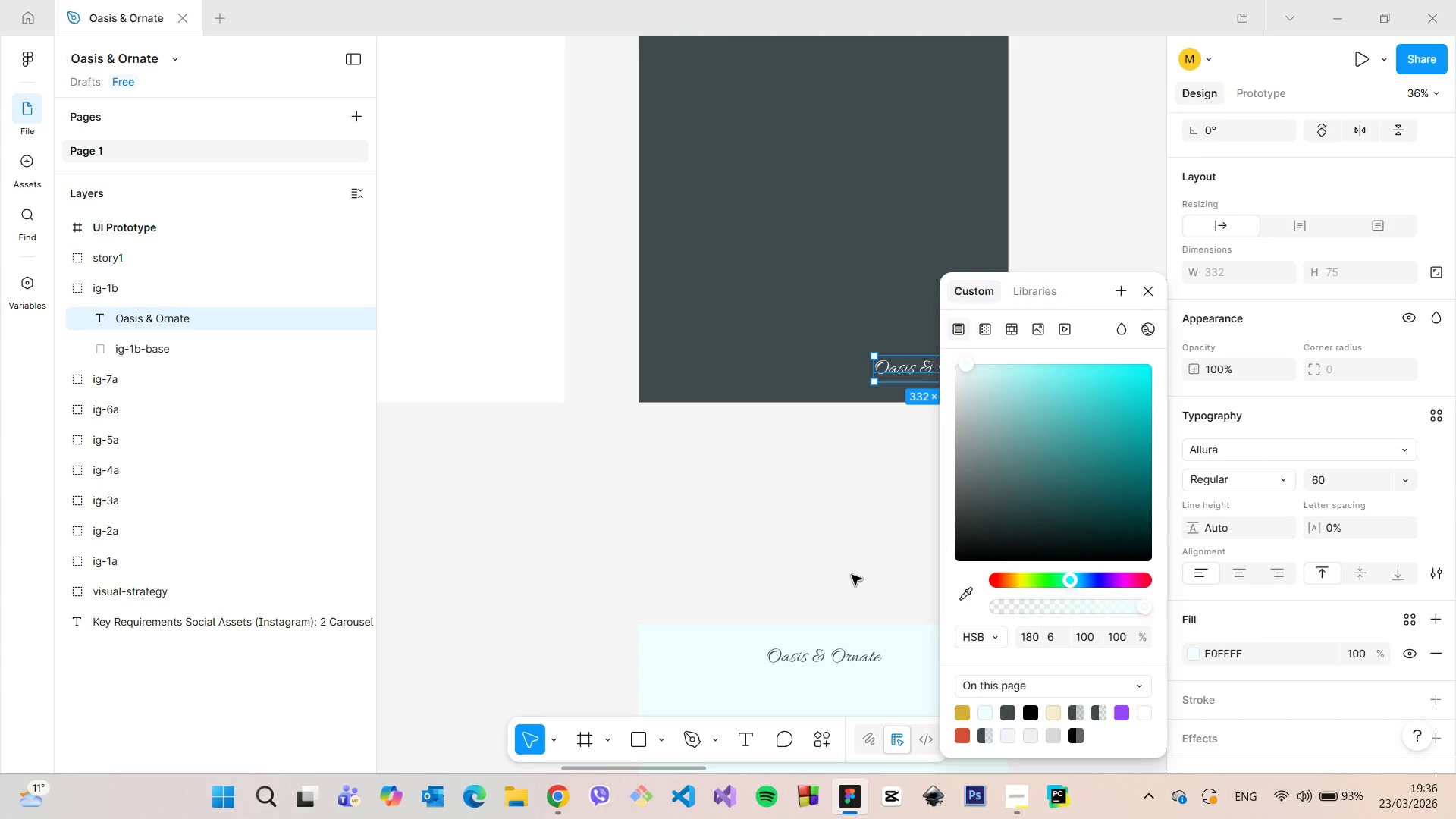 
double_click([852, 575])
 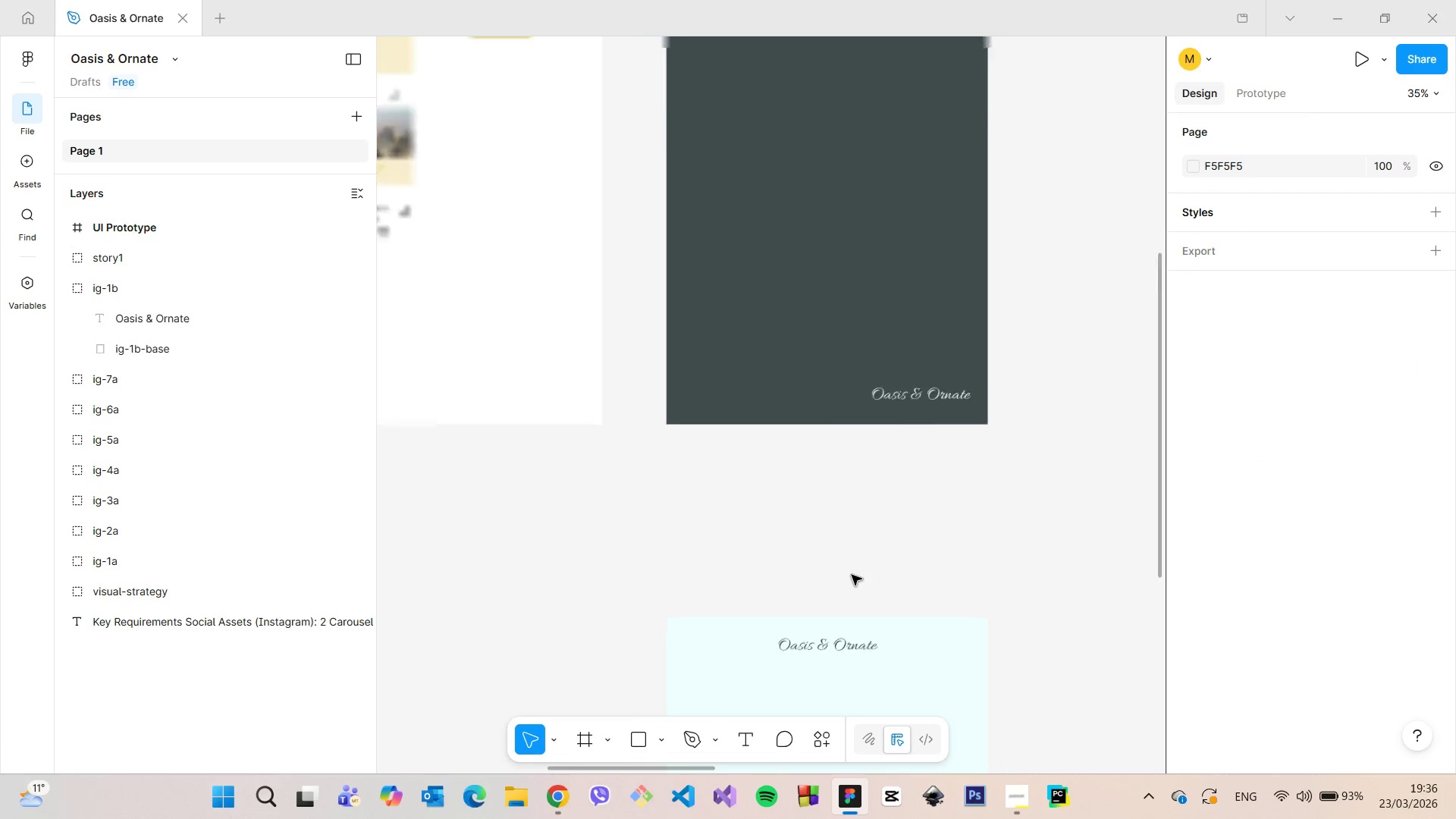 
scroll: coordinate [852, 575], scroll_direction: down, amount: 10.0
 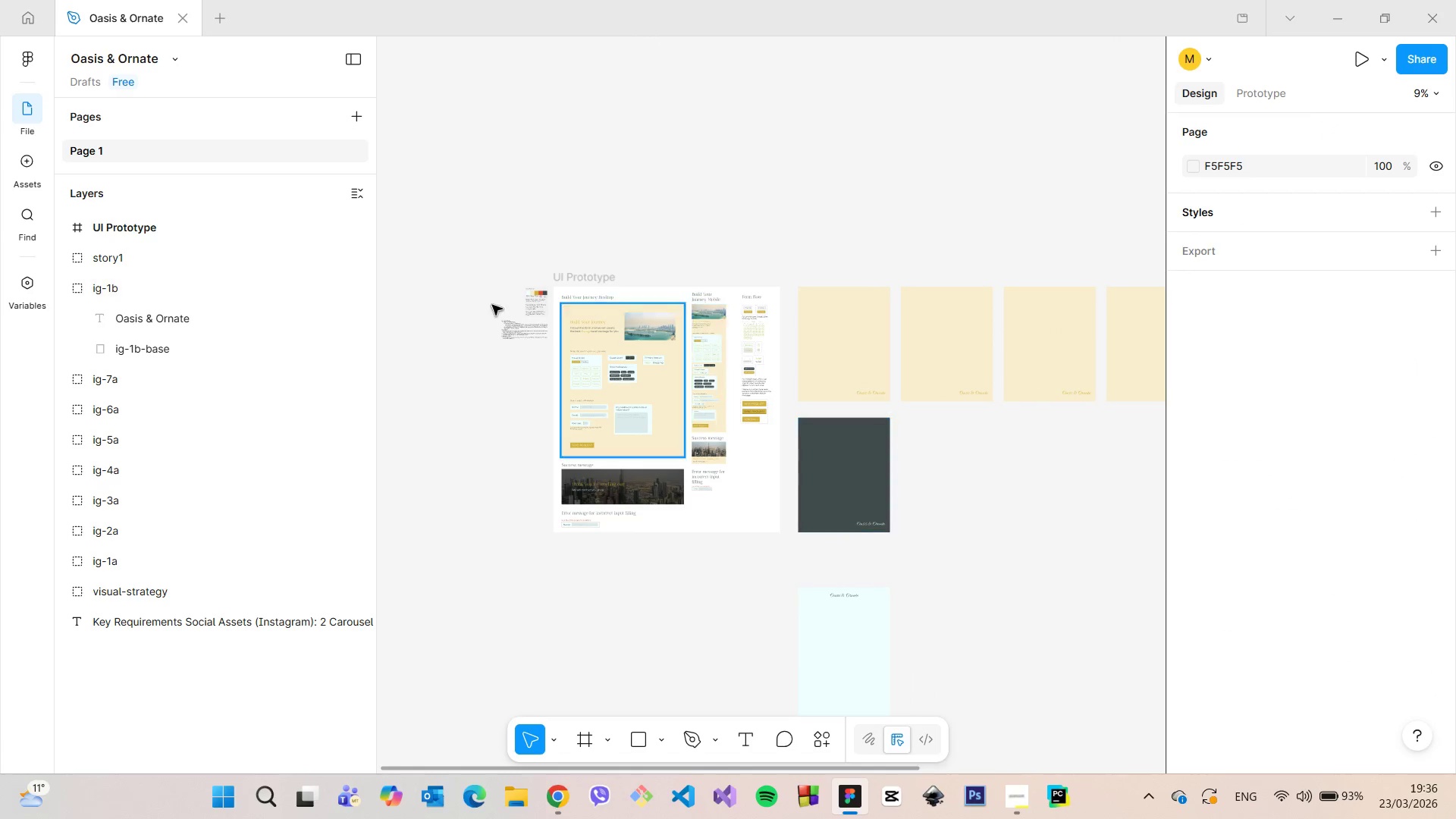 
scroll: coordinate [532, 268], scroll_direction: up, amount: 10.0
 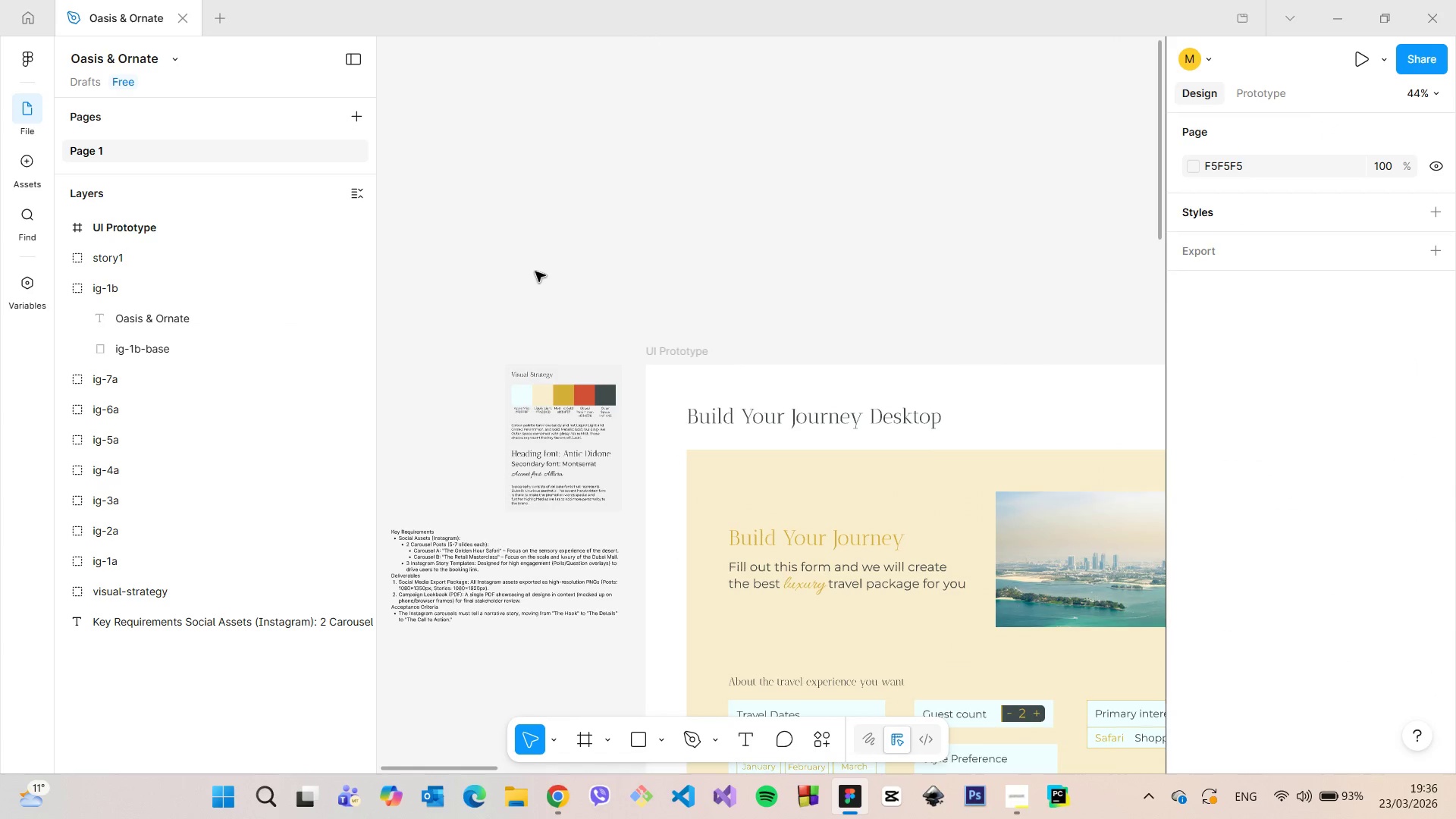 
scroll: coordinate [536, 274], scroll_direction: down, amount: 7.0
 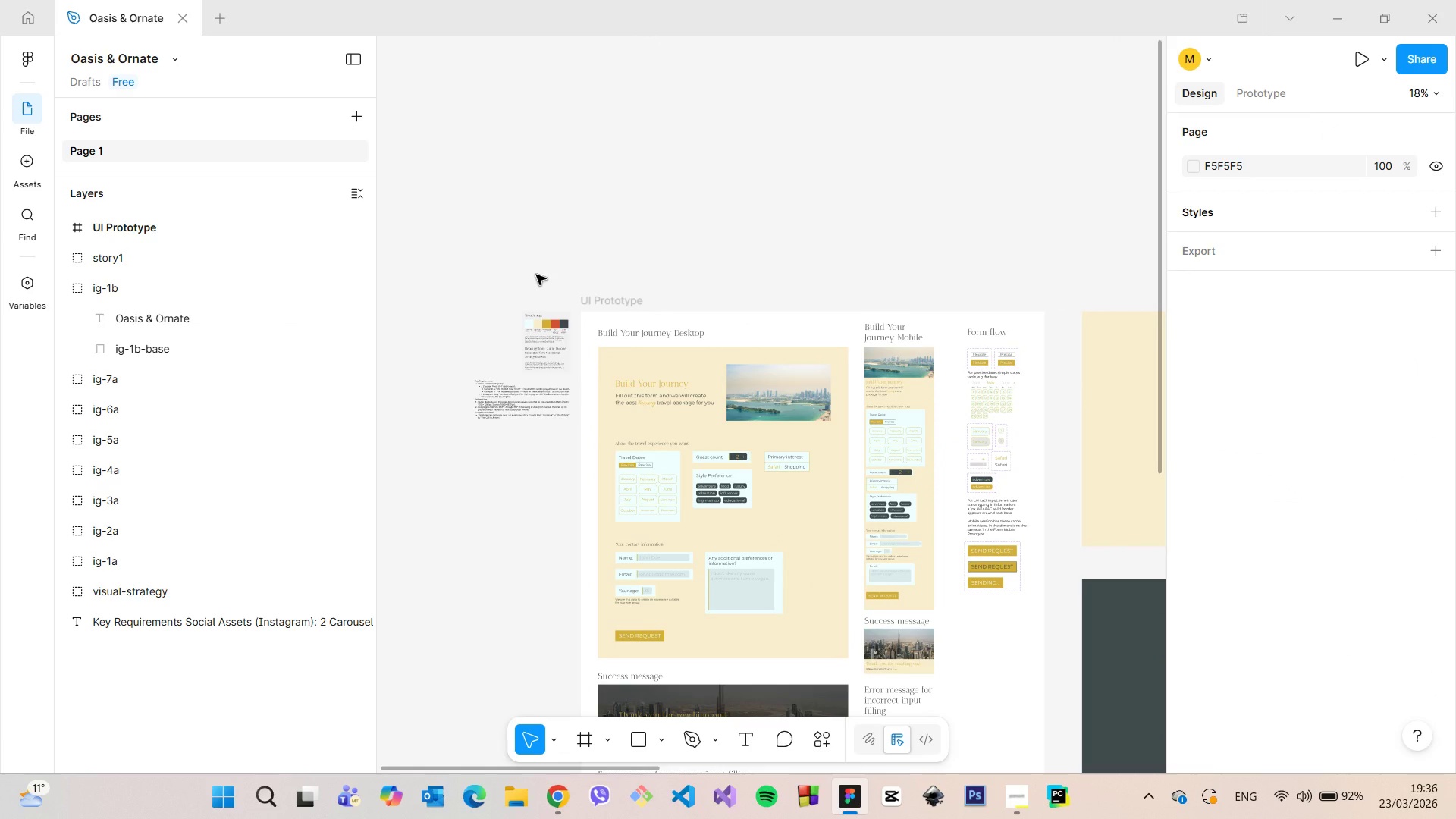 
scroll: coordinate [537, 275], scroll_direction: up, amount: 9.0
 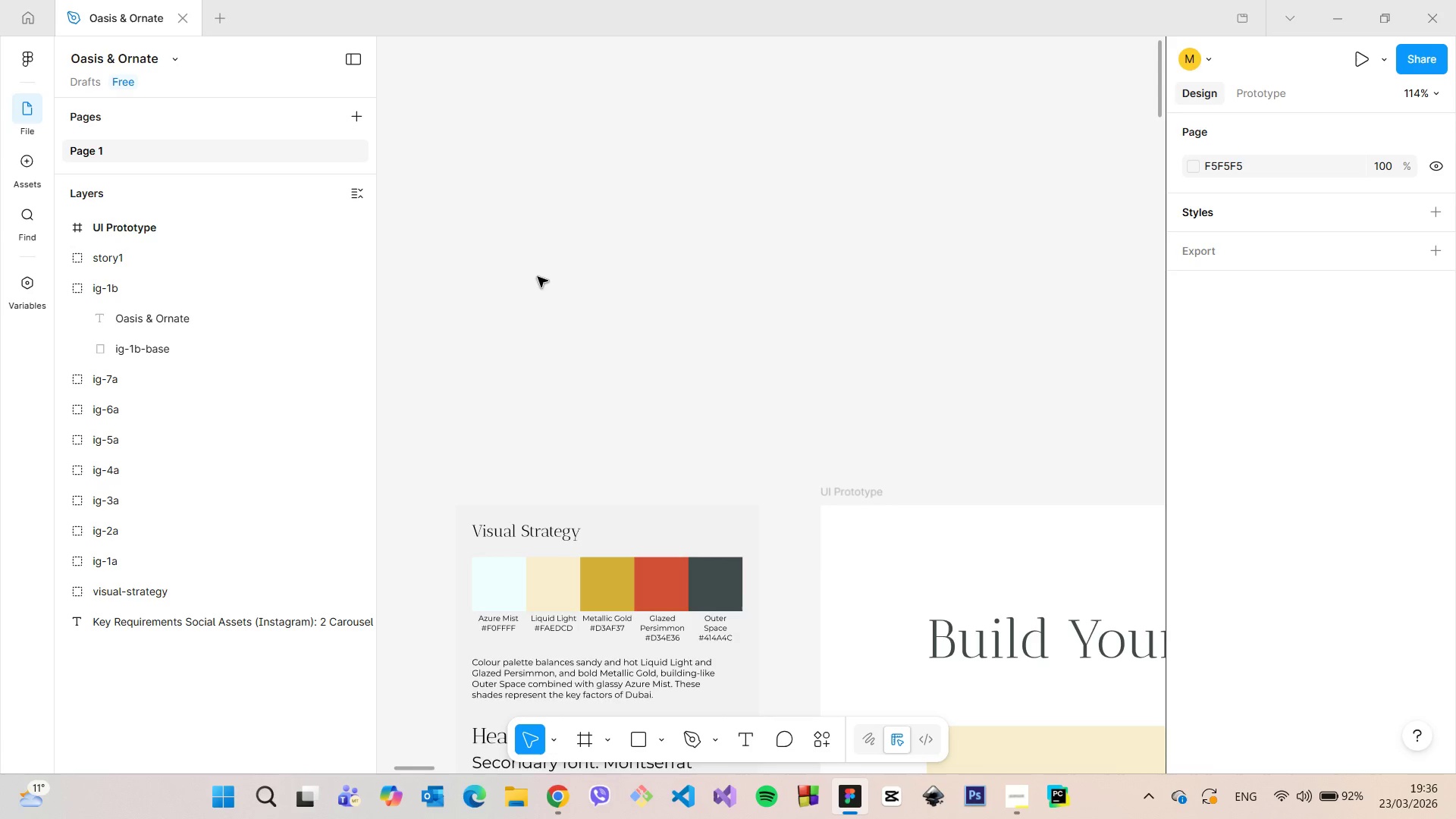 
scroll: coordinate [538, 277], scroll_direction: down, amount: 18.0
 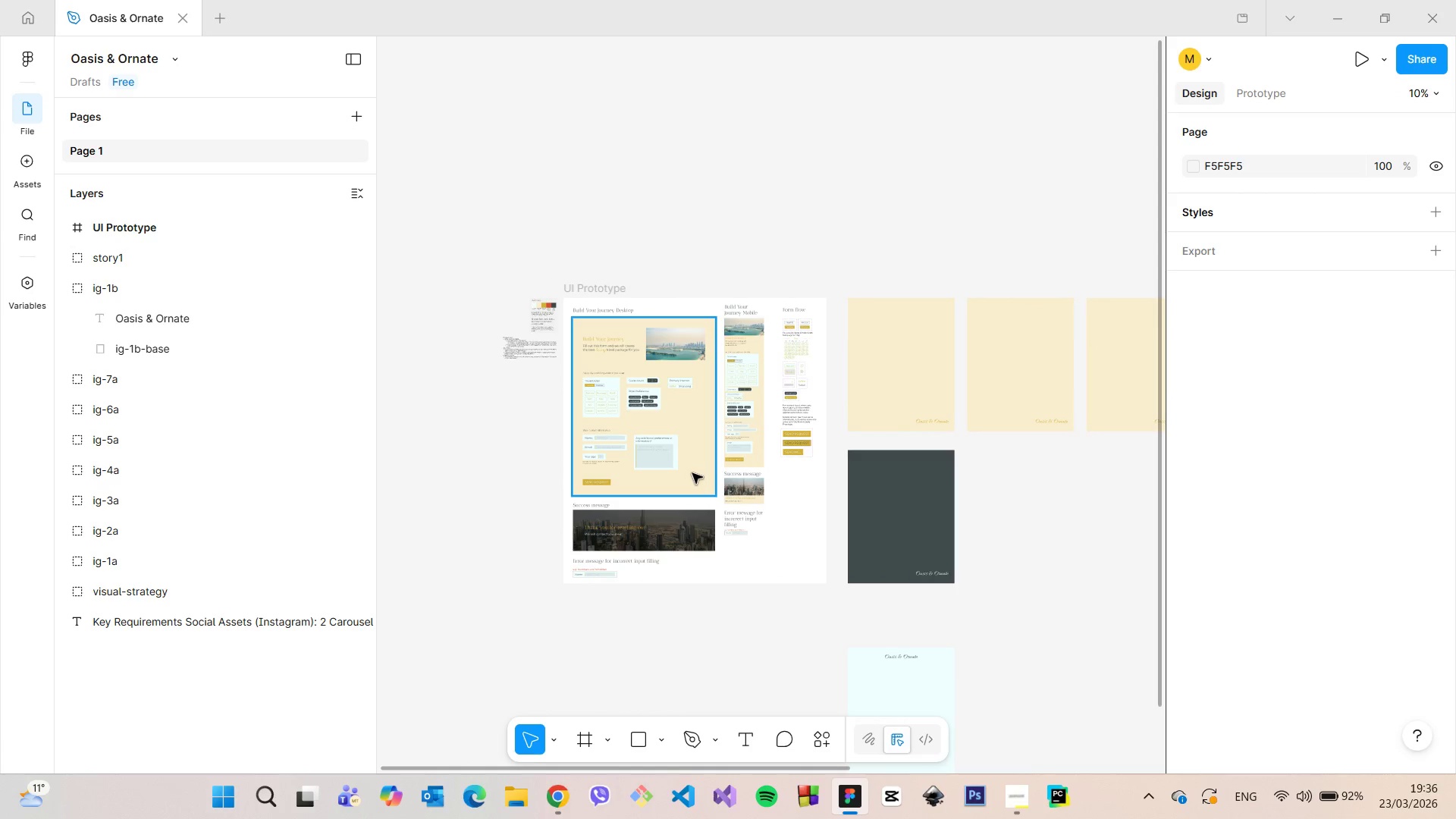 
scroll: coordinate [625, 402], scroll_direction: up, amount: 12.0
 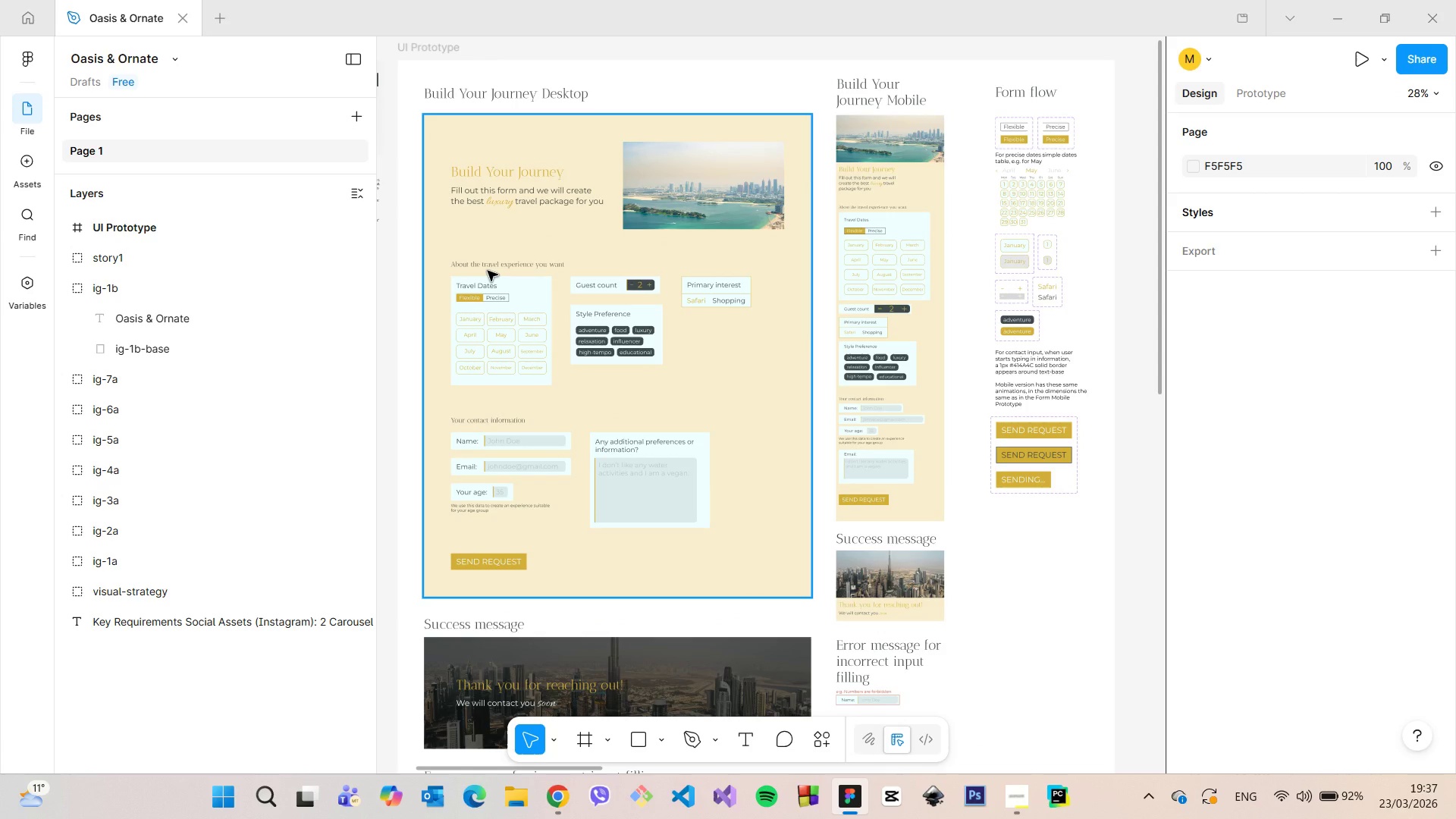 
scroll: coordinate [514, 326], scroll_direction: down, amount: 8.0
 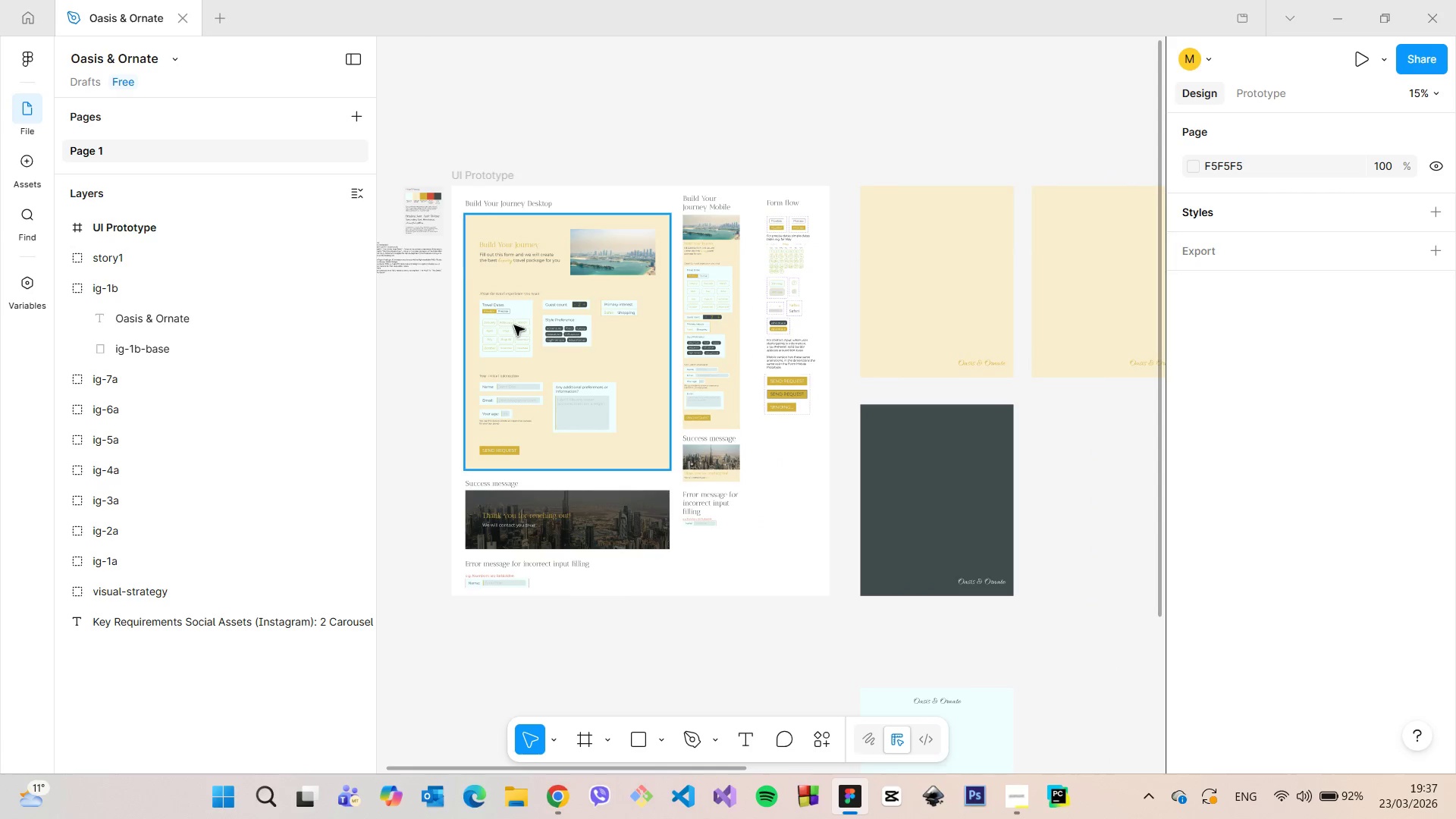 
scroll: coordinate [515, 325], scroll_direction: up, amount: 8.0
 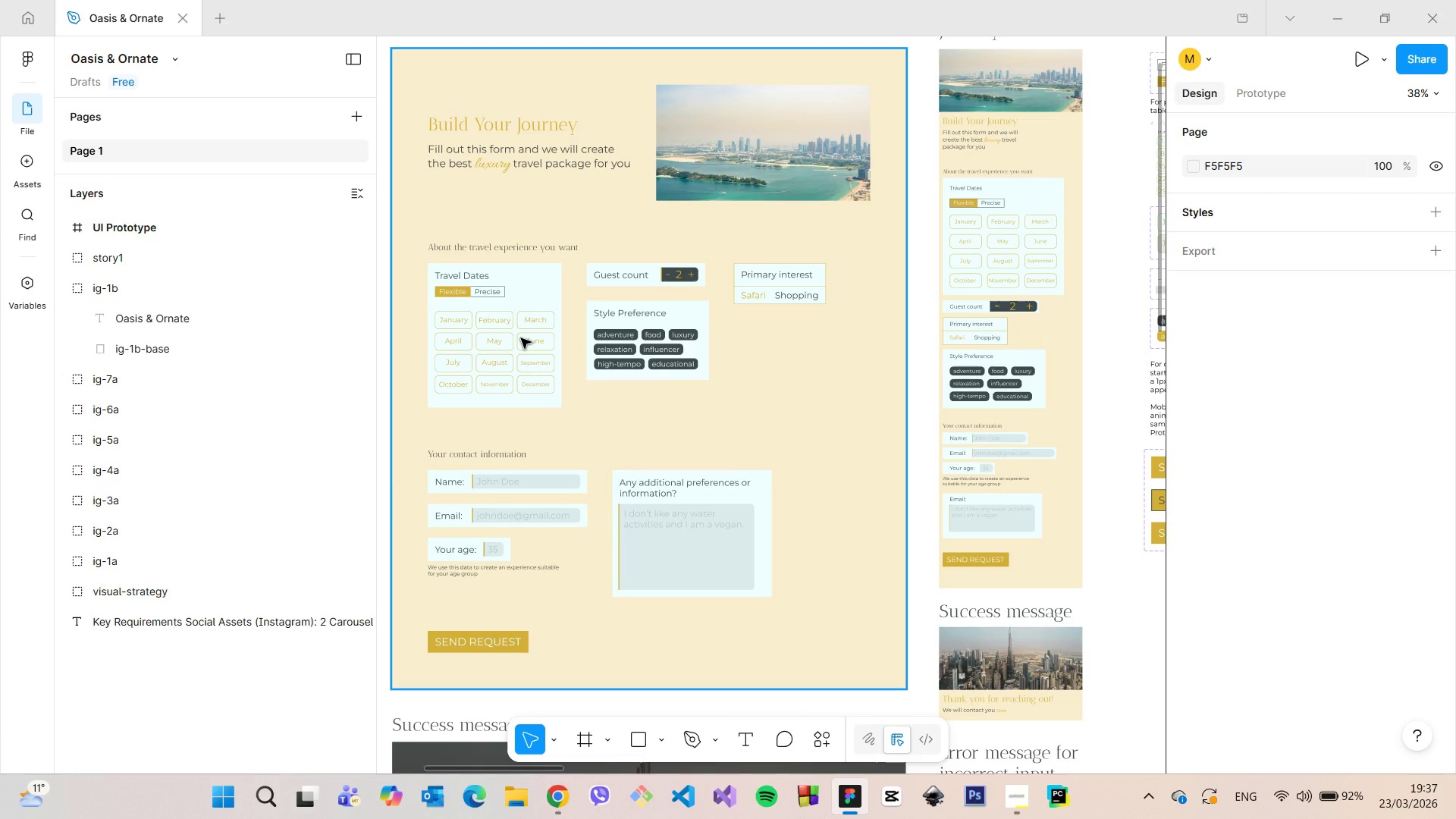 
scroll: coordinate [521, 338], scroll_direction: down, amount: 10.0
 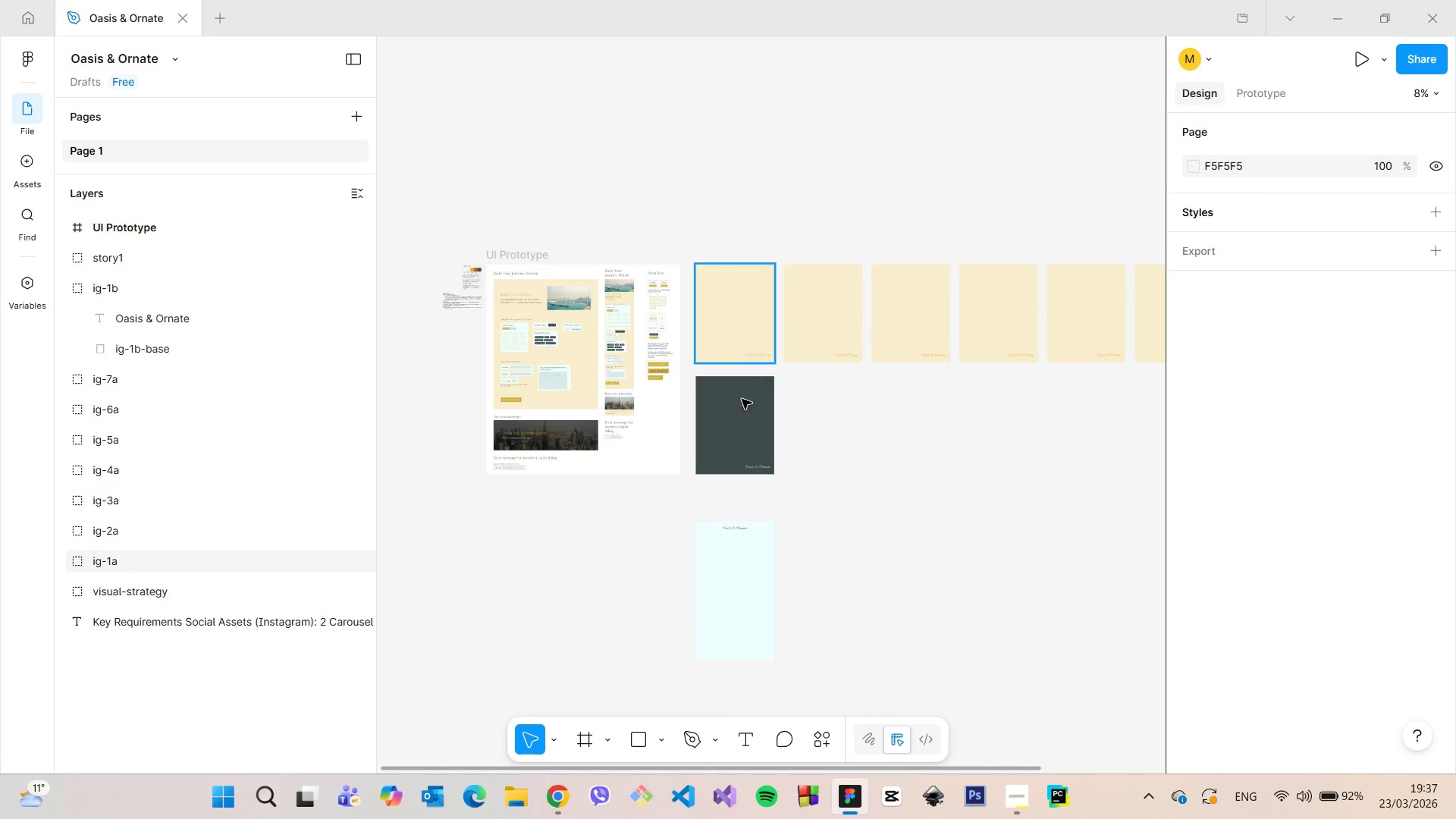 
left_click([737, 408])
 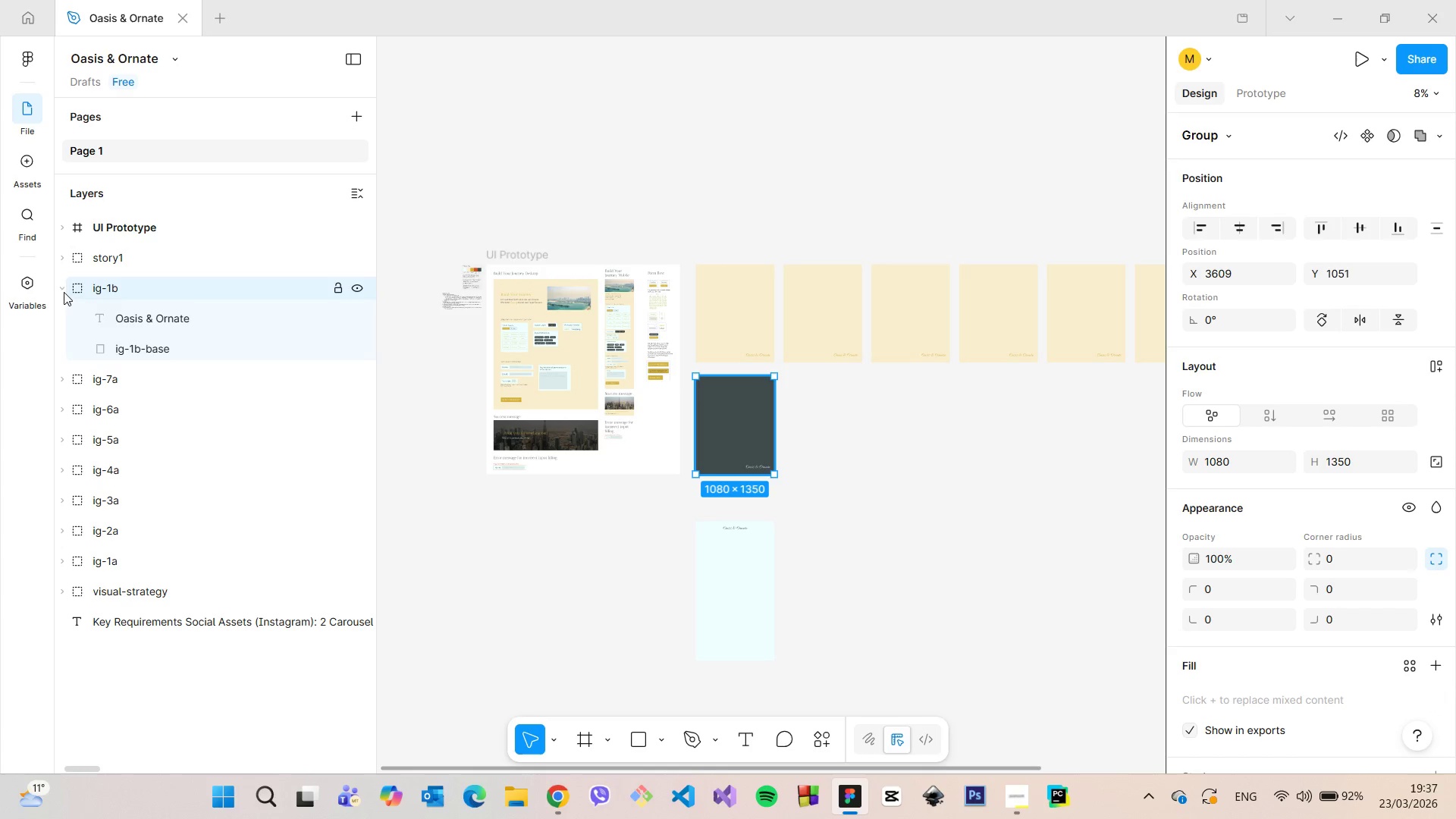 
left_click([67, 287])
 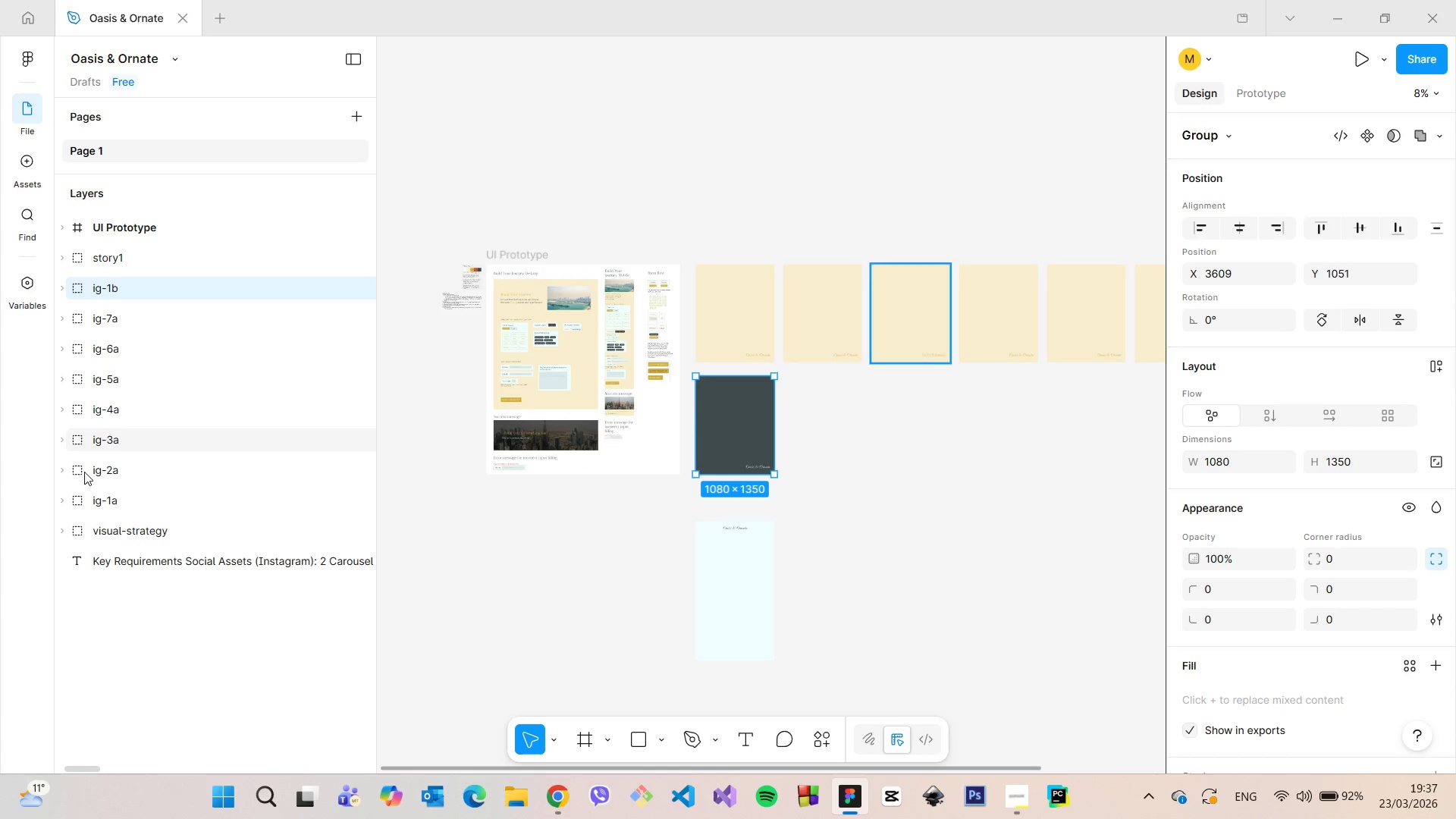 
left_click([63, 508])
 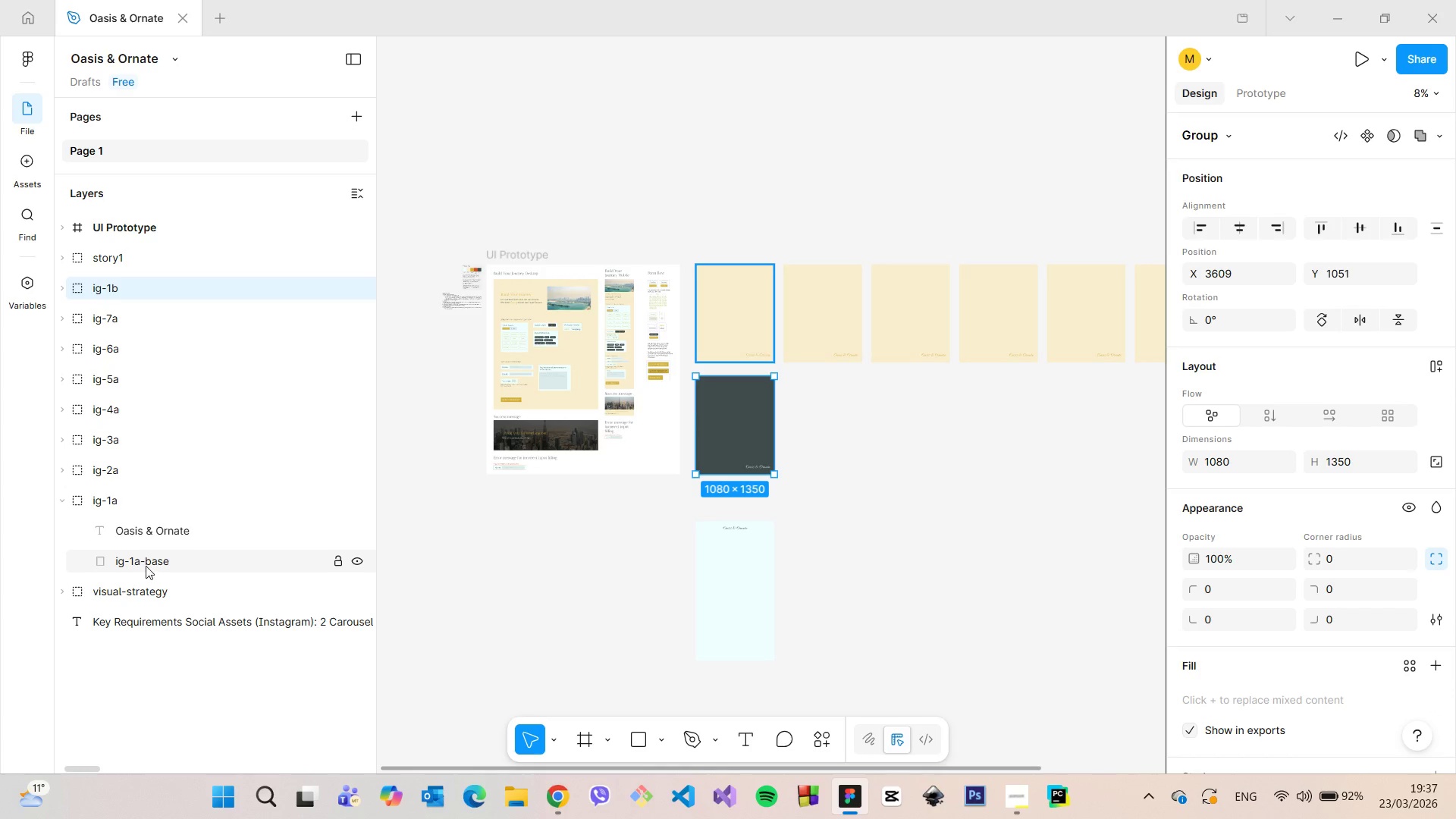 
double_click([146, 566])
 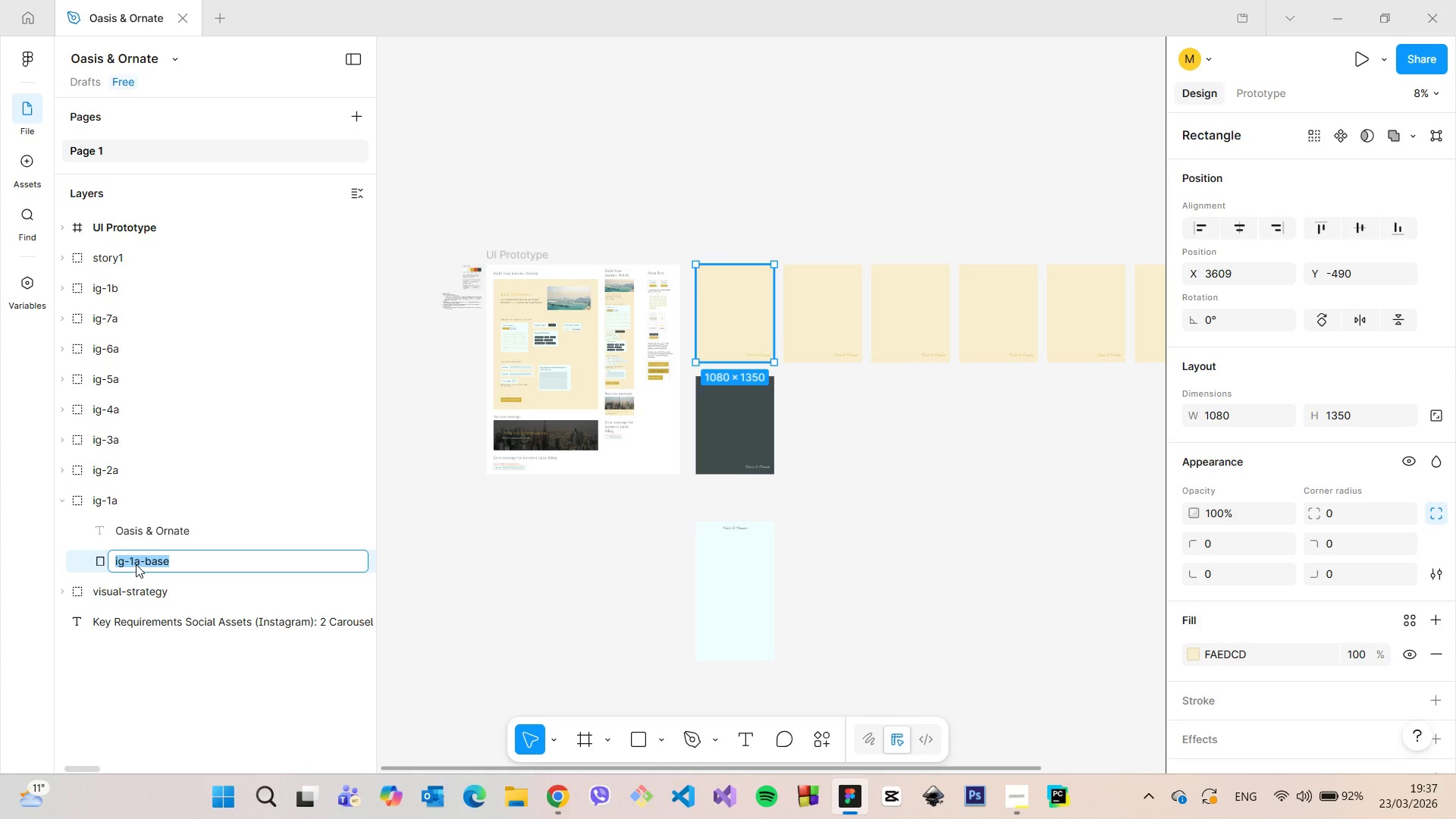 
left_click([136, 564])
 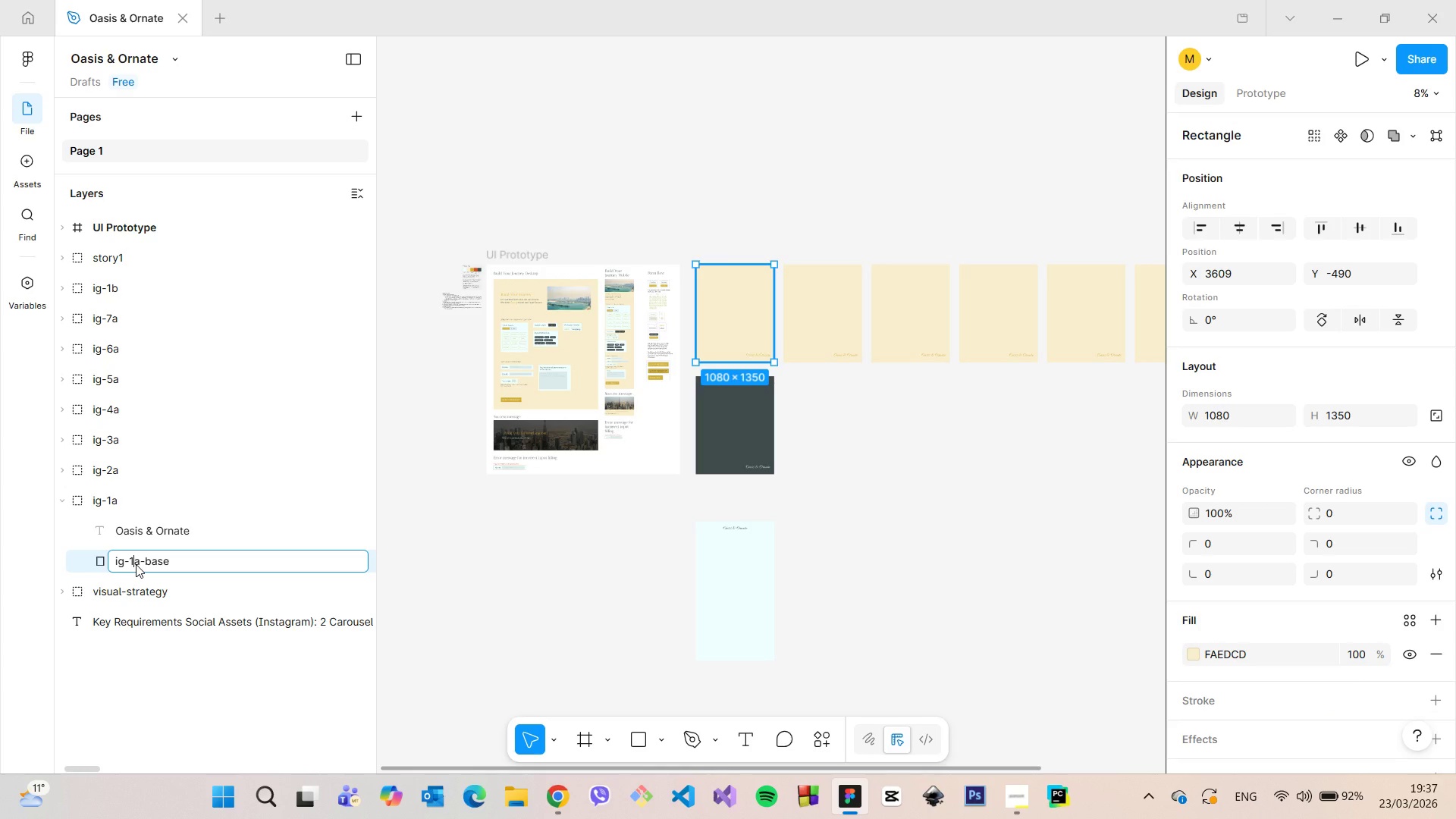 
key(Backspace)
 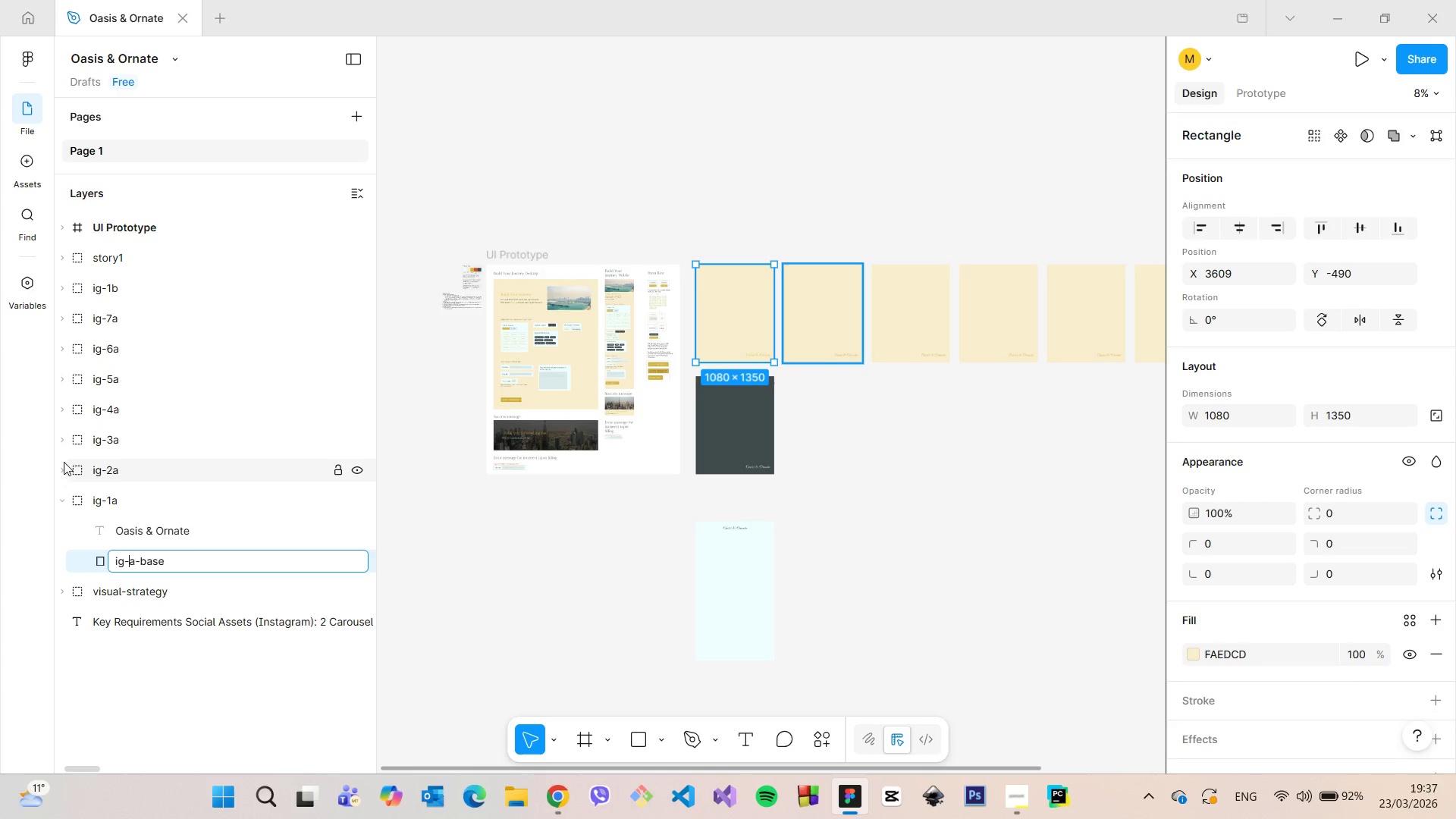 
left_click([61, 467])
 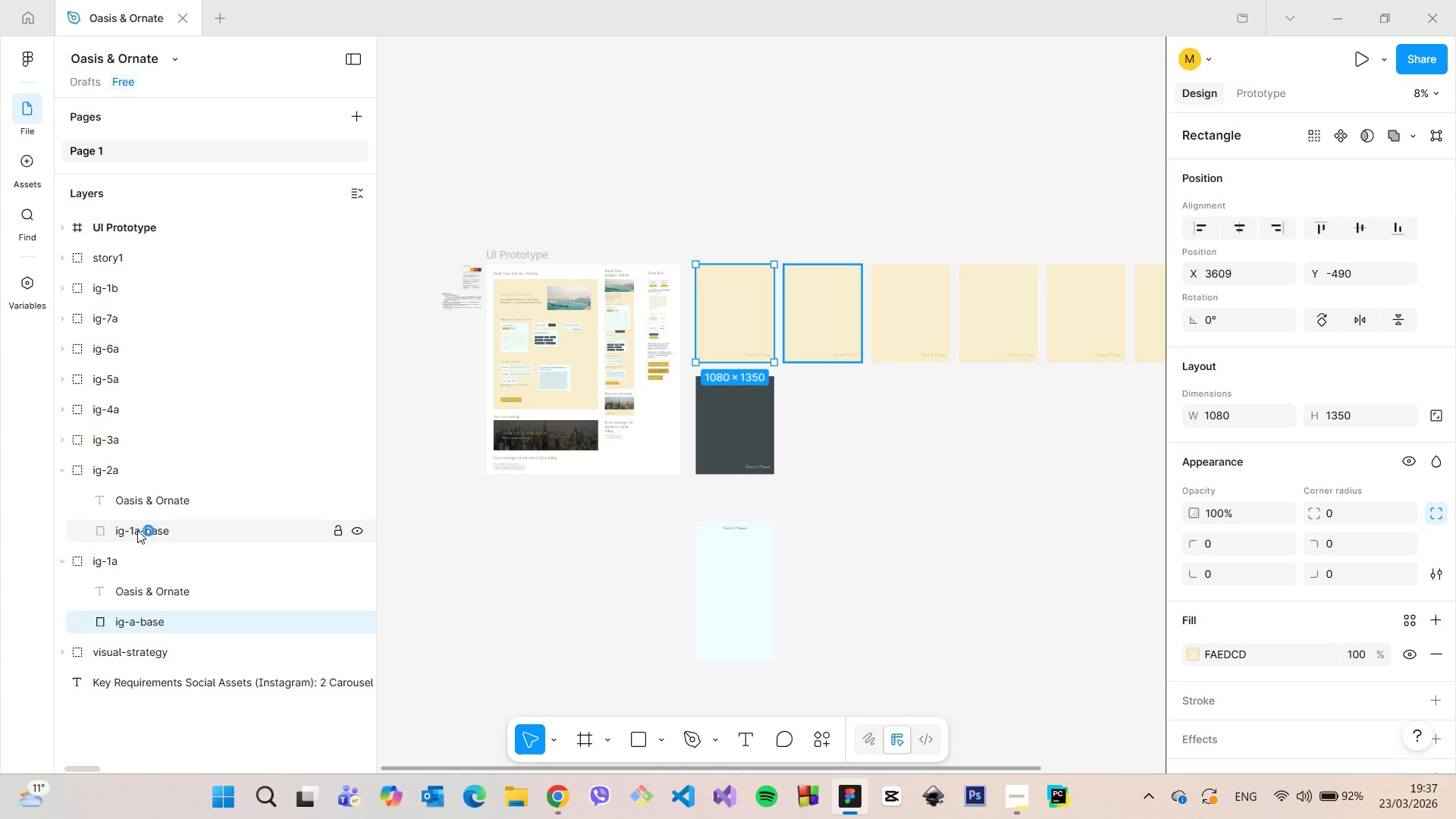 
double_click([137, 530])
 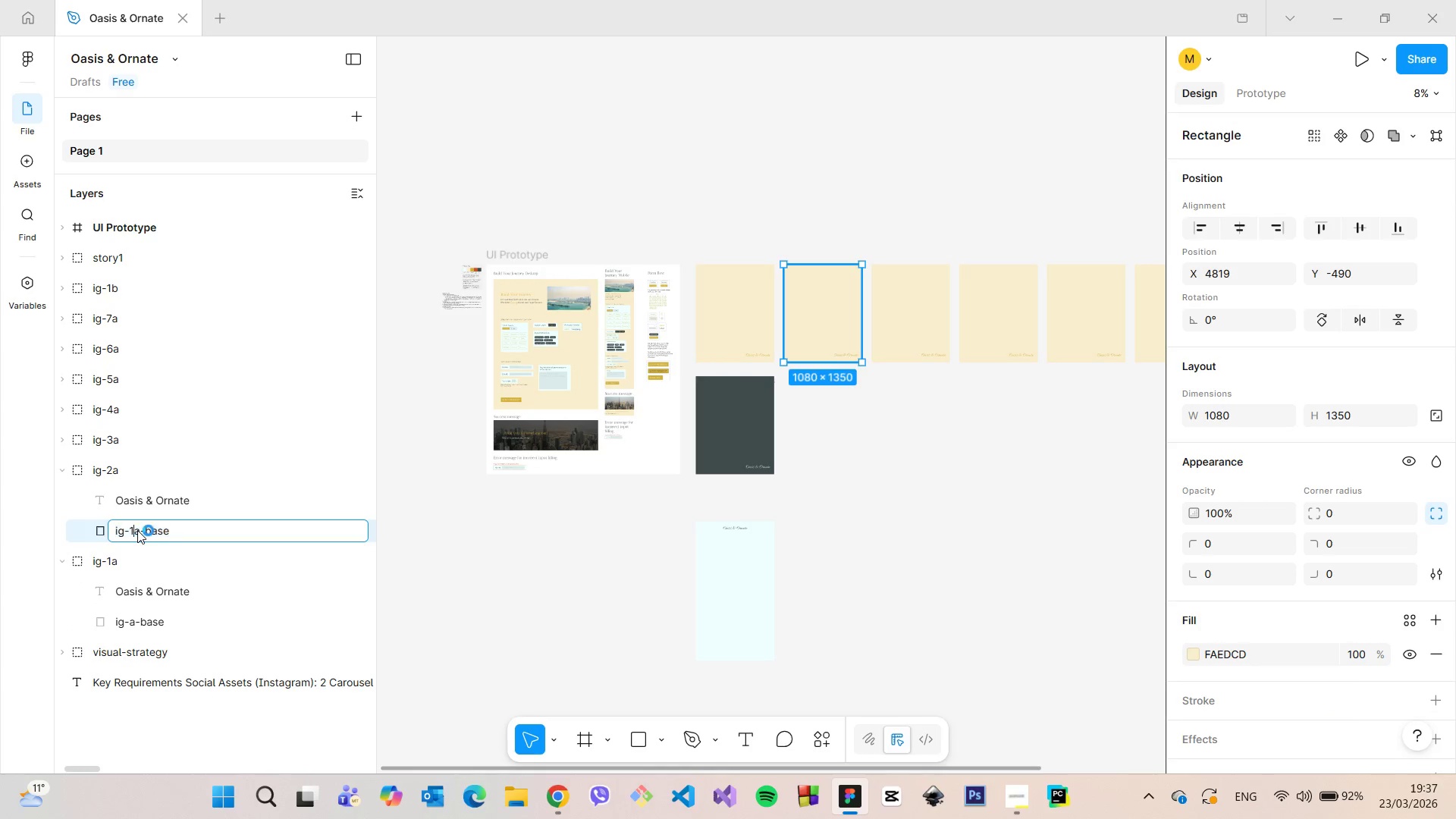 
triple_click([137, 530])
 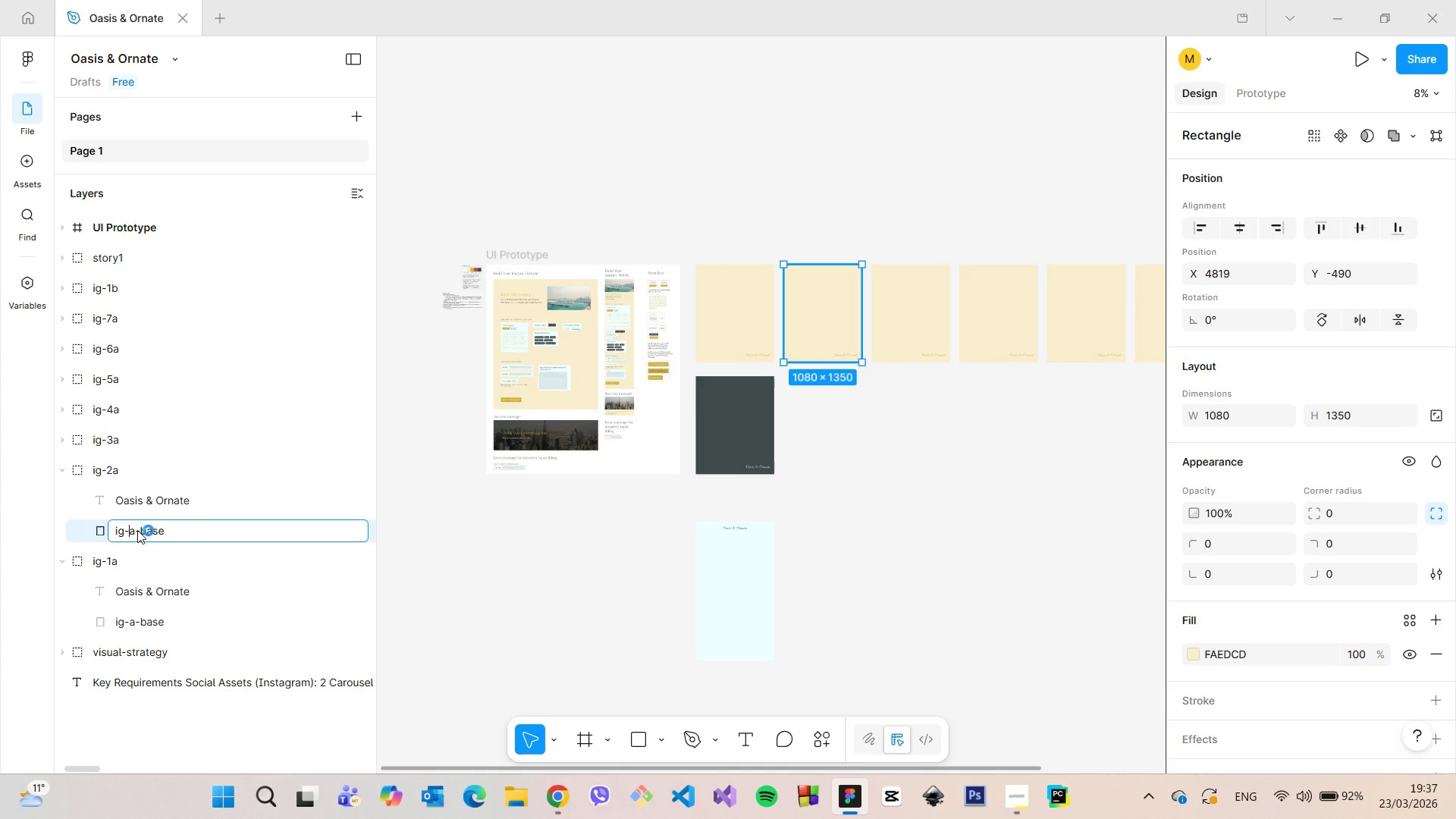 
key(Backspace)
 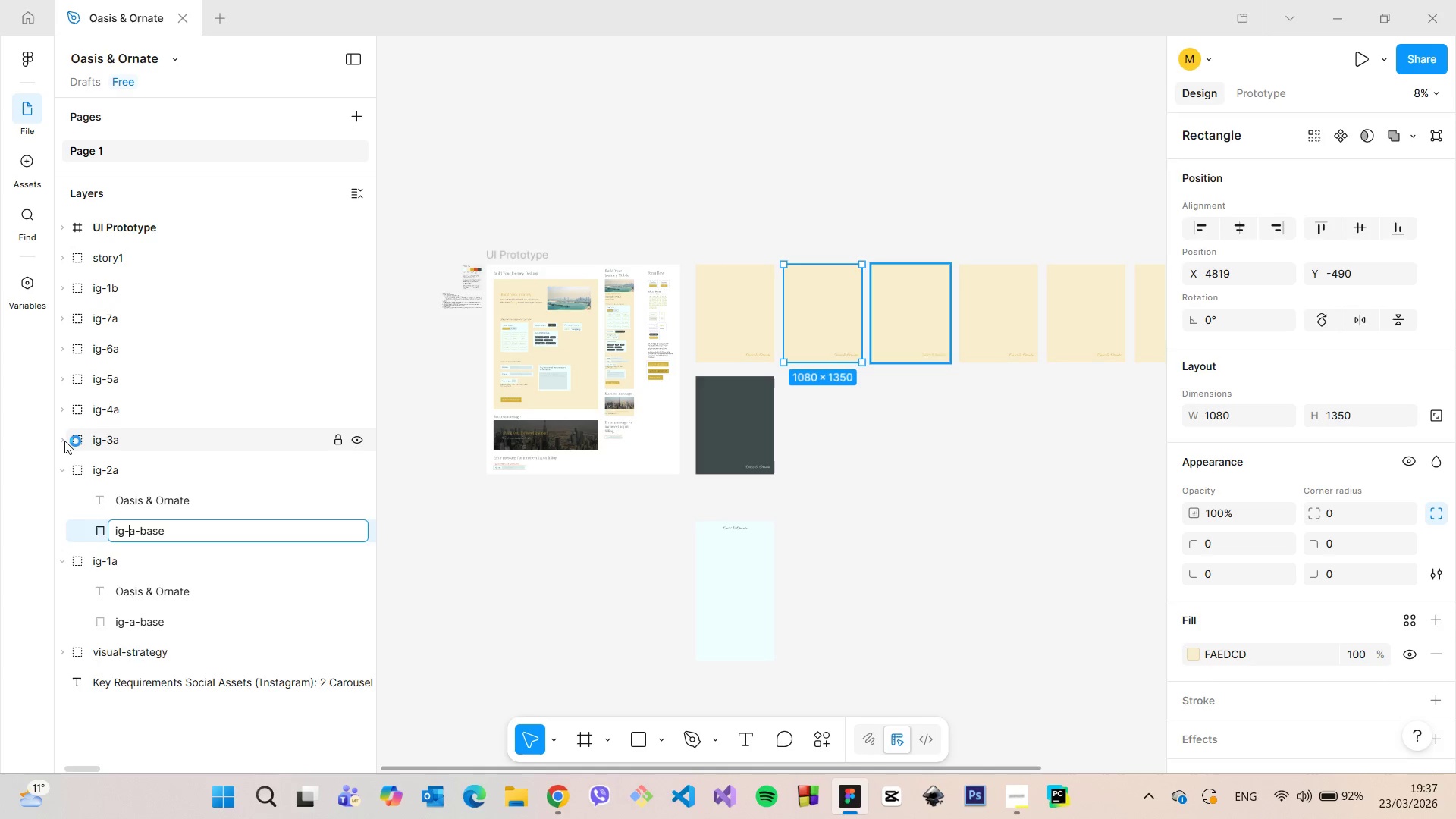 
left_click([61, 438])
 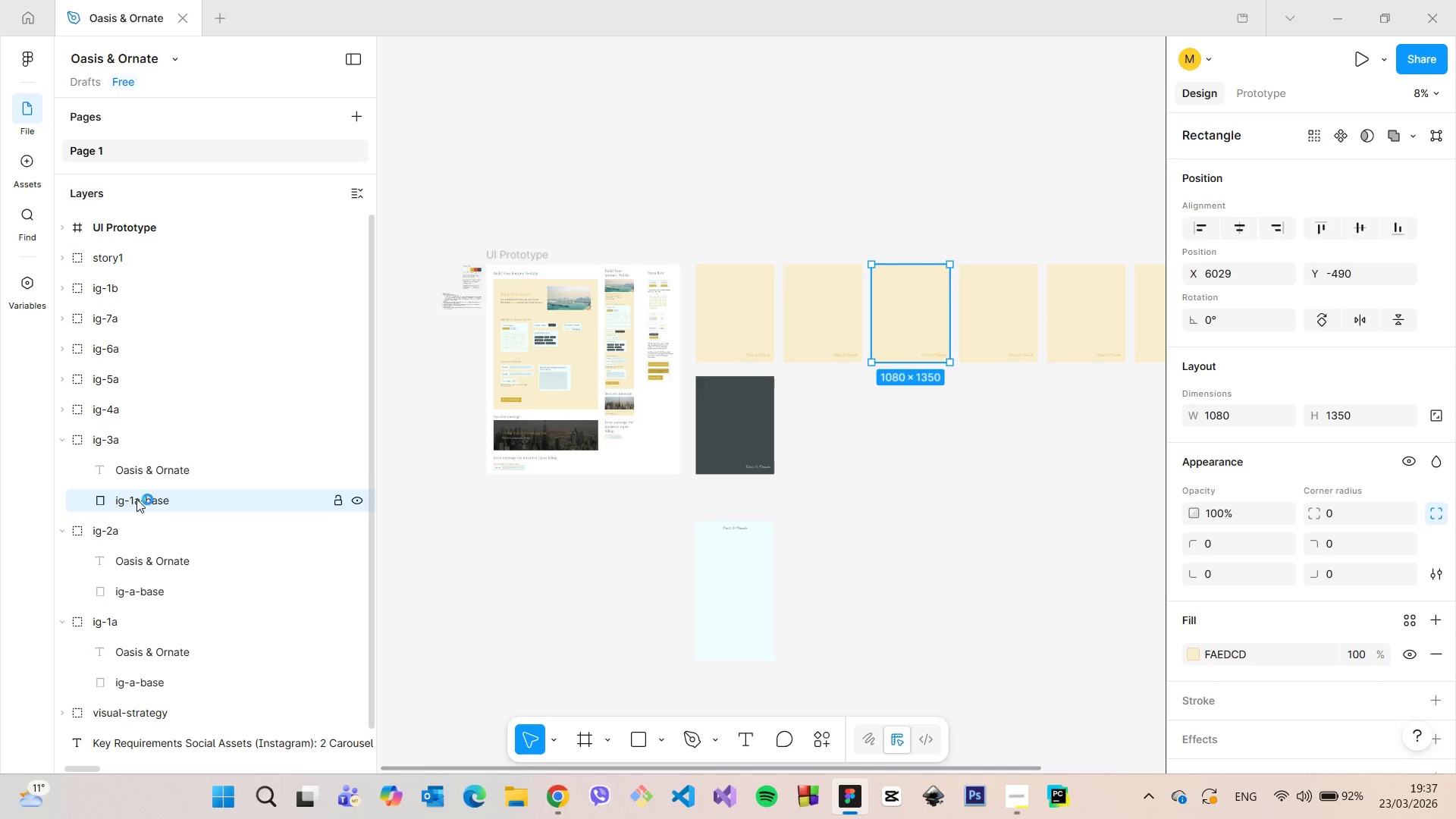 
double_click([136, 499])
 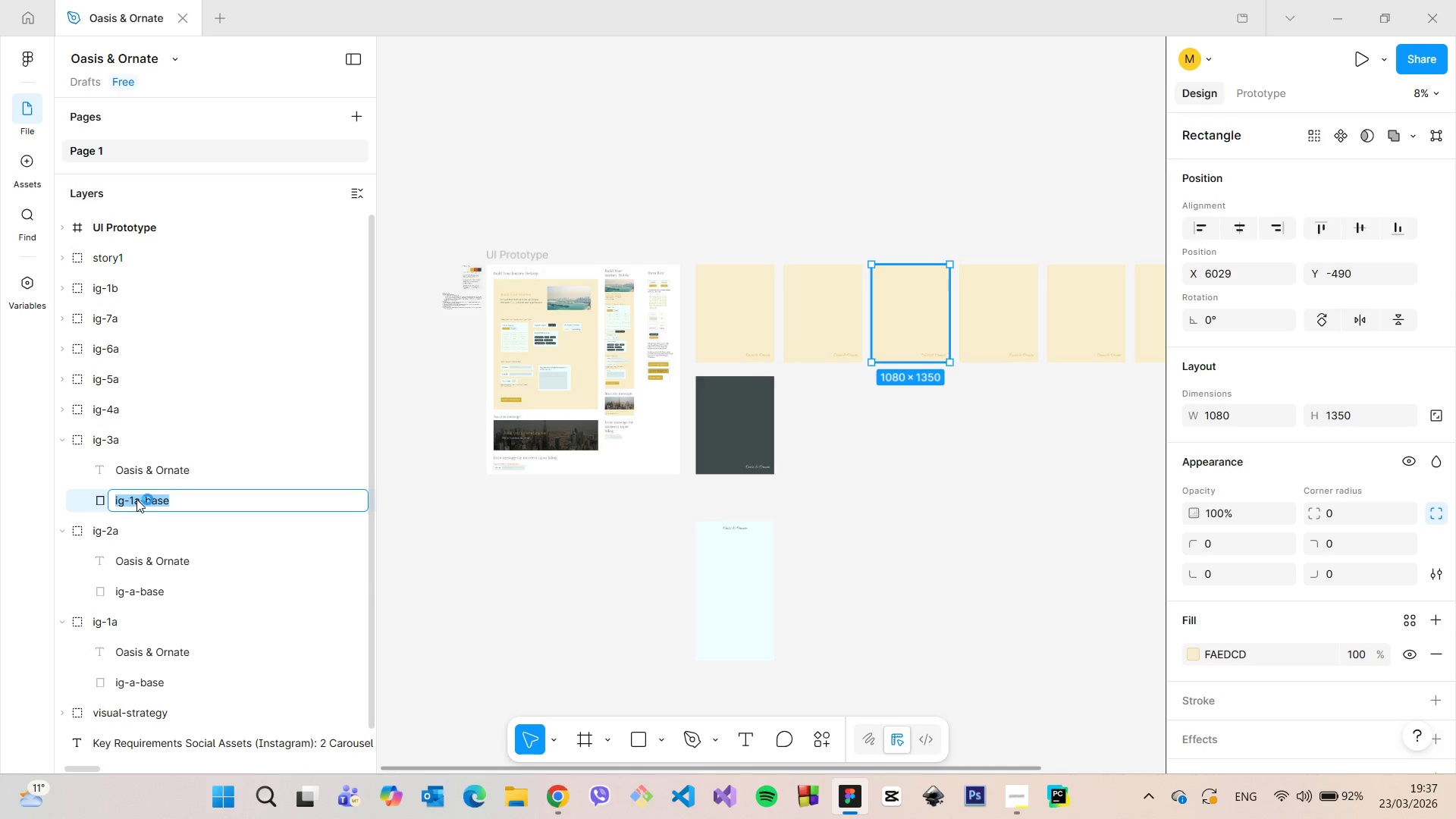 
left_click([136, 499])
 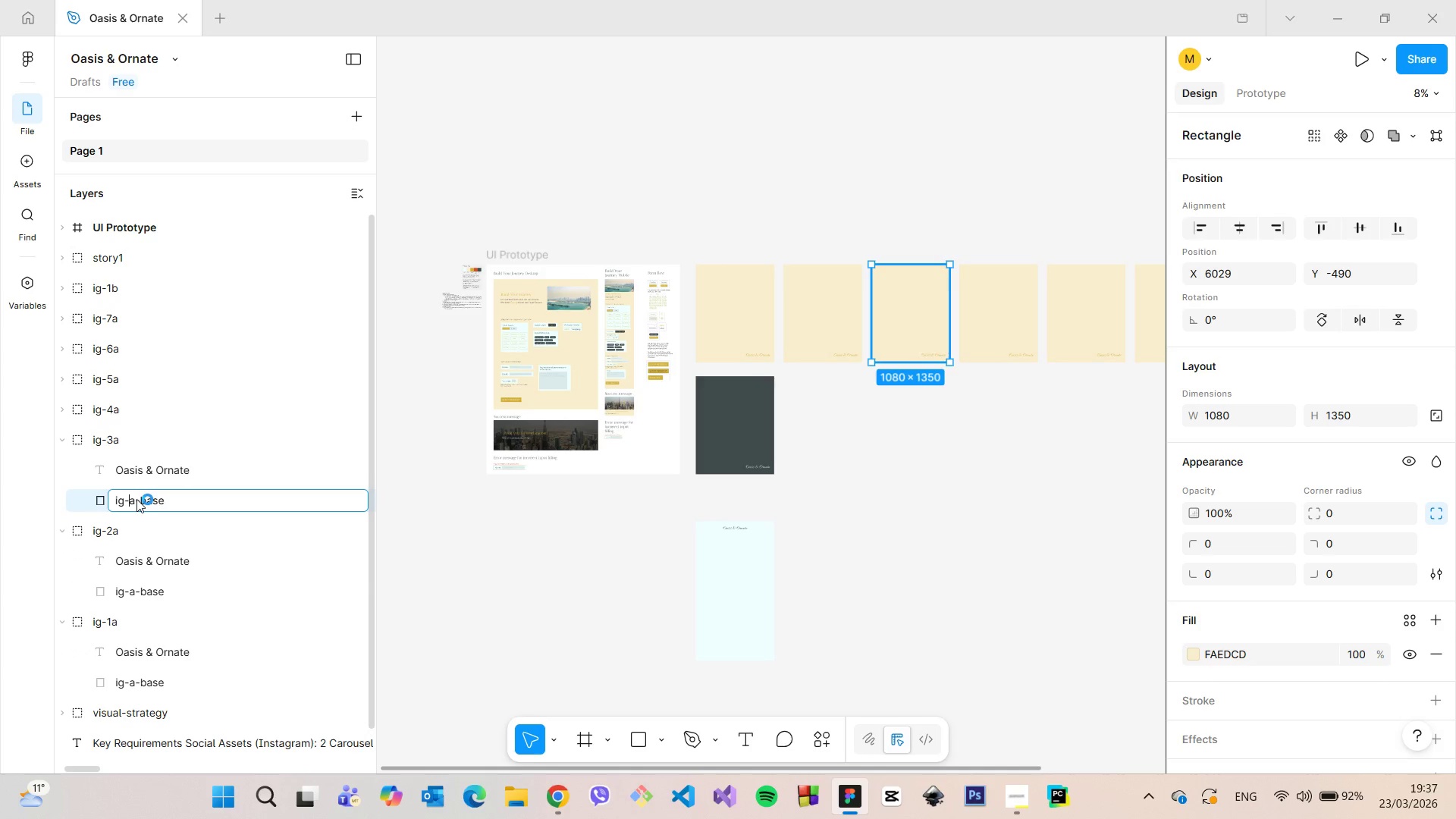 
key(Backspace)
 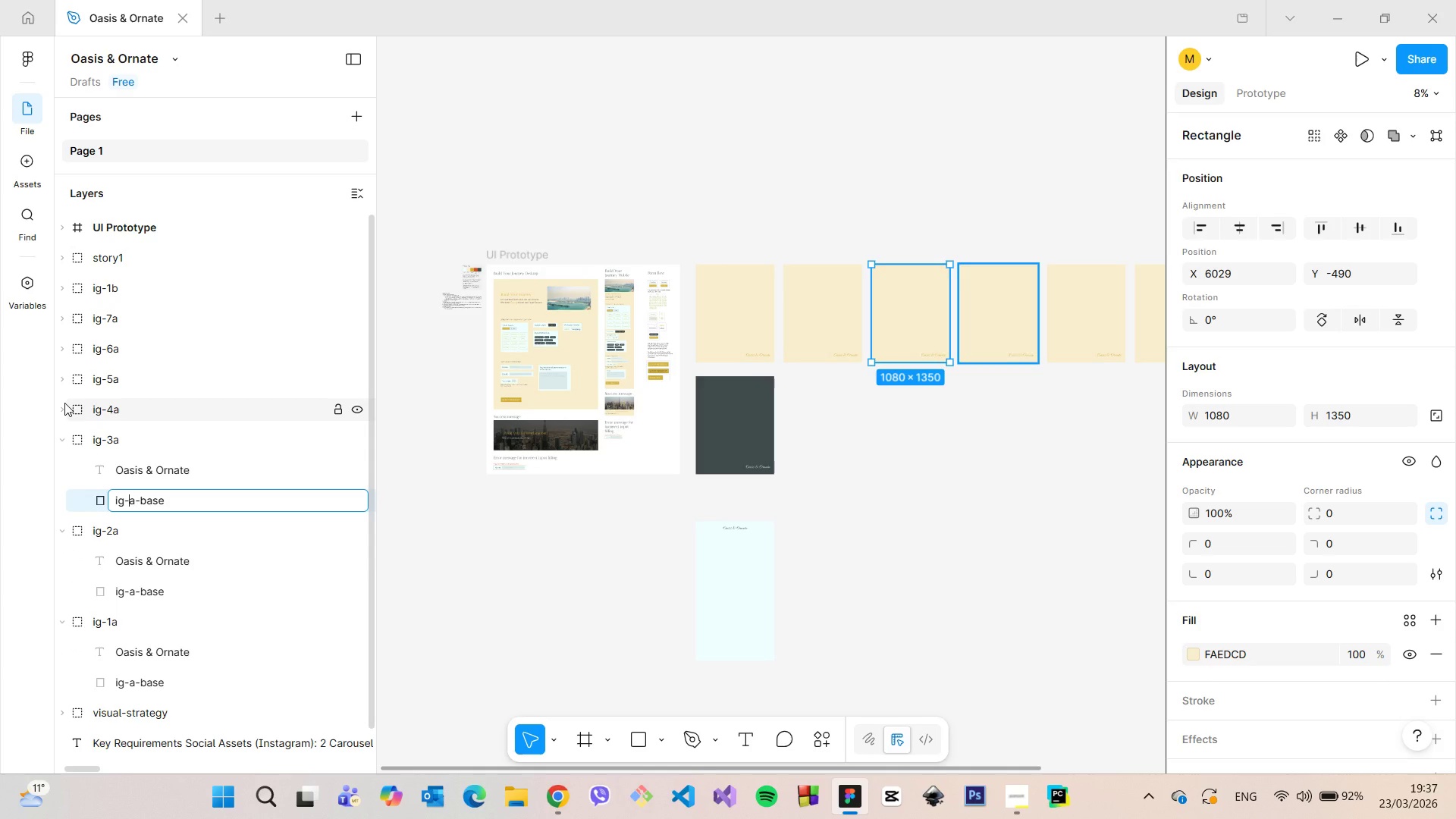 
left_click([64, 403])
 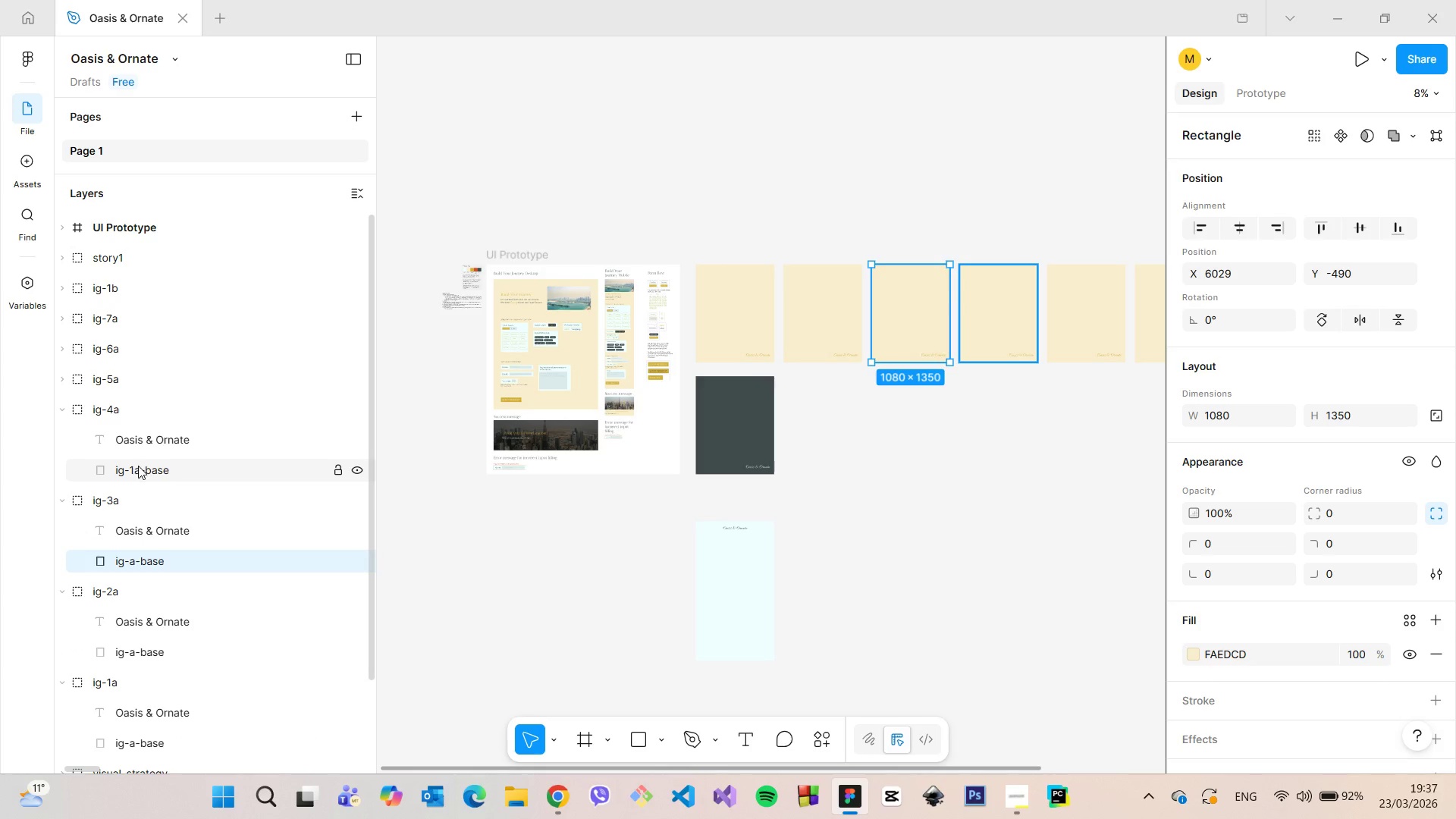 
double_click([138, 466])
 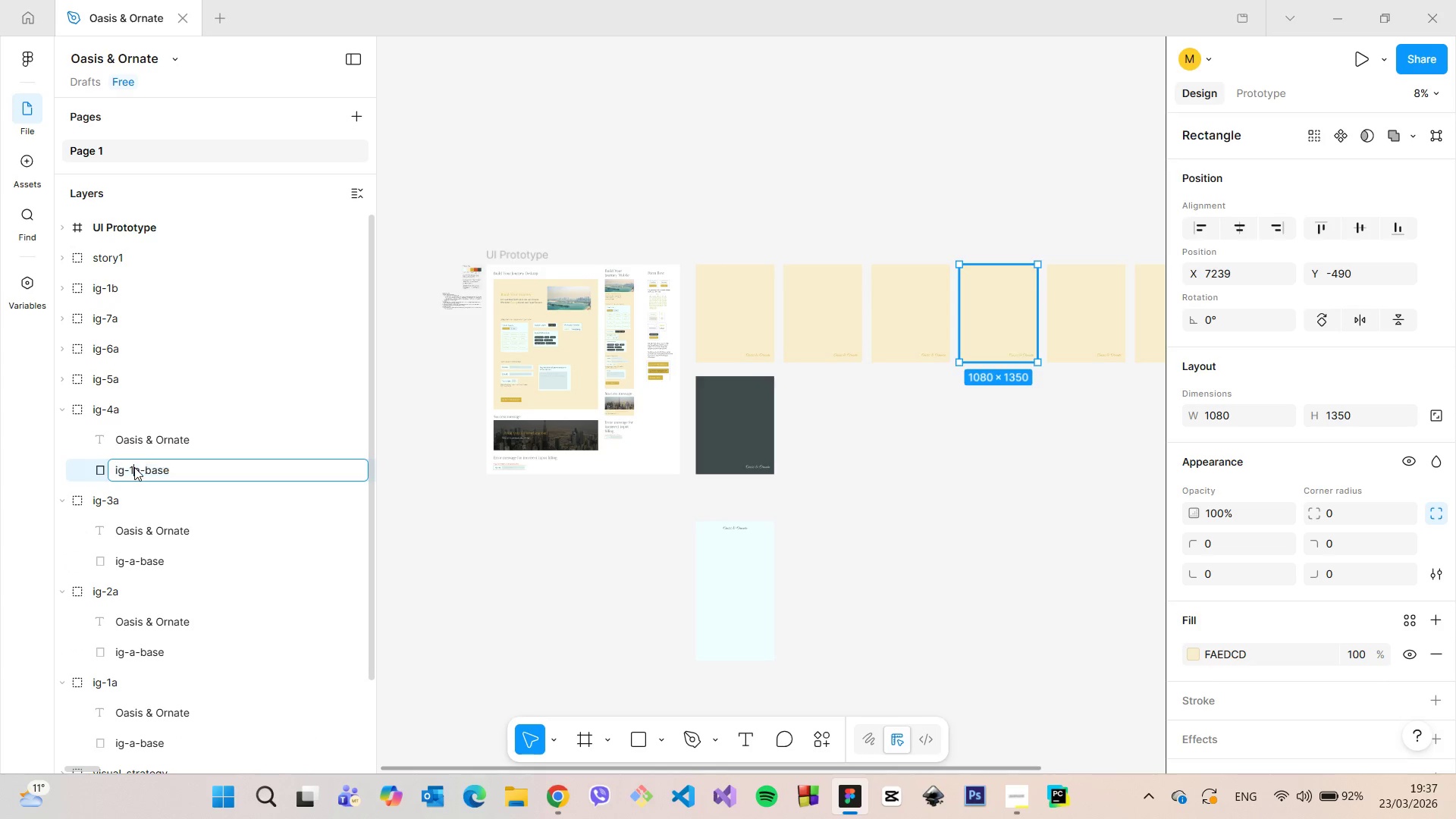 
left_click([135, 467])
 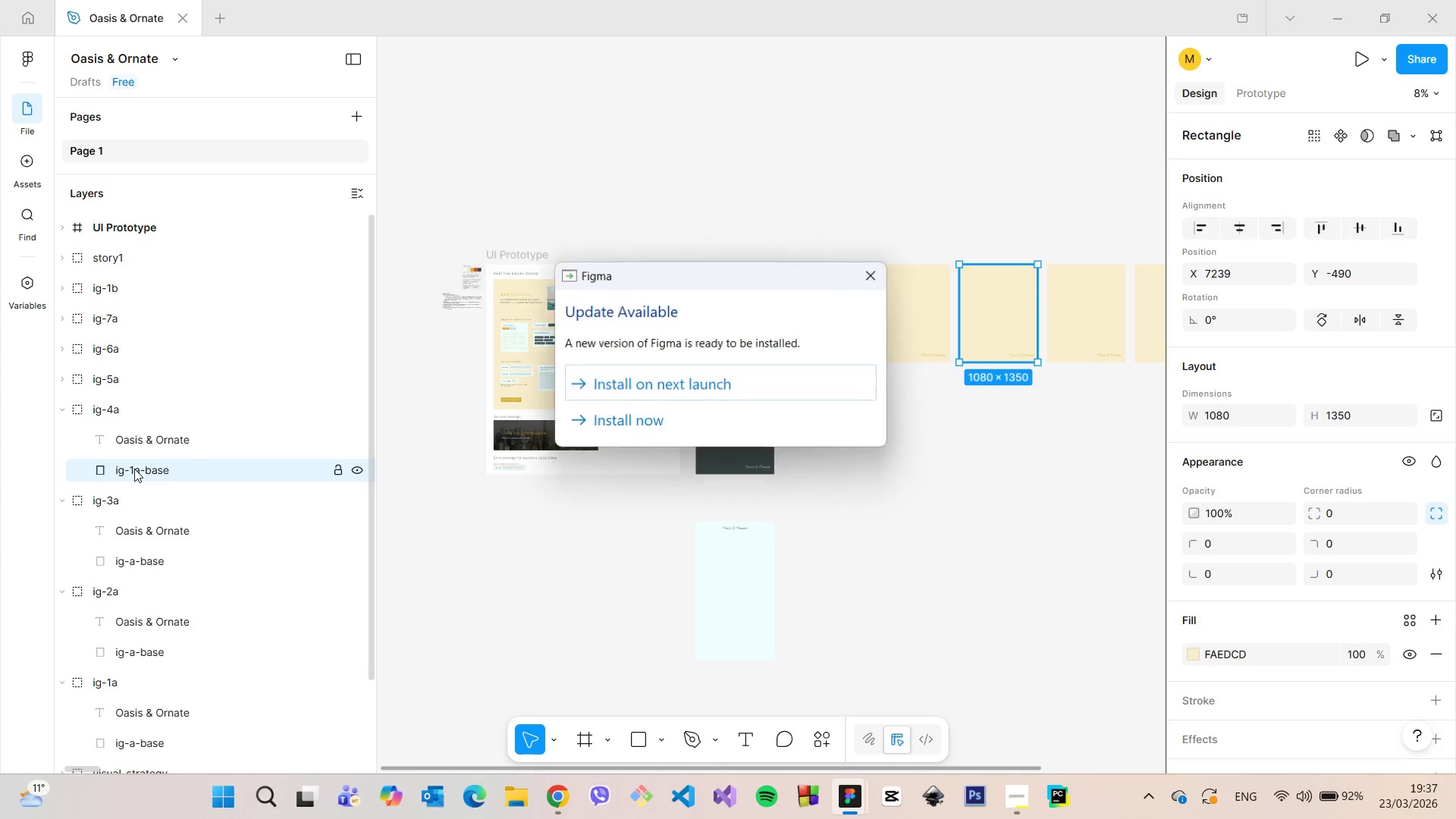 
key(Backspace)
 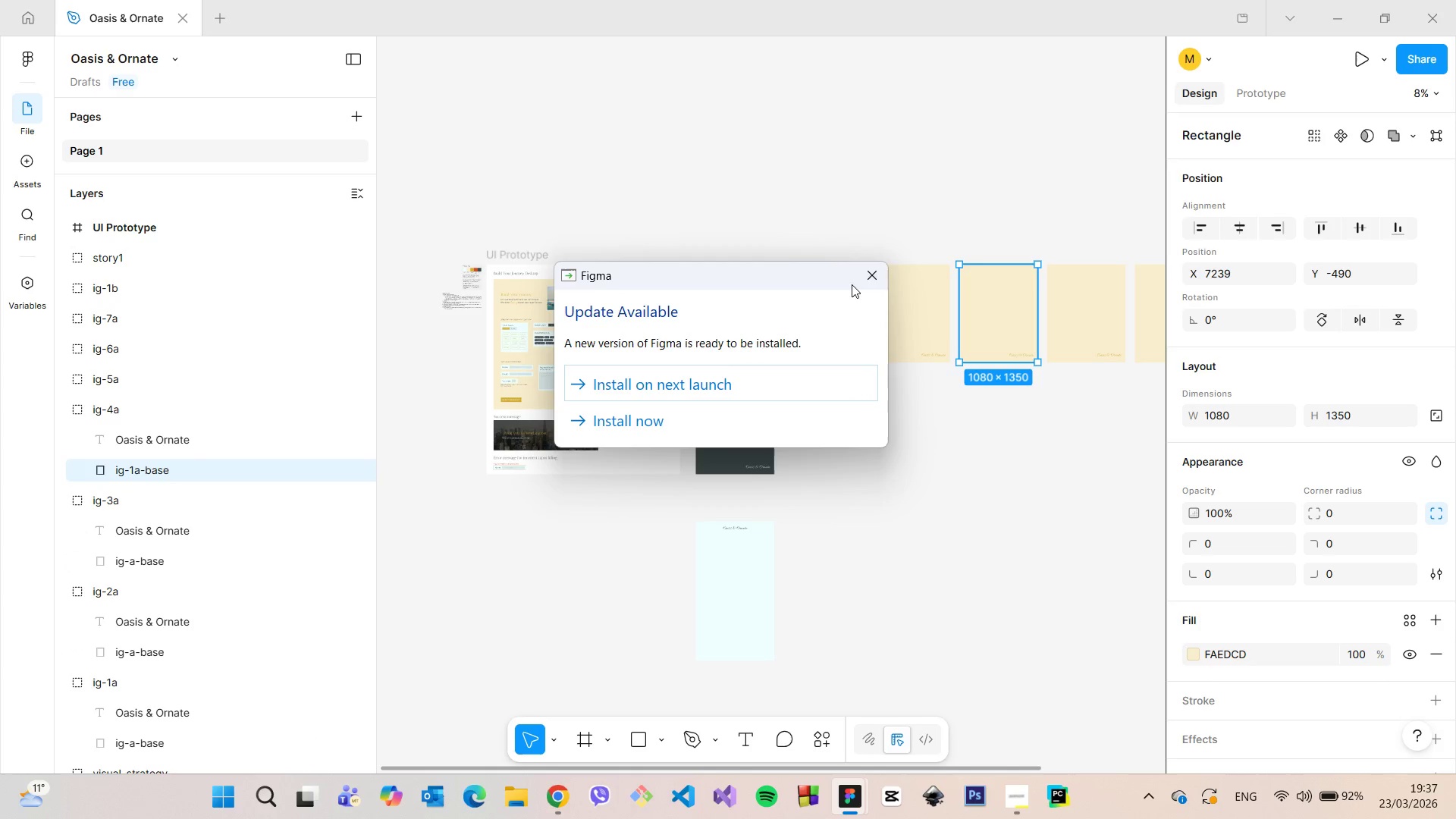 
left_click([870, 277])
 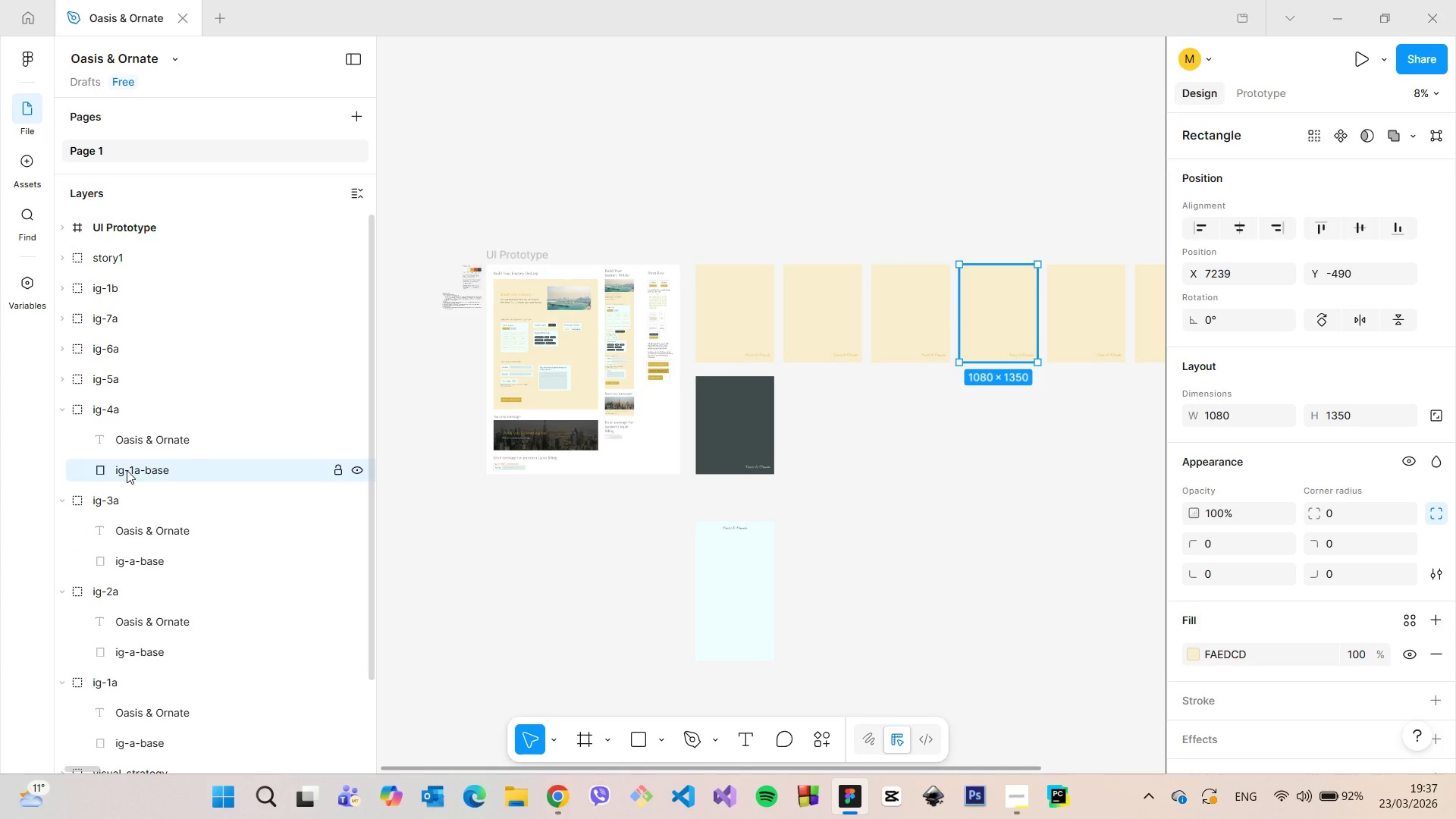 
left_click([132, 470])
 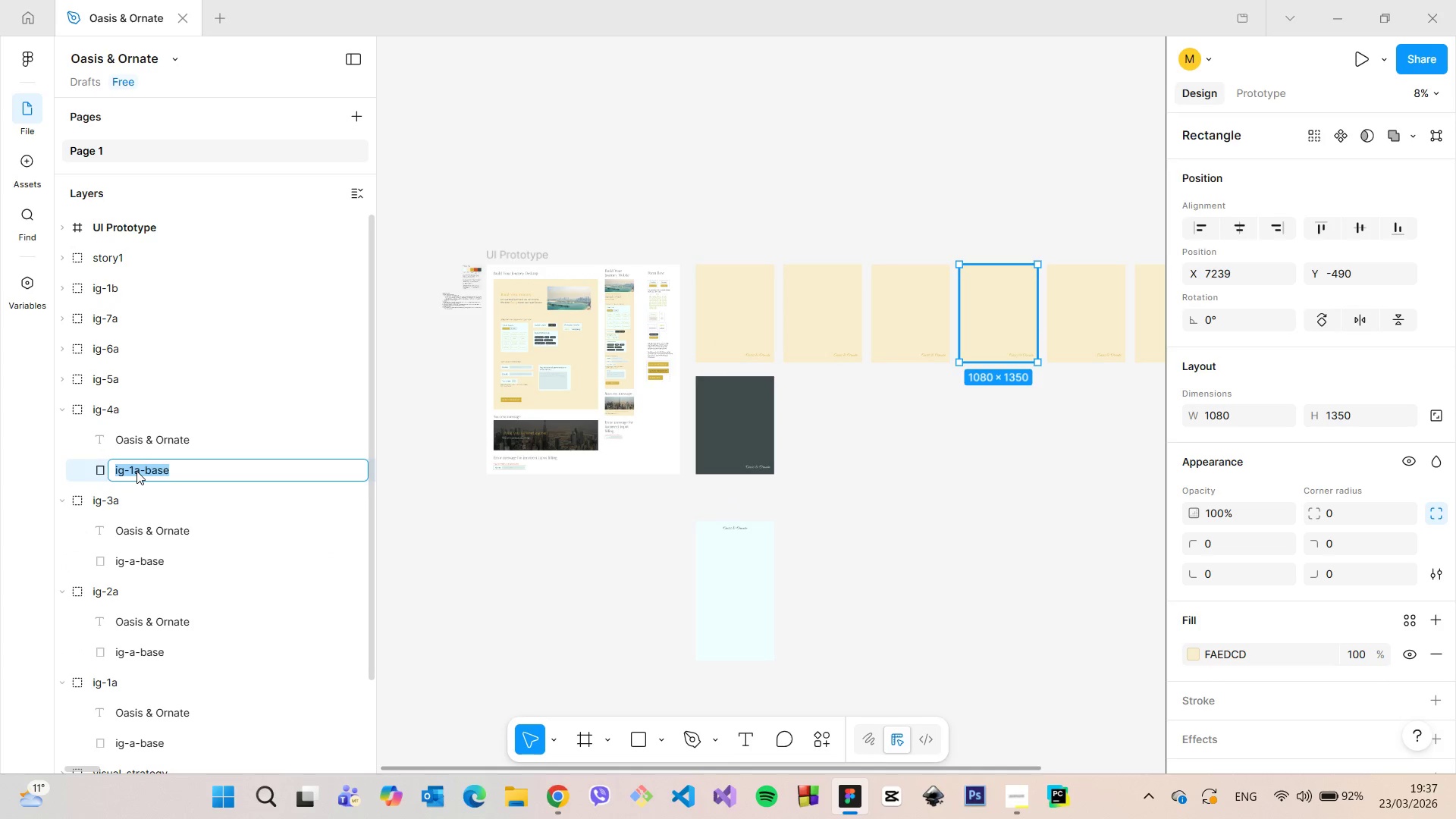 
left_click([136, 471])
 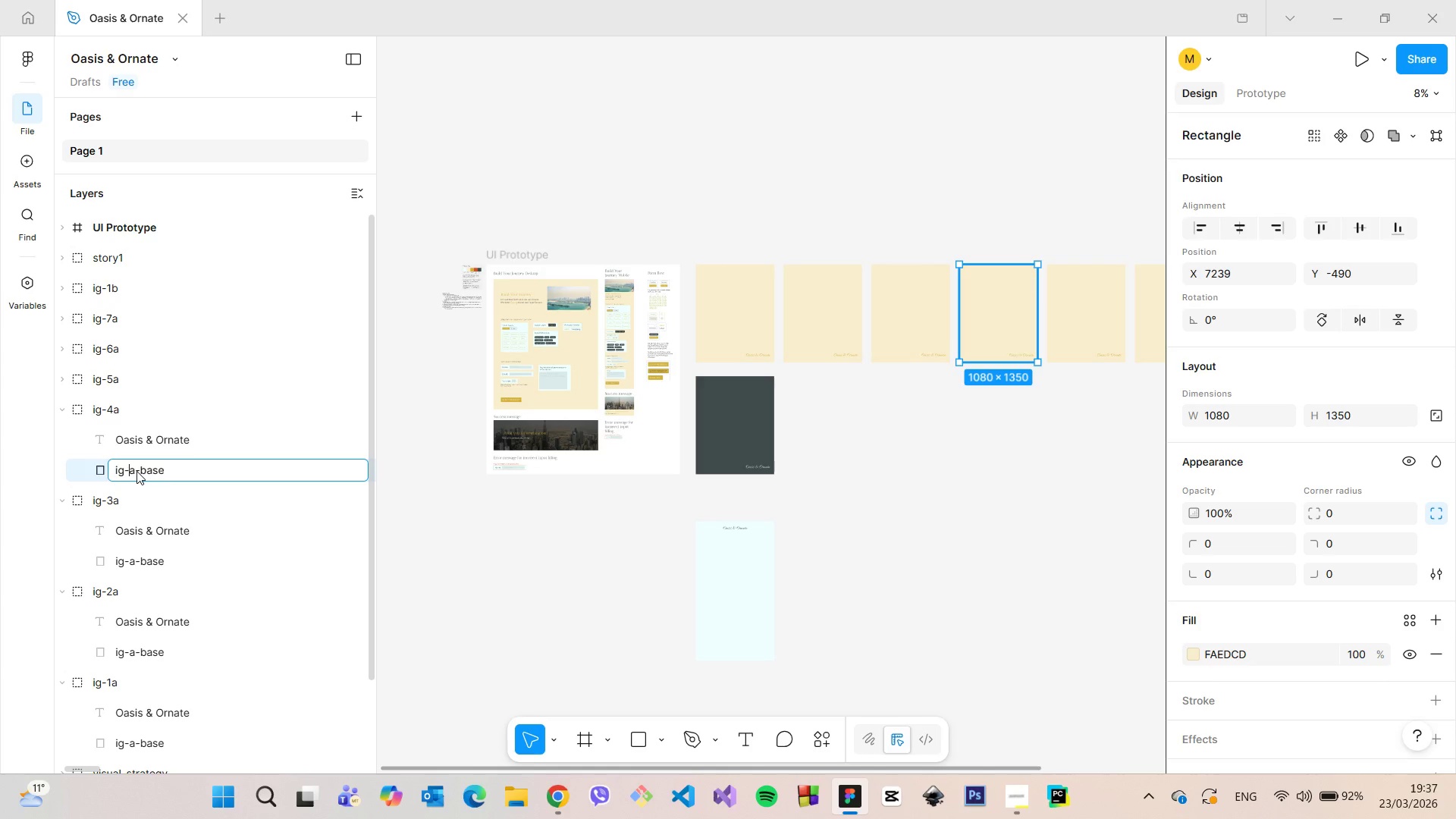 
key(Backspace)
 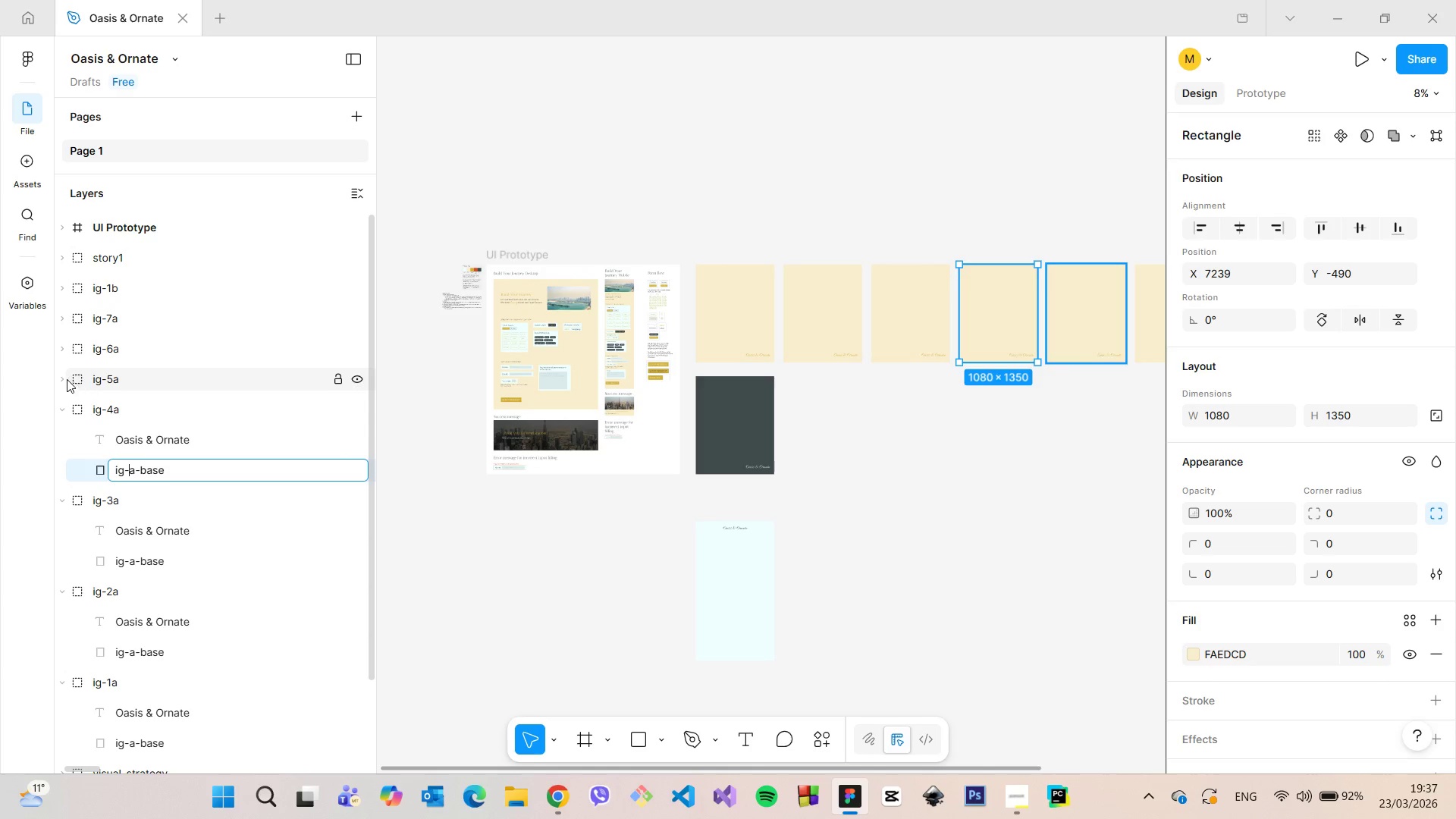 
left_click([67, 379])
 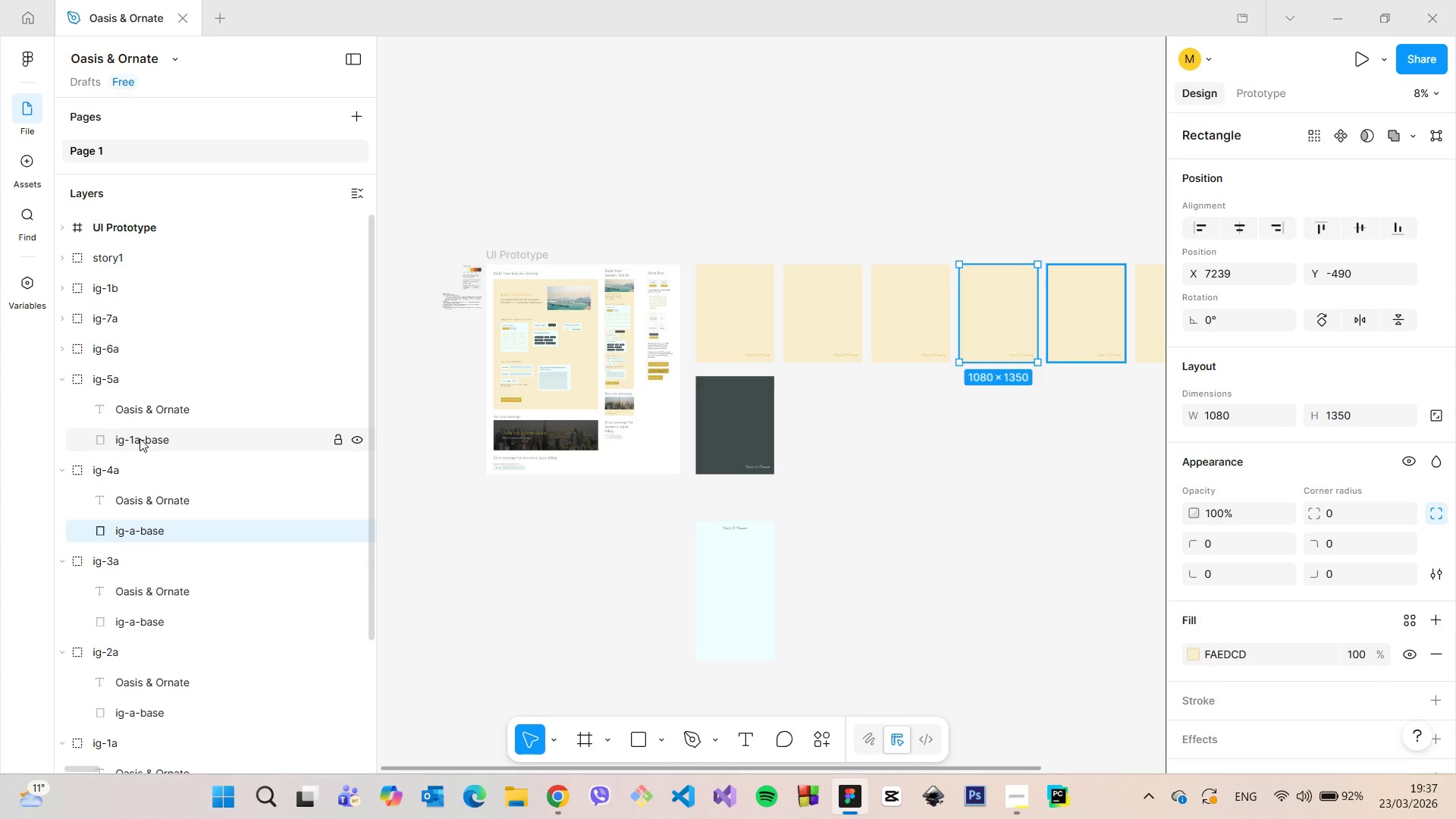 
double_click([140, 438])
 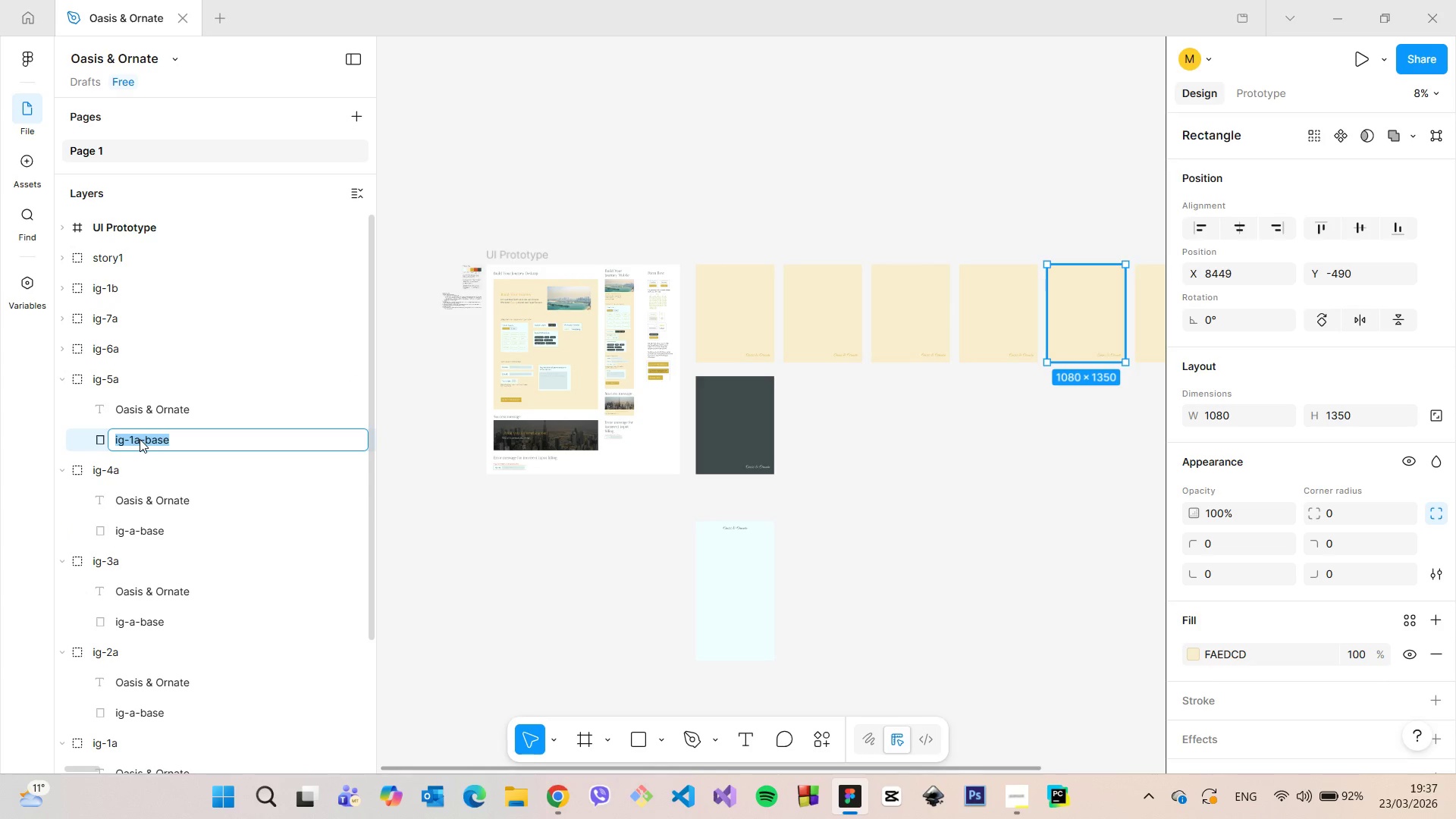 
triple_click([140, 439])
 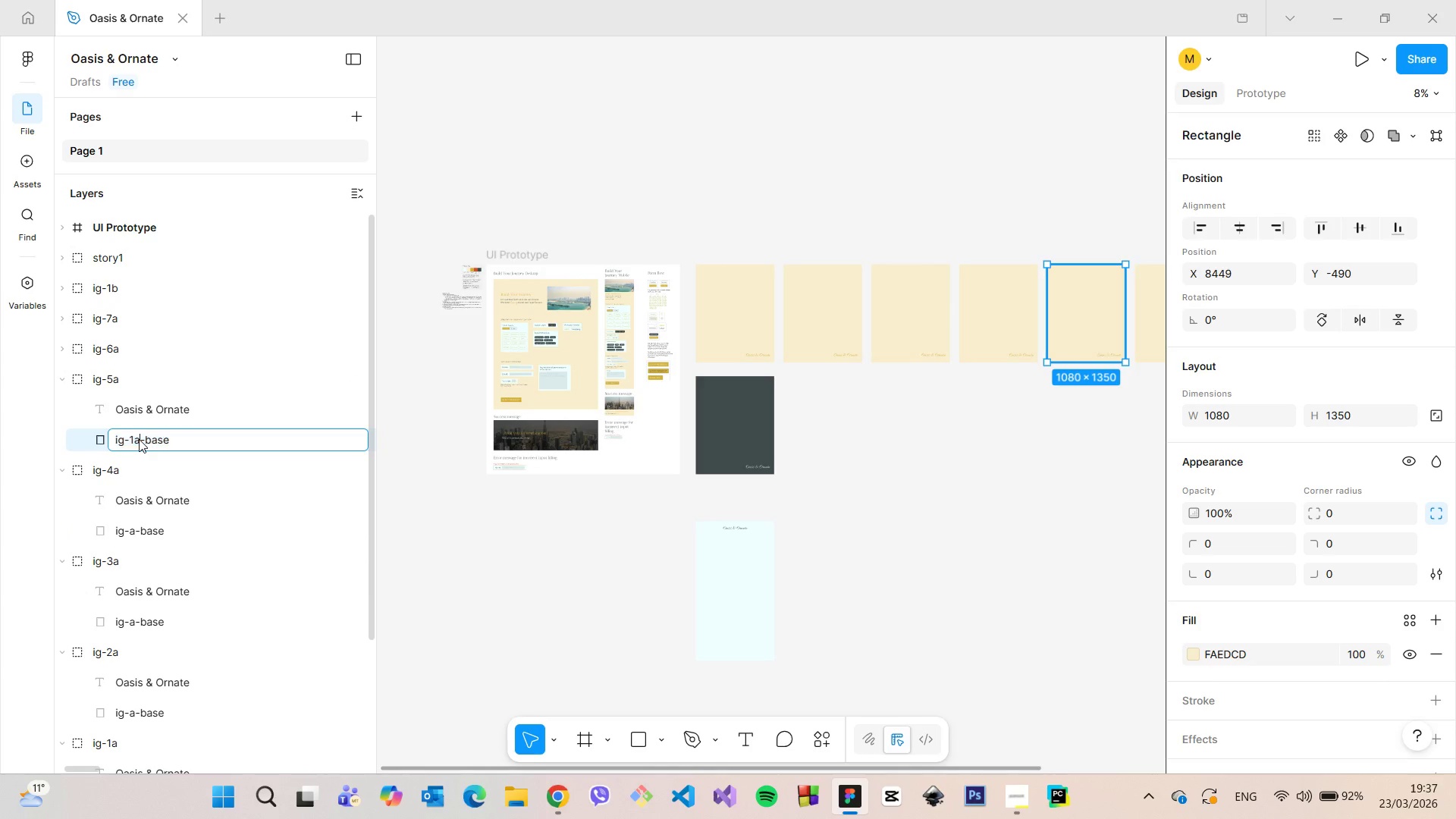 
triple_click([139, 439])
 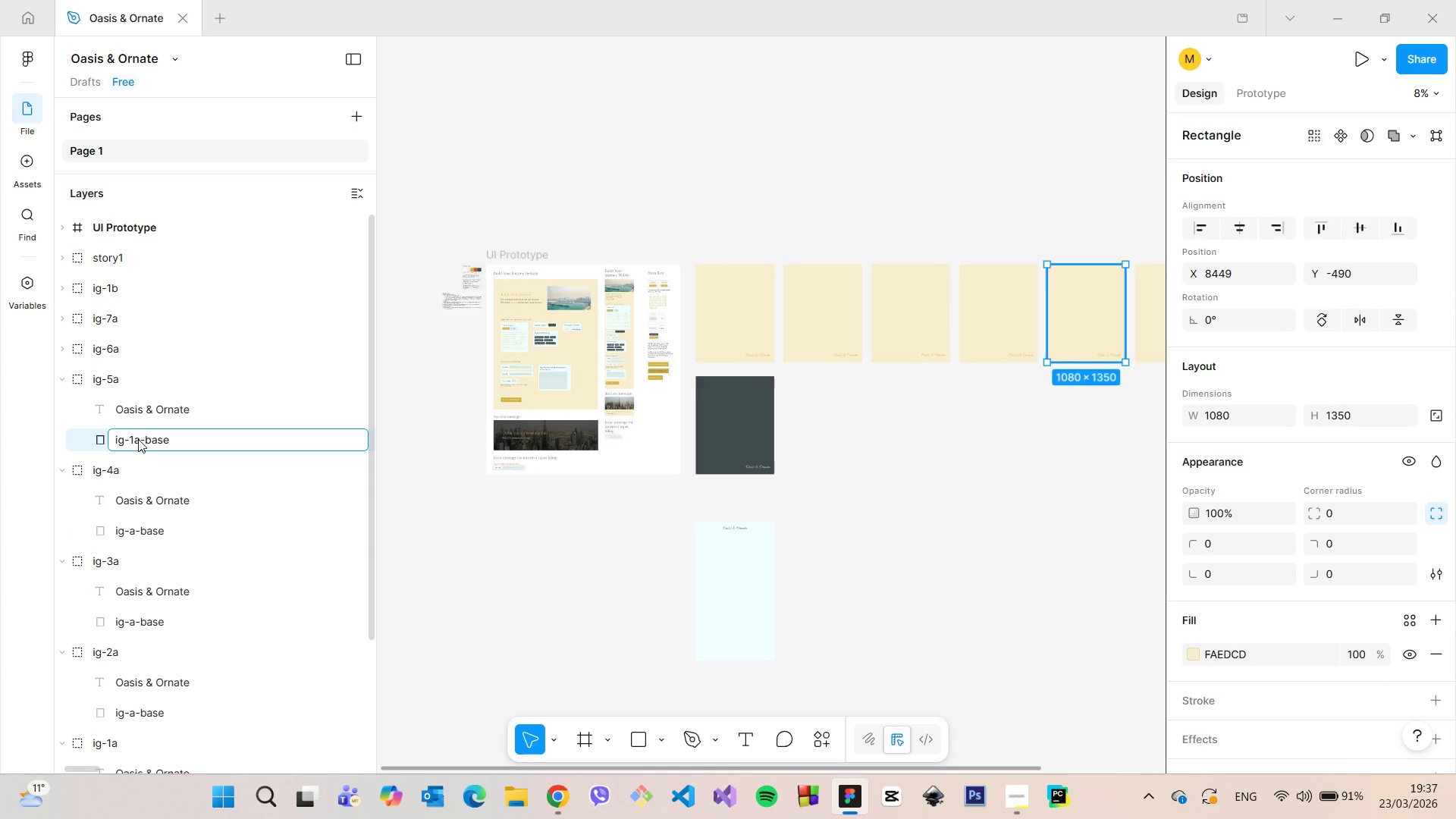 
left_click([138, 439])
 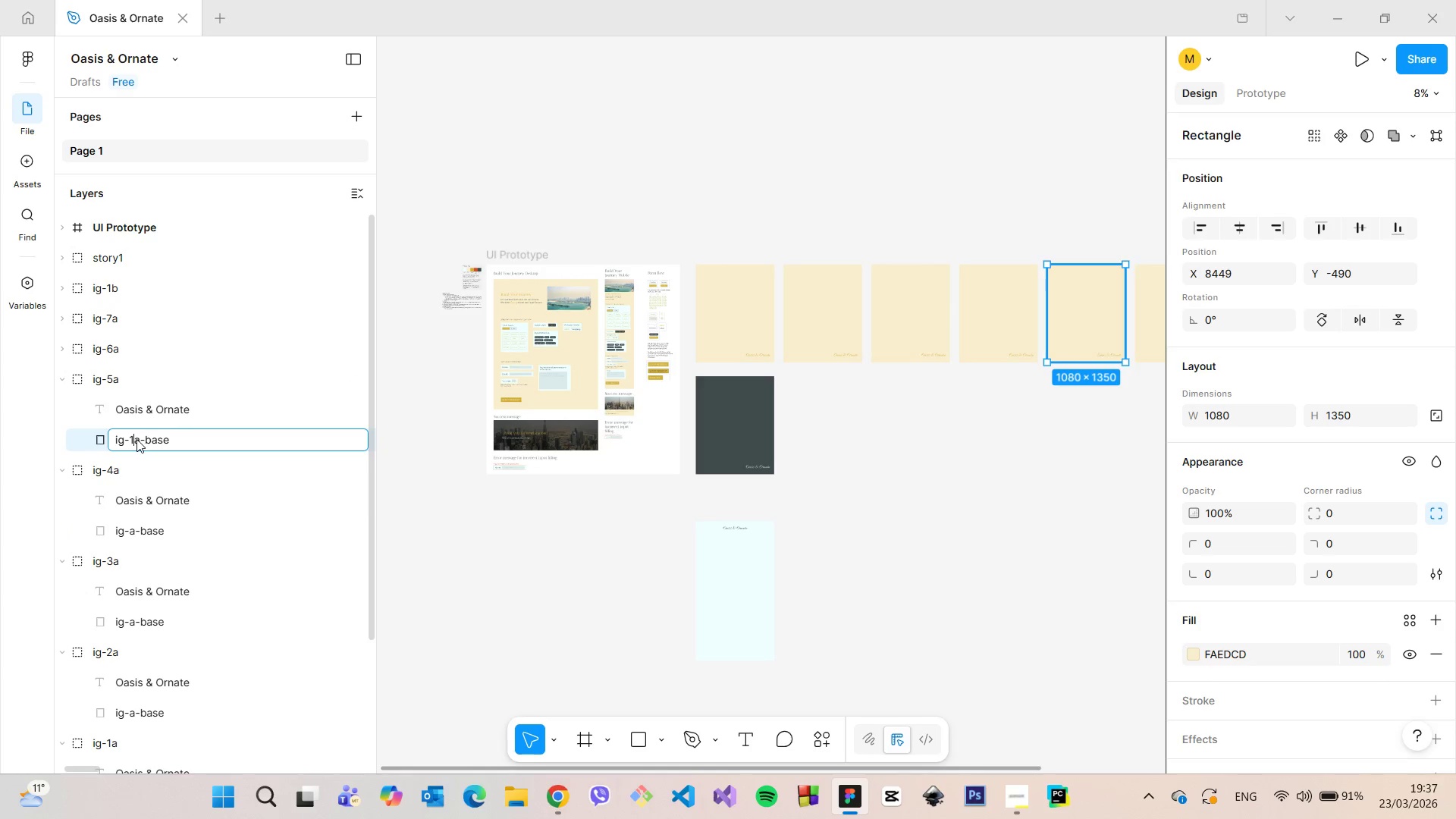 
left_click([136, 439])
 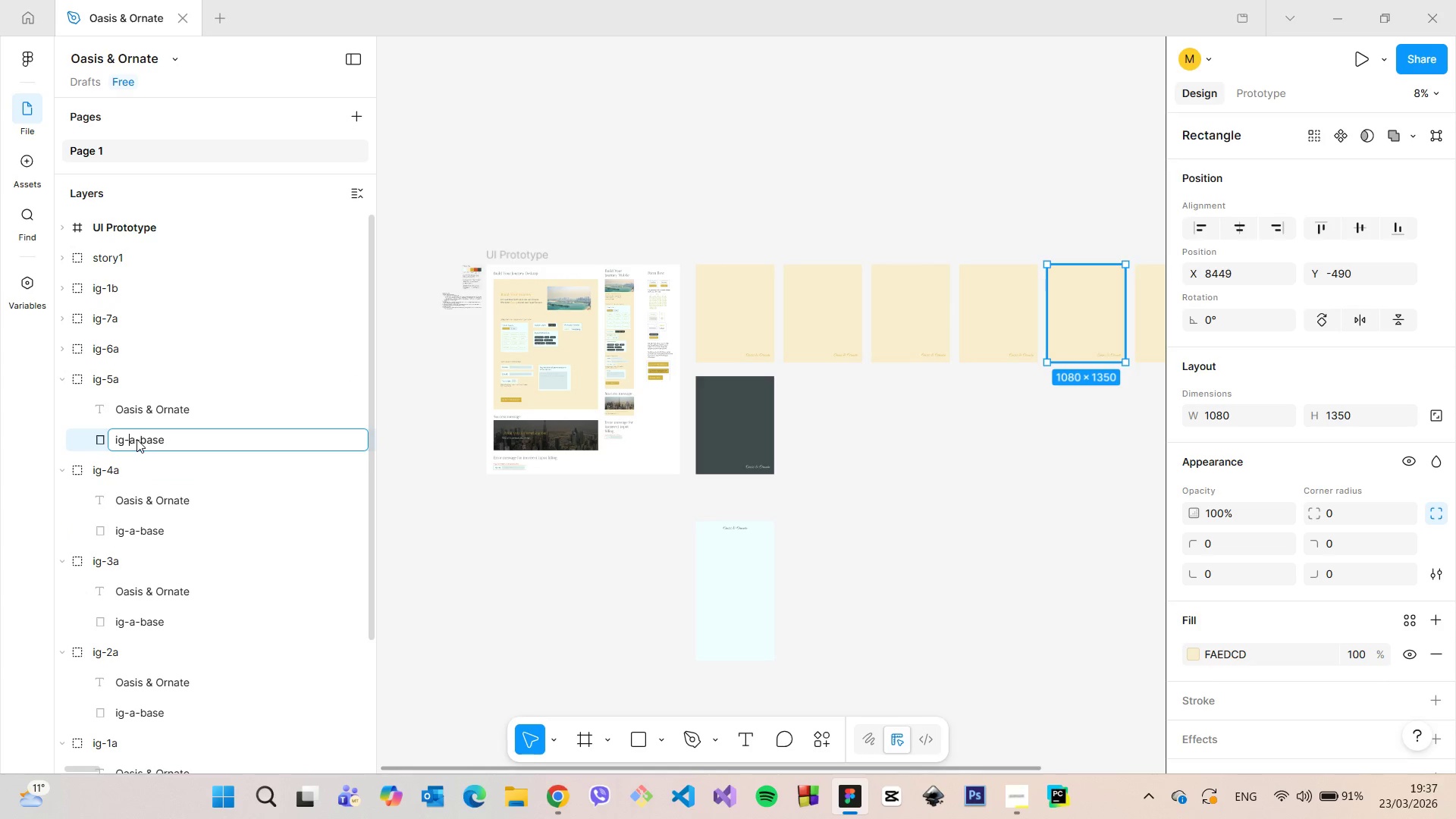 
key(Backspace)
 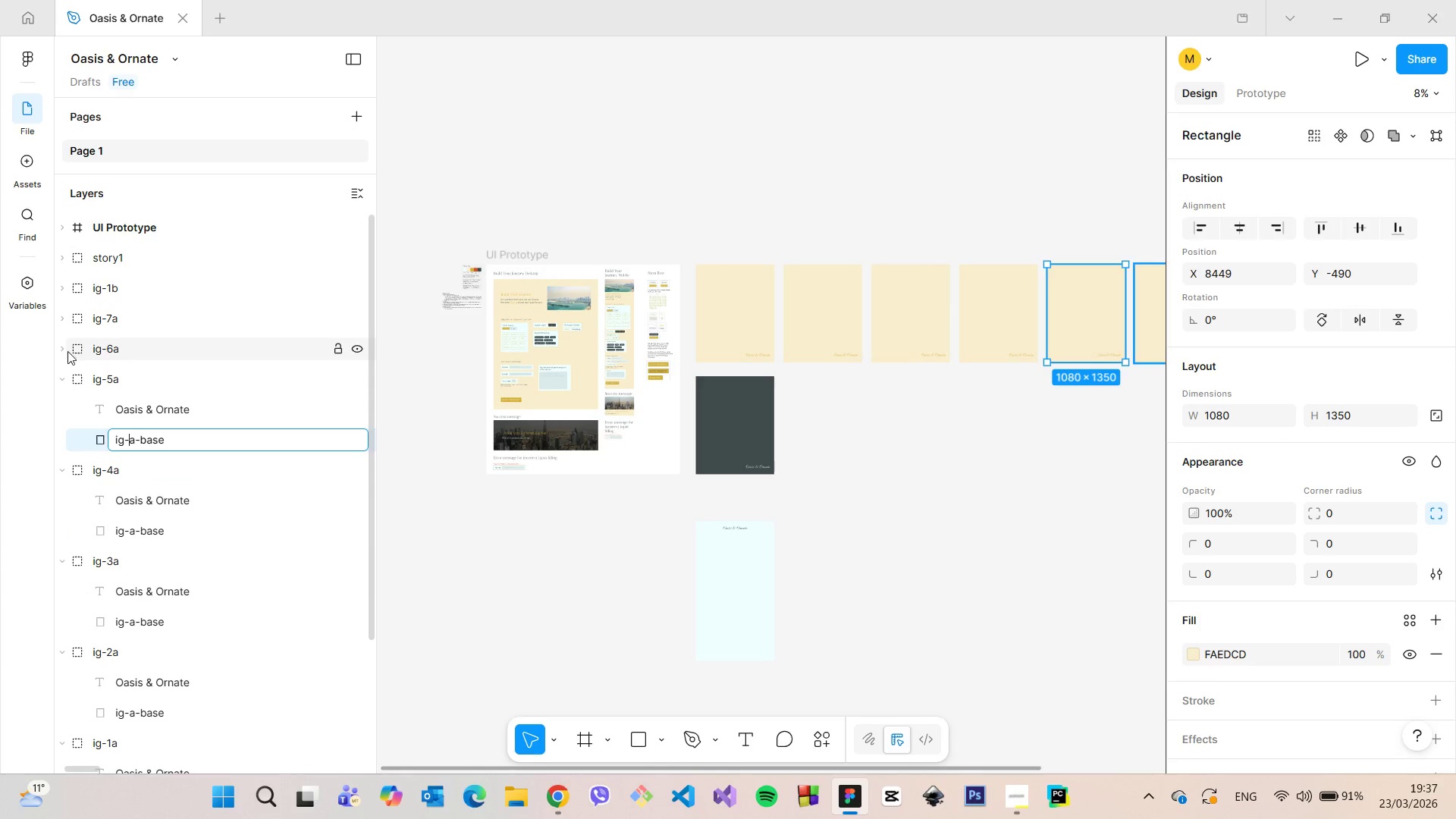 
left_click([64, 350])
 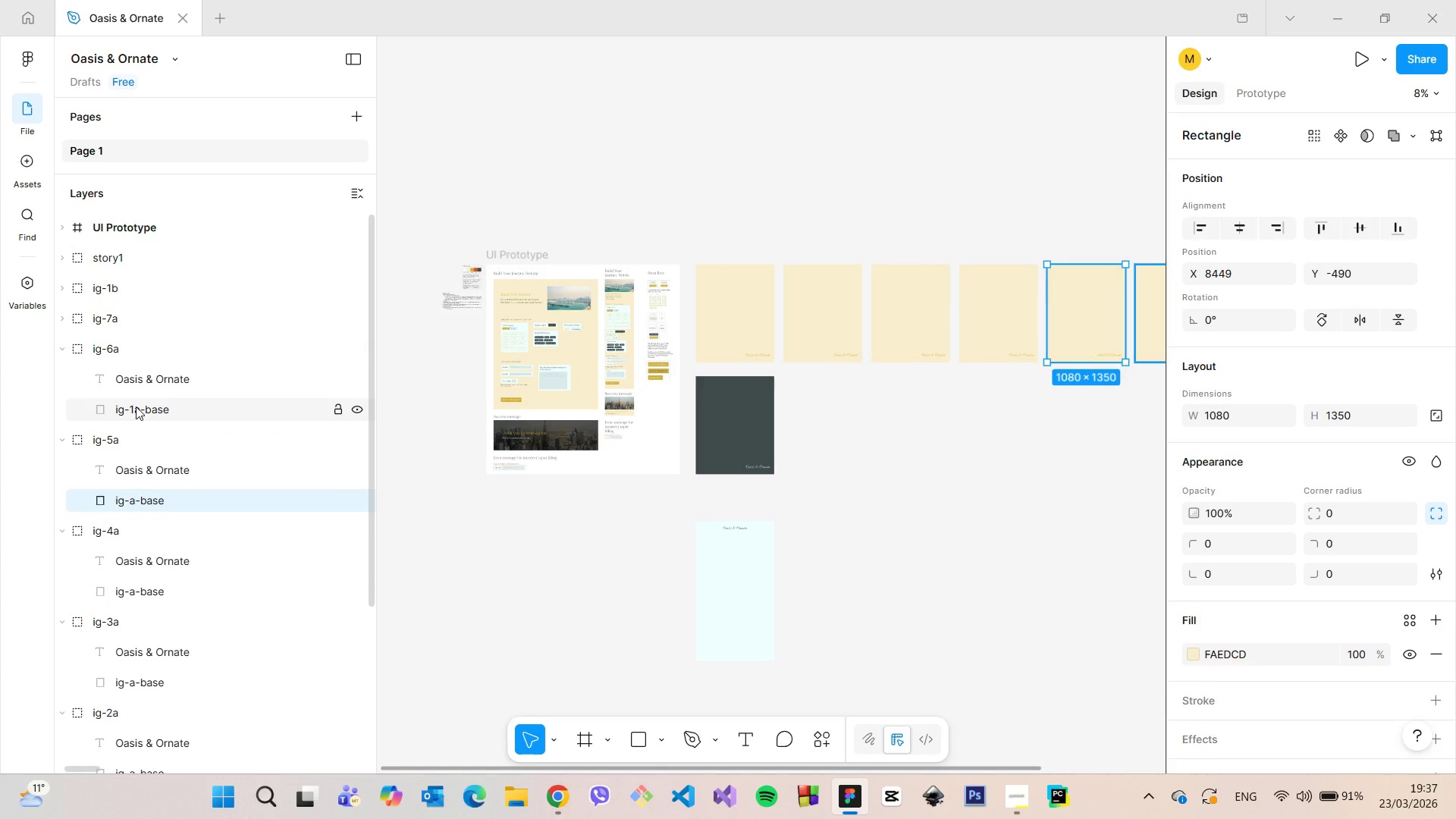 
double_click([136, 406])
 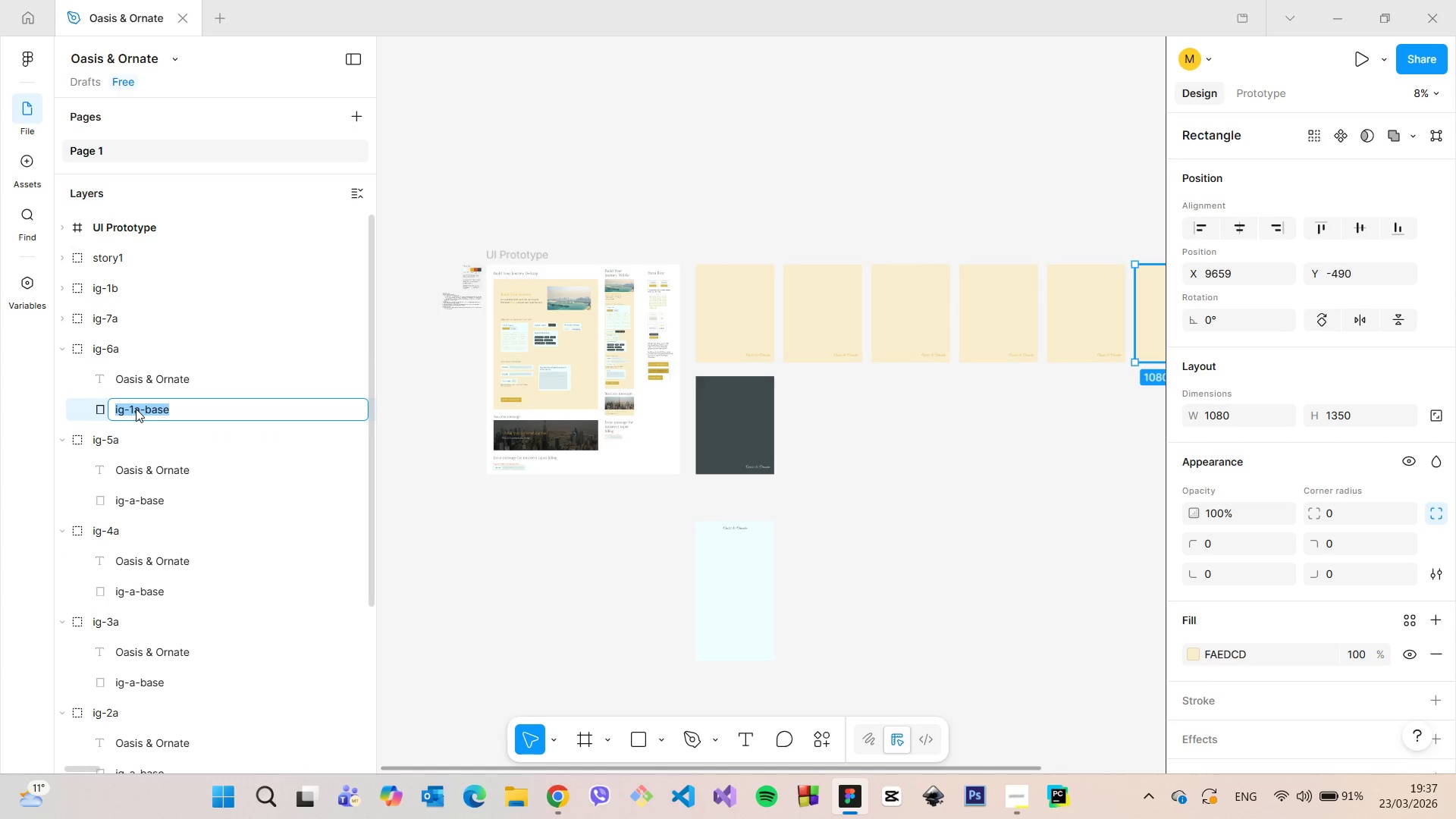 
triple_click([136, 409])
 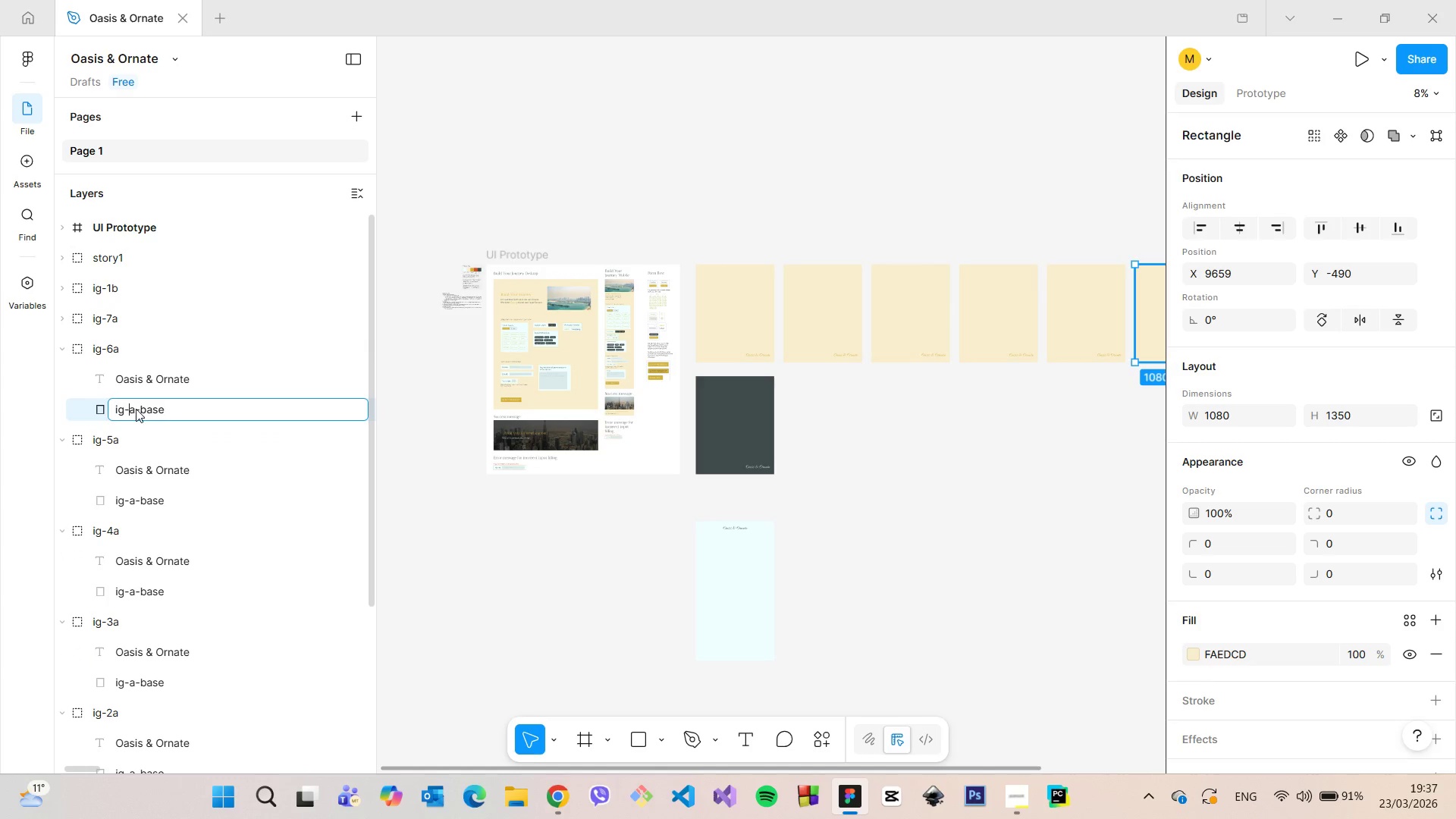 
key(Backspace)
 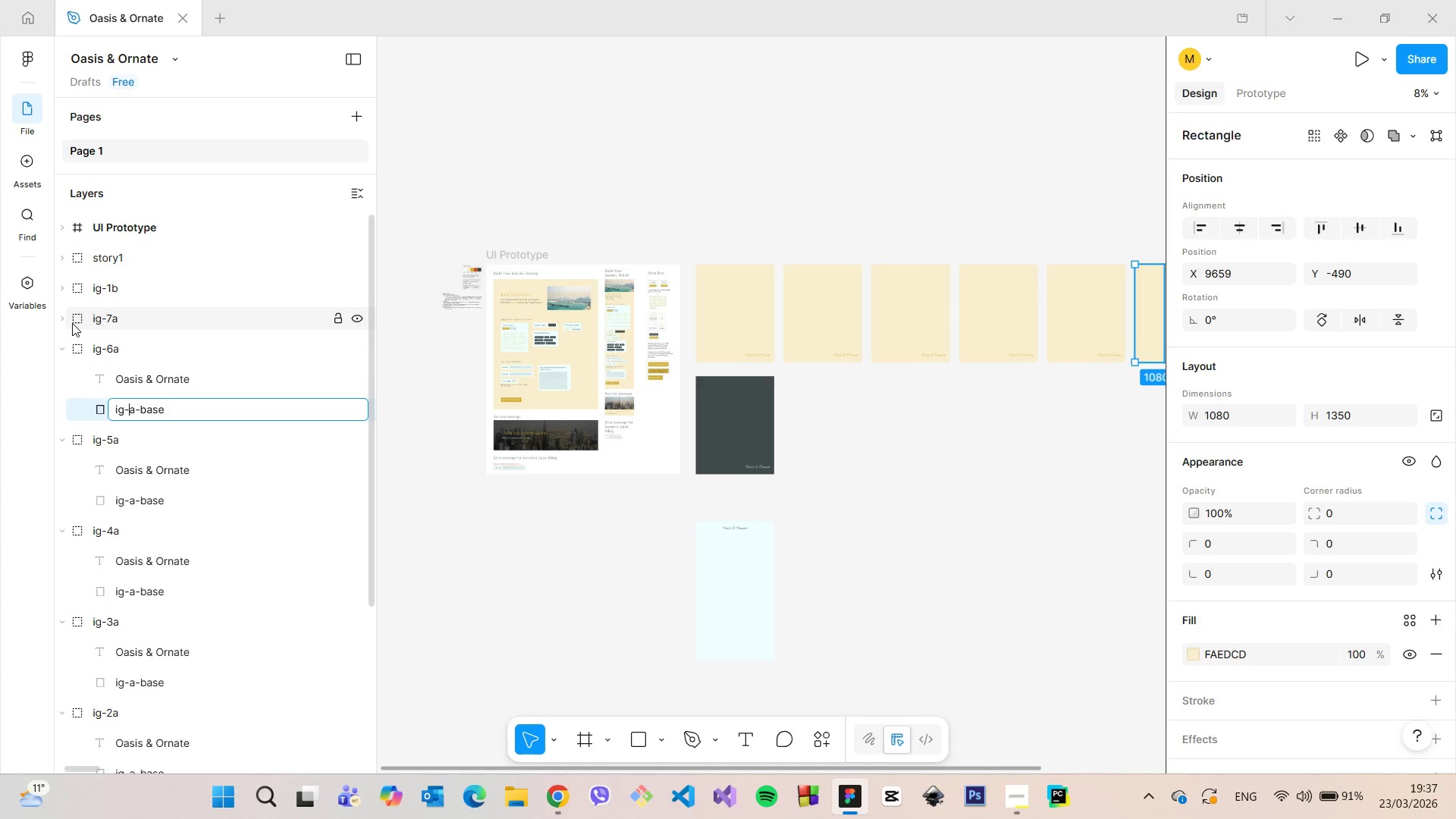 
left_click([71, 322])
 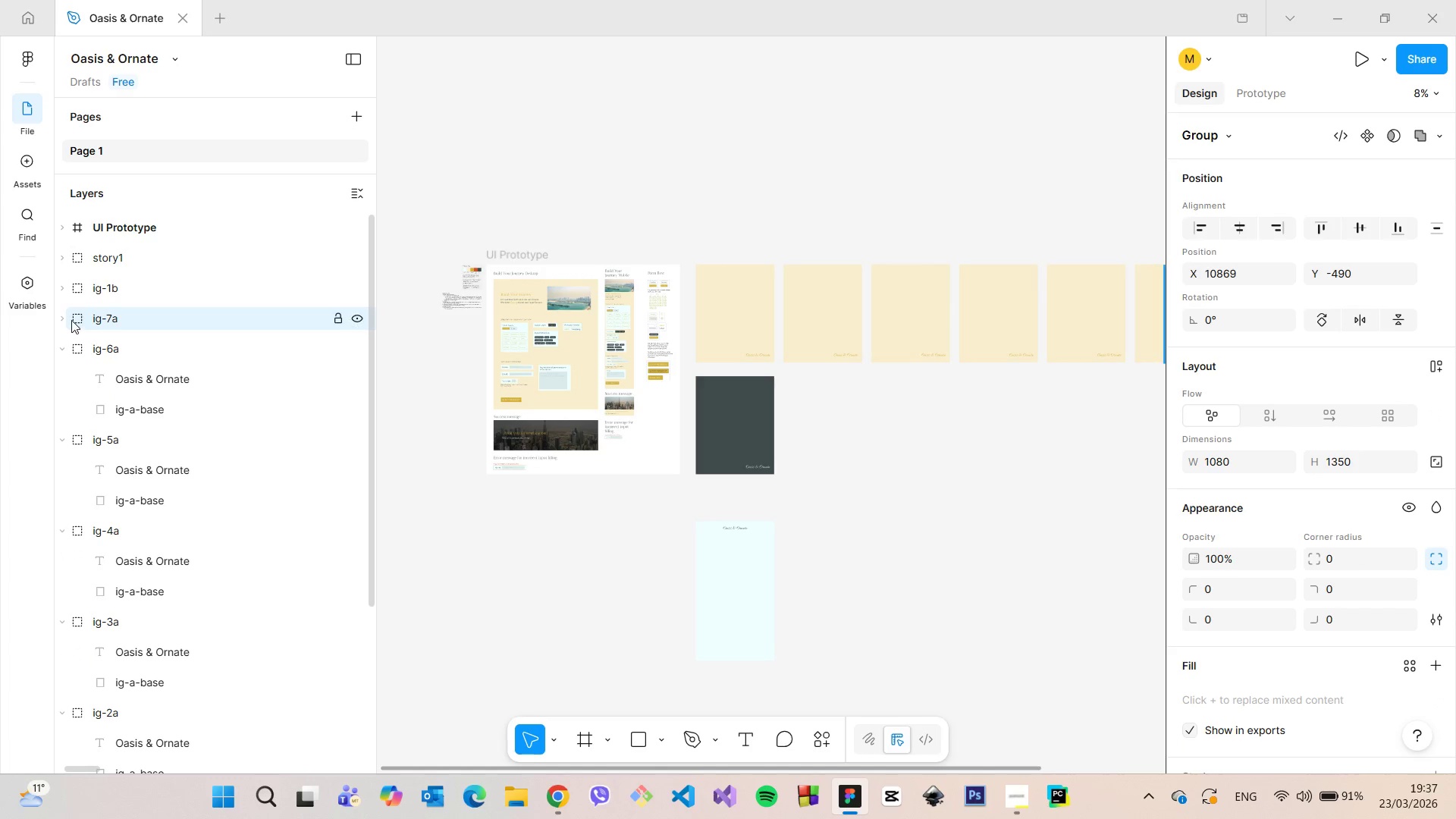 
left_click([68, 318])
 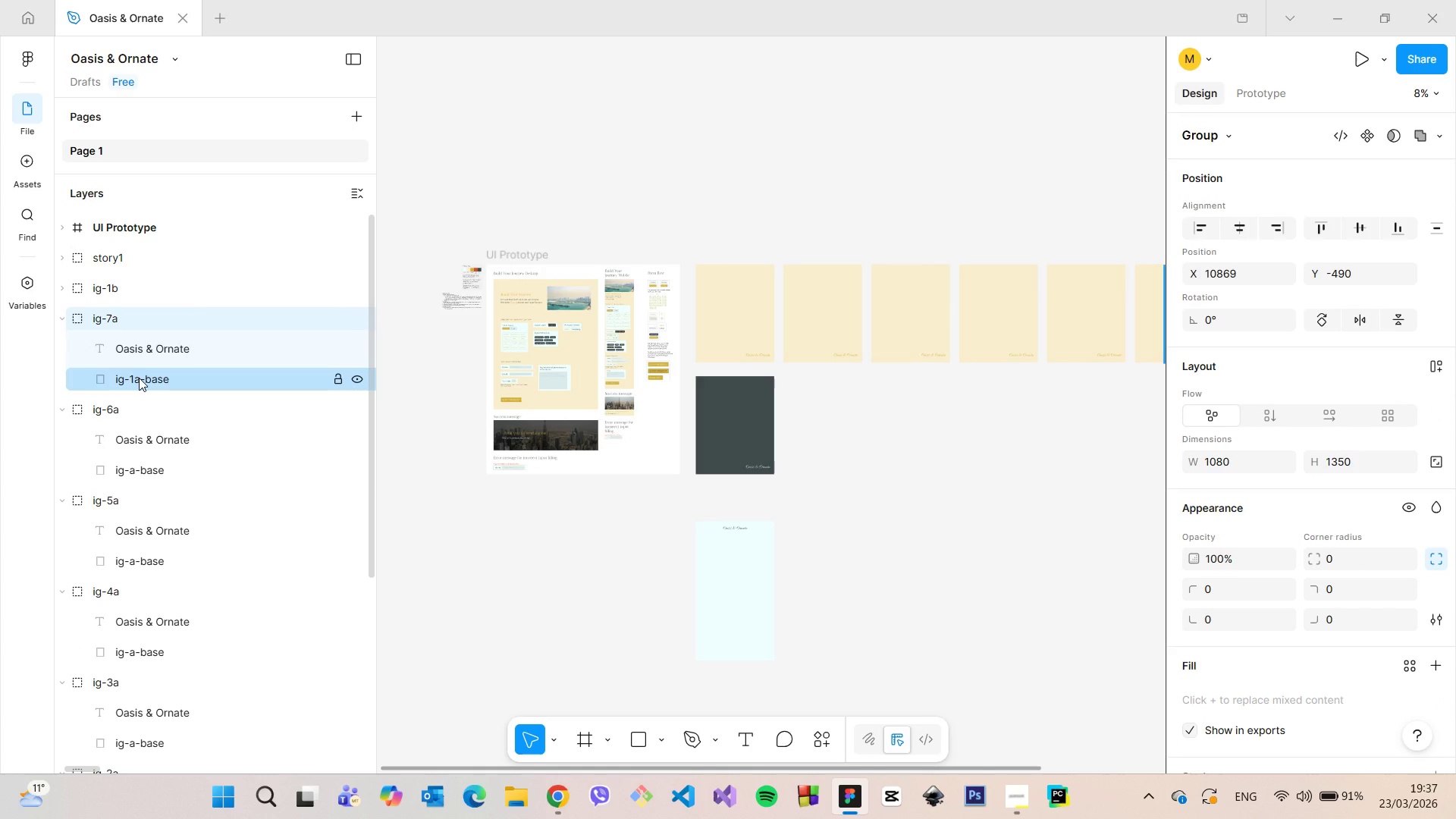 
double_click([139, 378])
 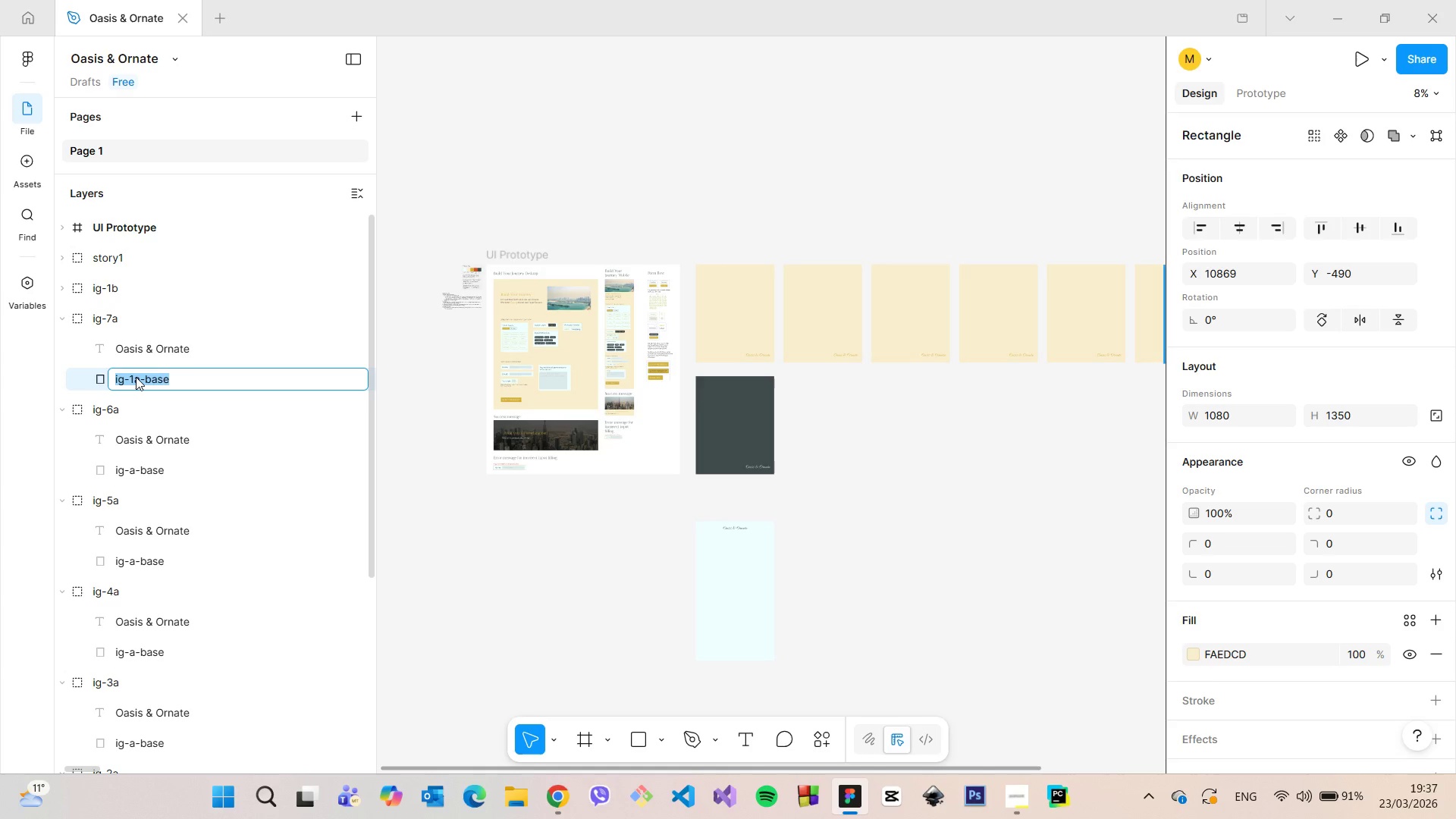 
left_click([136, 377])
 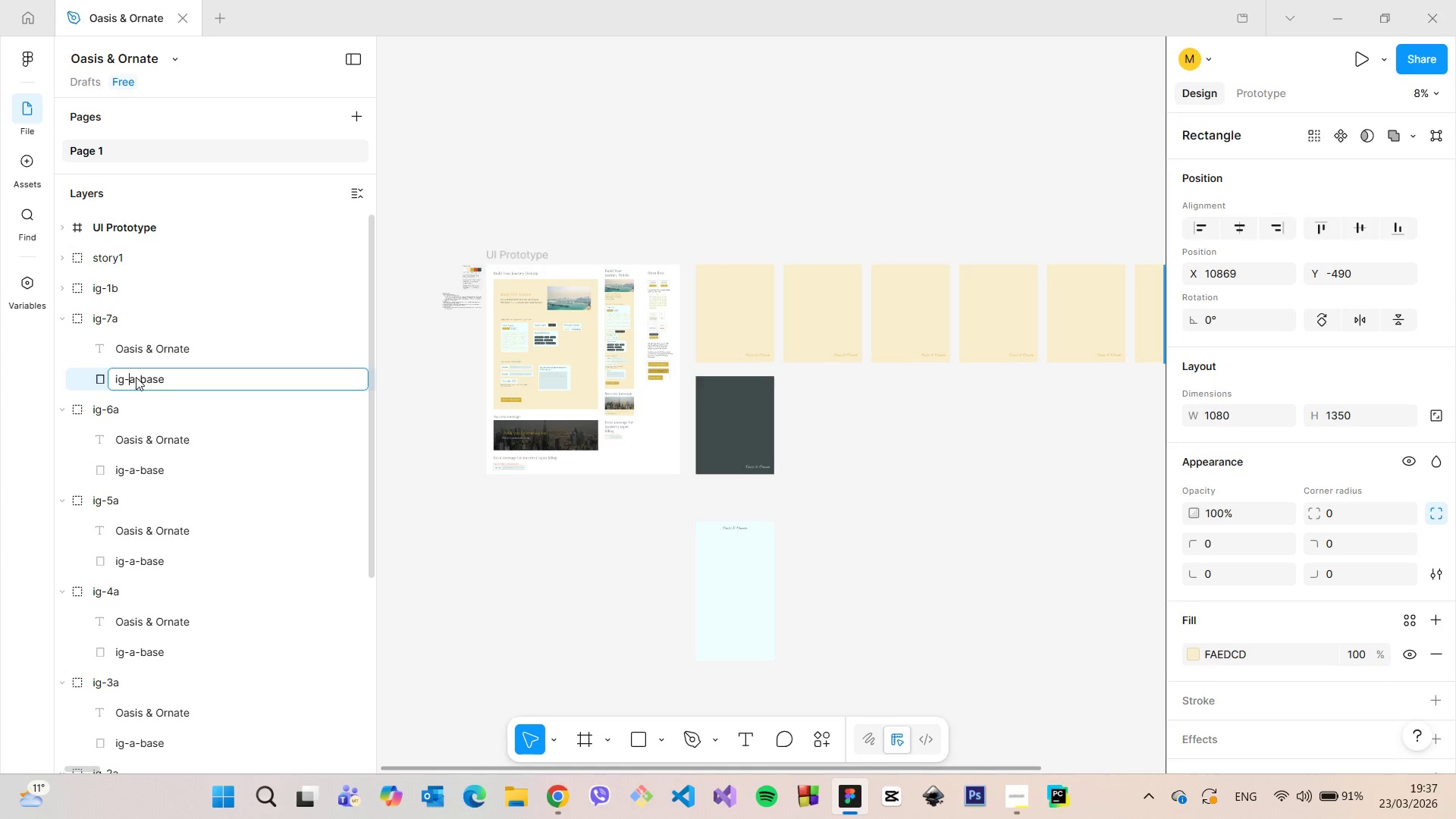 
key(Backspace)
 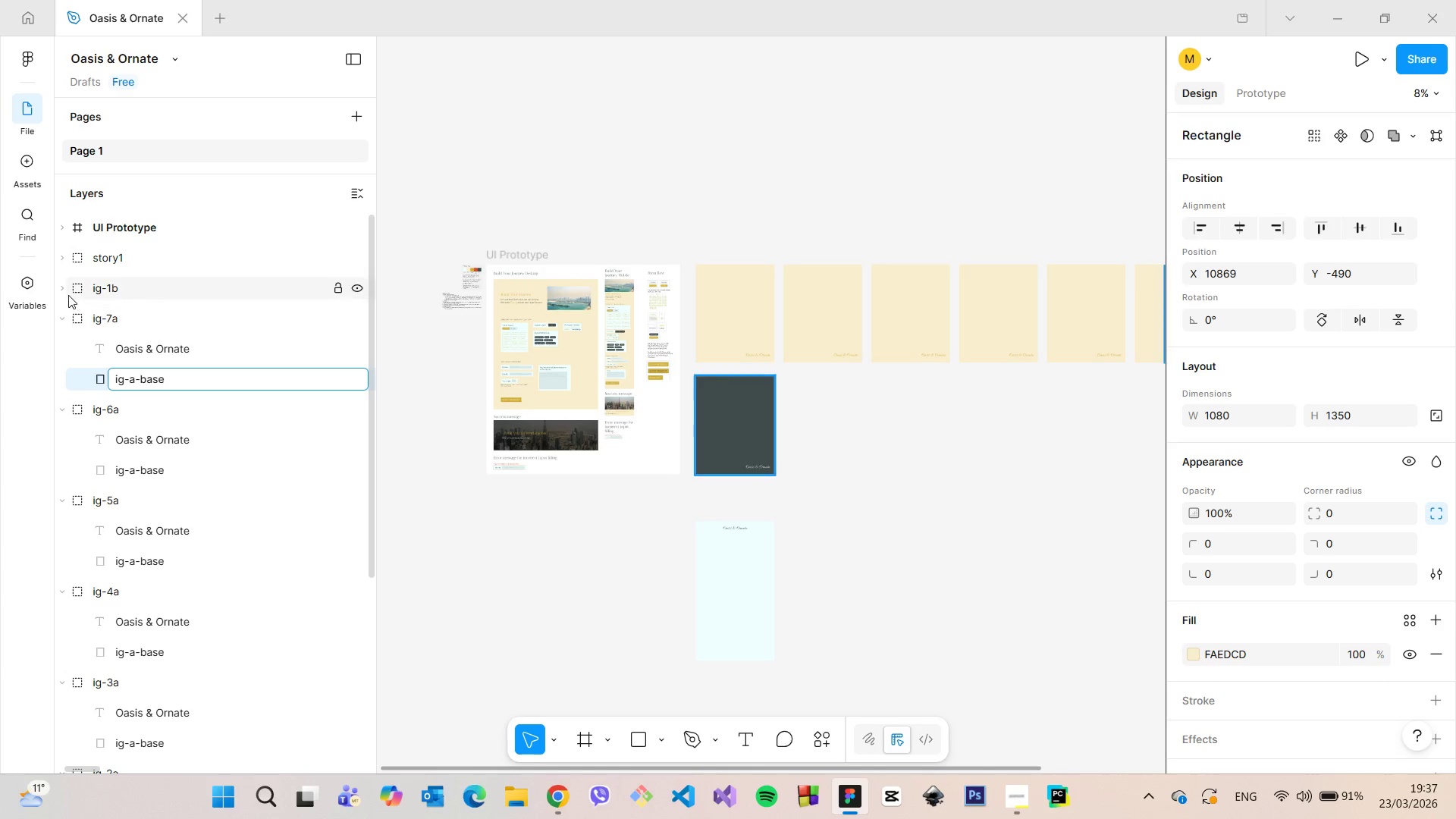 
left_click([65, 293])
 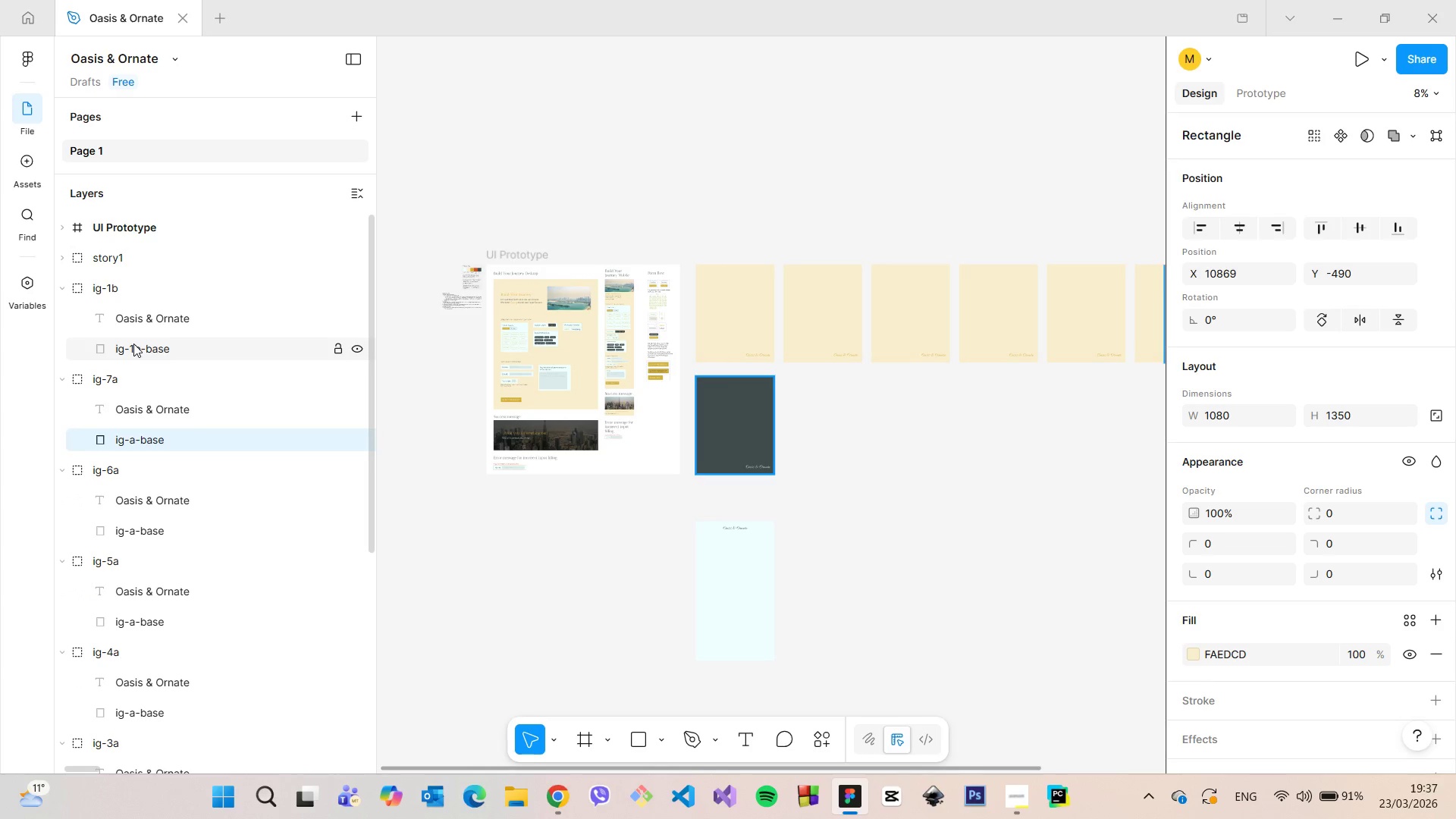 
double_click([133, 344])
 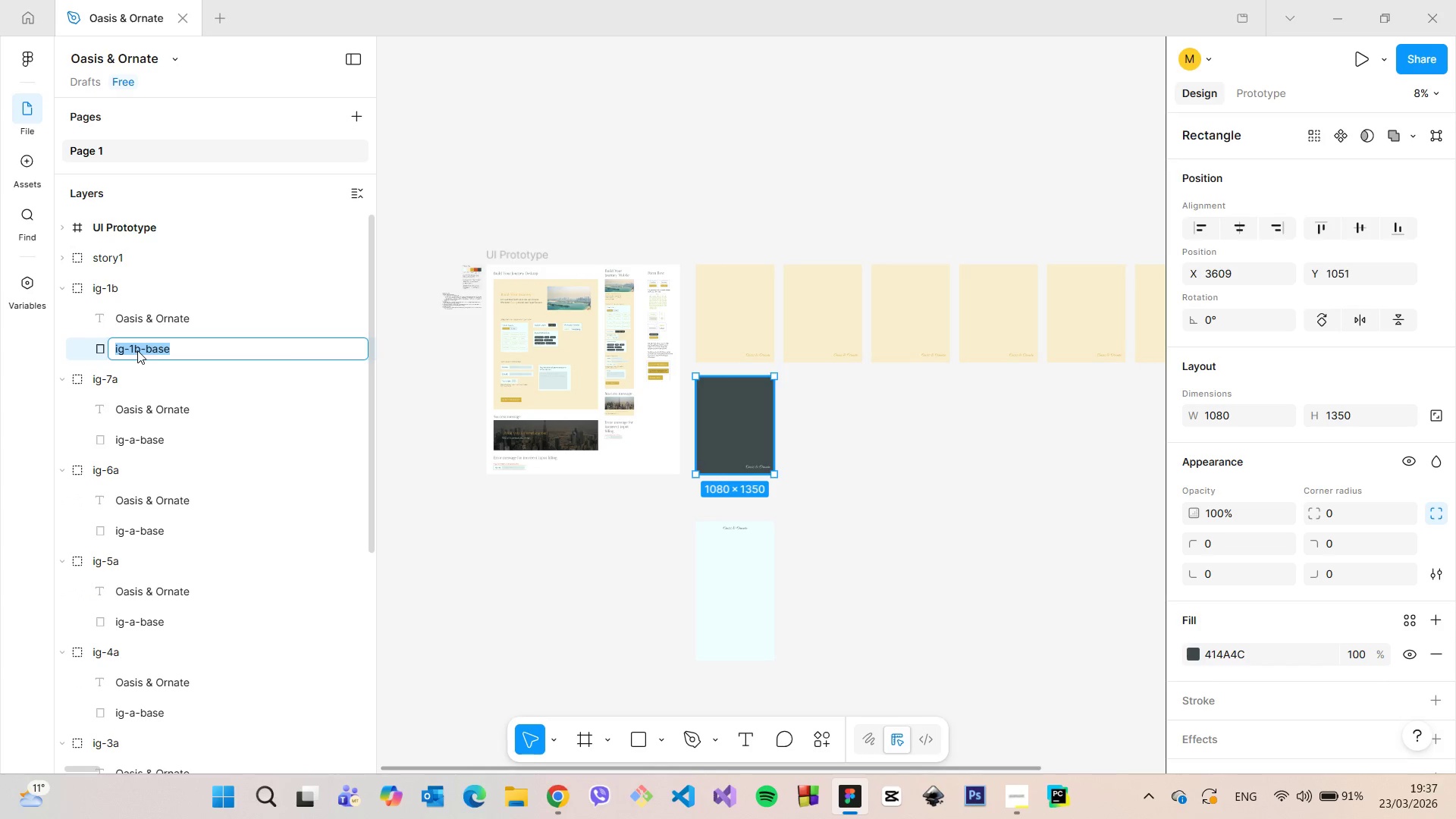 
triple_click([137, 350])
 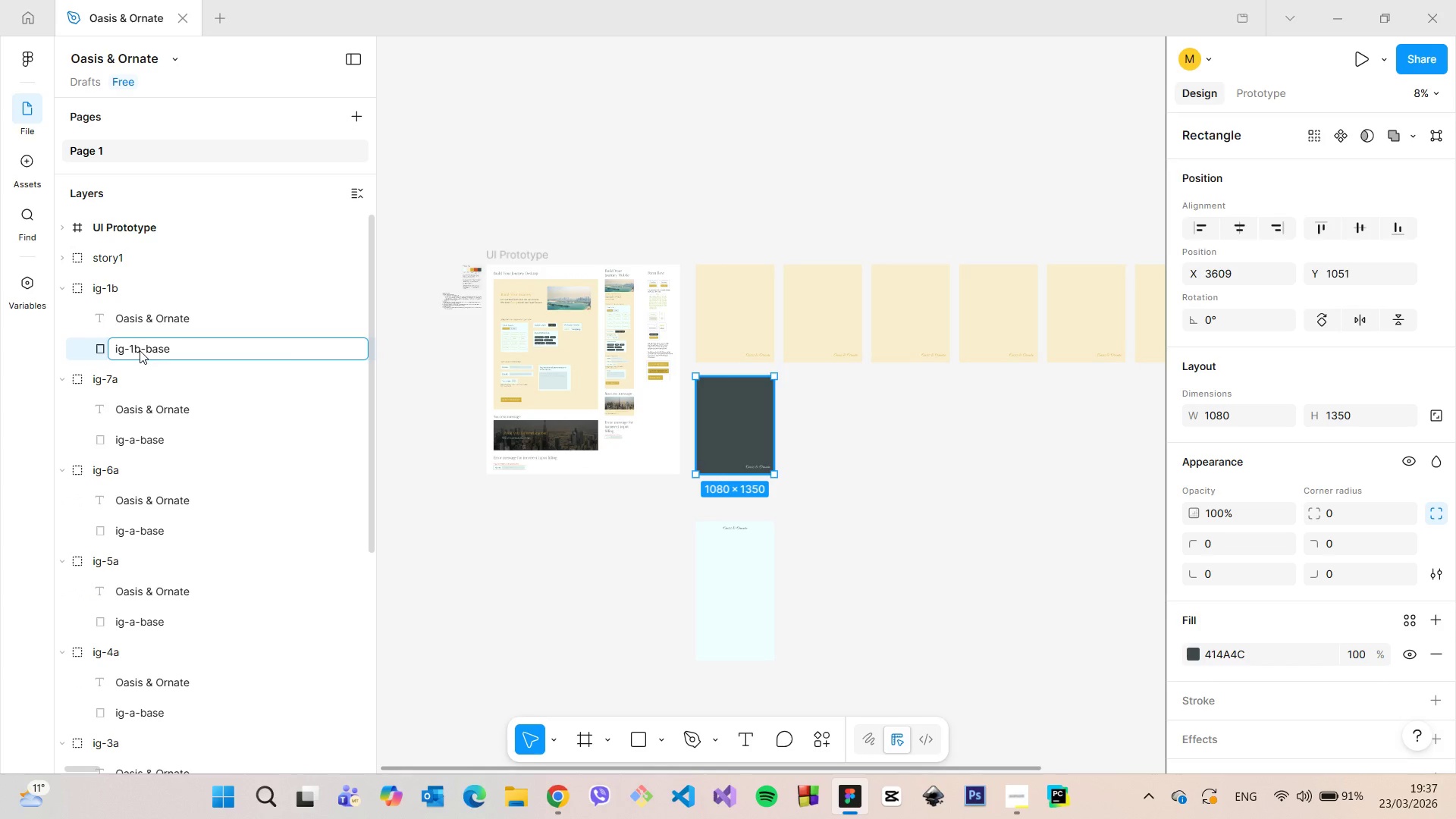 
key(Backspace)
 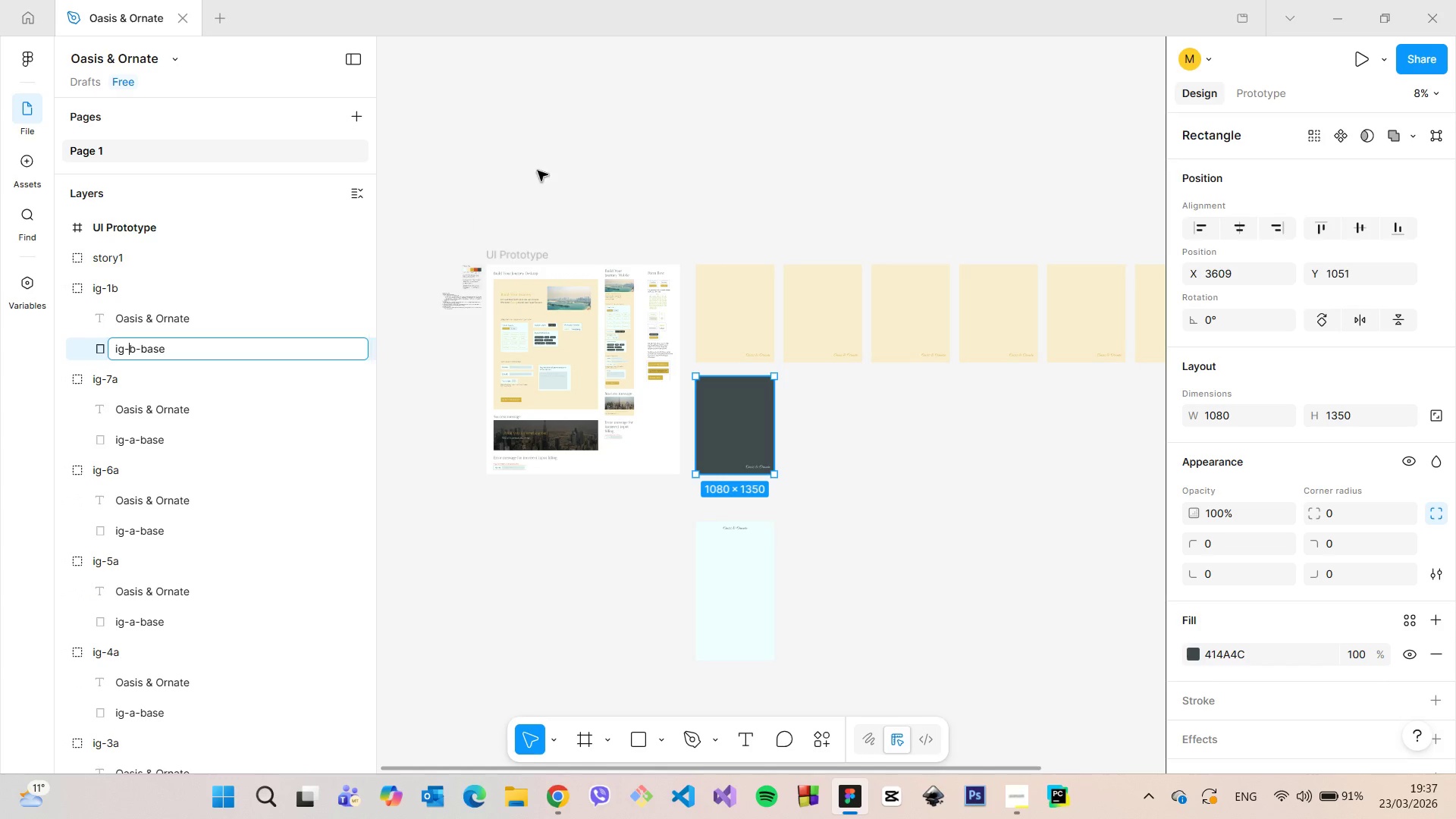 
left_click([541, 167])
 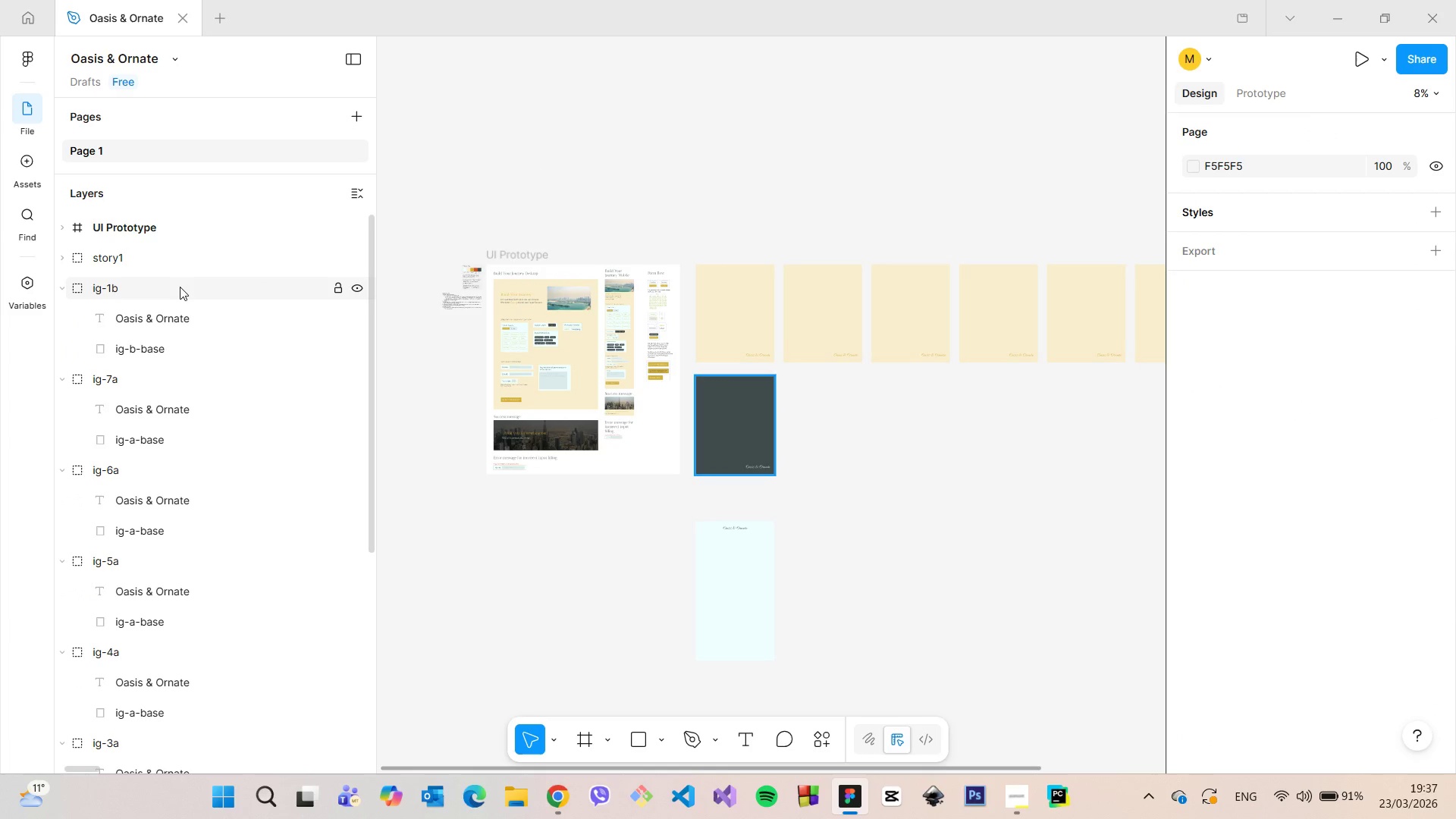 
left_click([174, 287])
 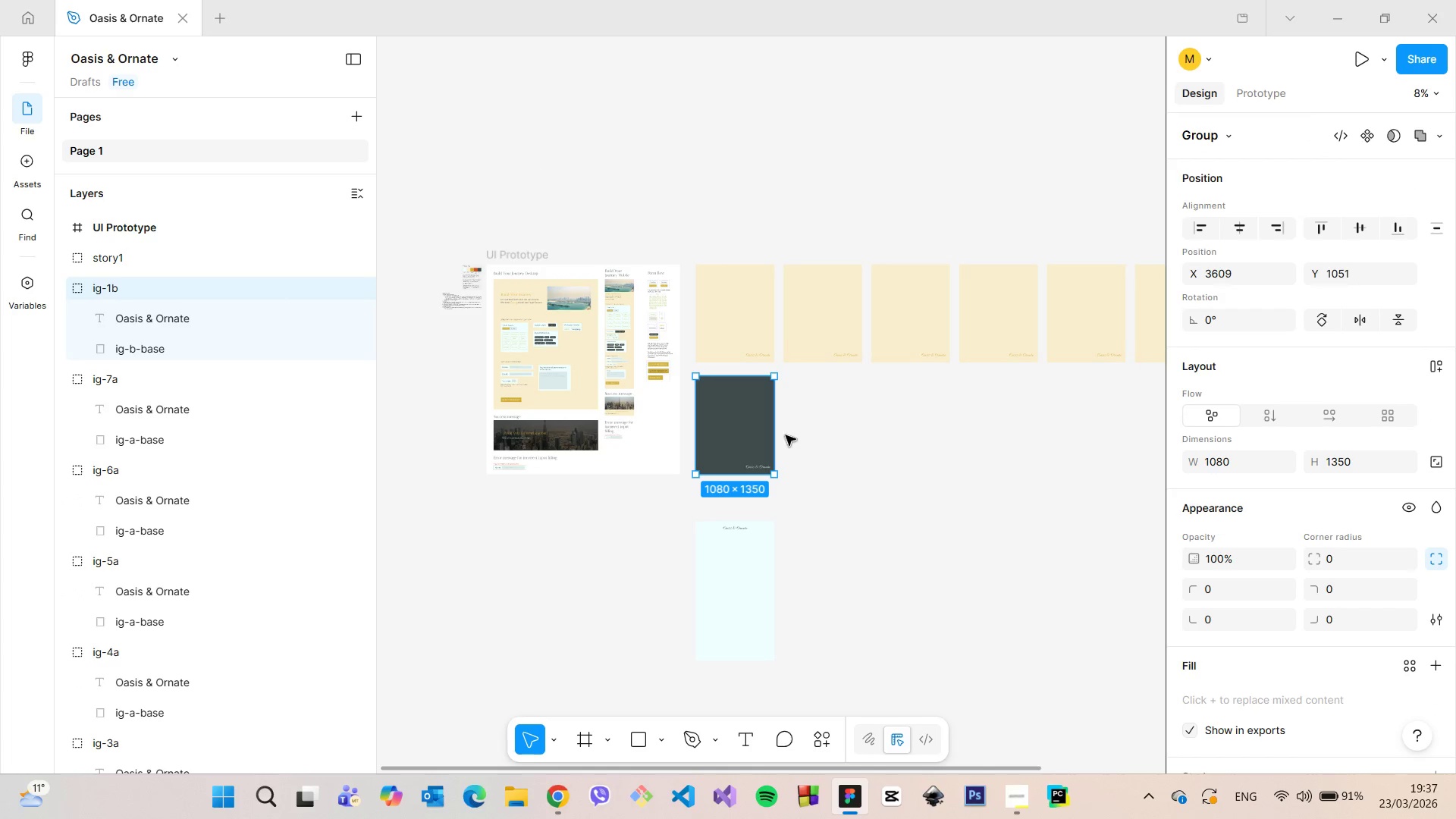 
hold_key(key=AltLeft, duration=1.51)
left_click_drag(start_coordinate=[739, 430], to_coordinate=[828, 432])
 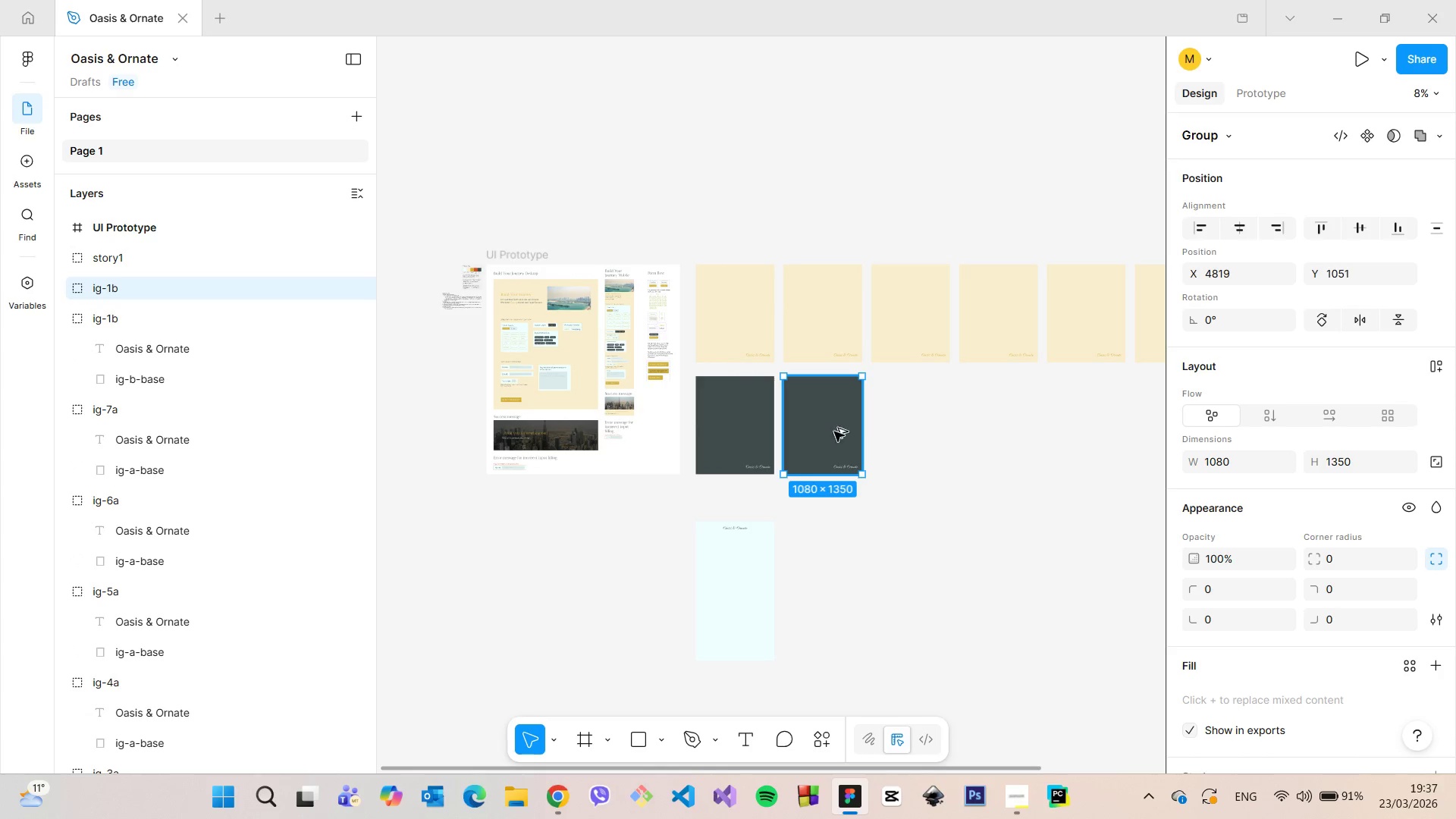 
hold_key(key=AltLeft, duration=1.12)
 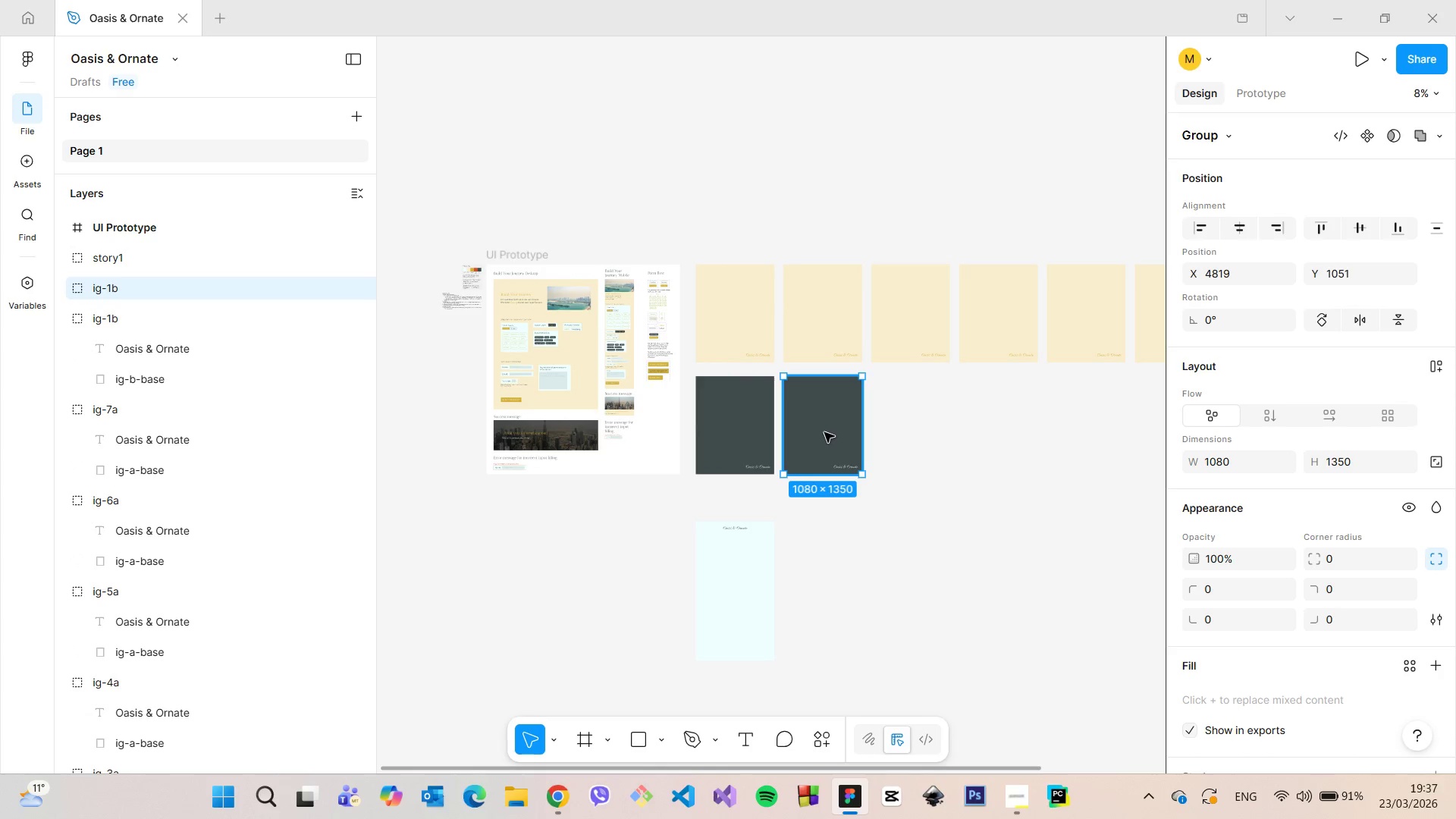 
hold_key(key=AltLeft, duration=1.52)
left_click_drag(start_coordinate=[824, 432], to_coordinate=[914, 431])
 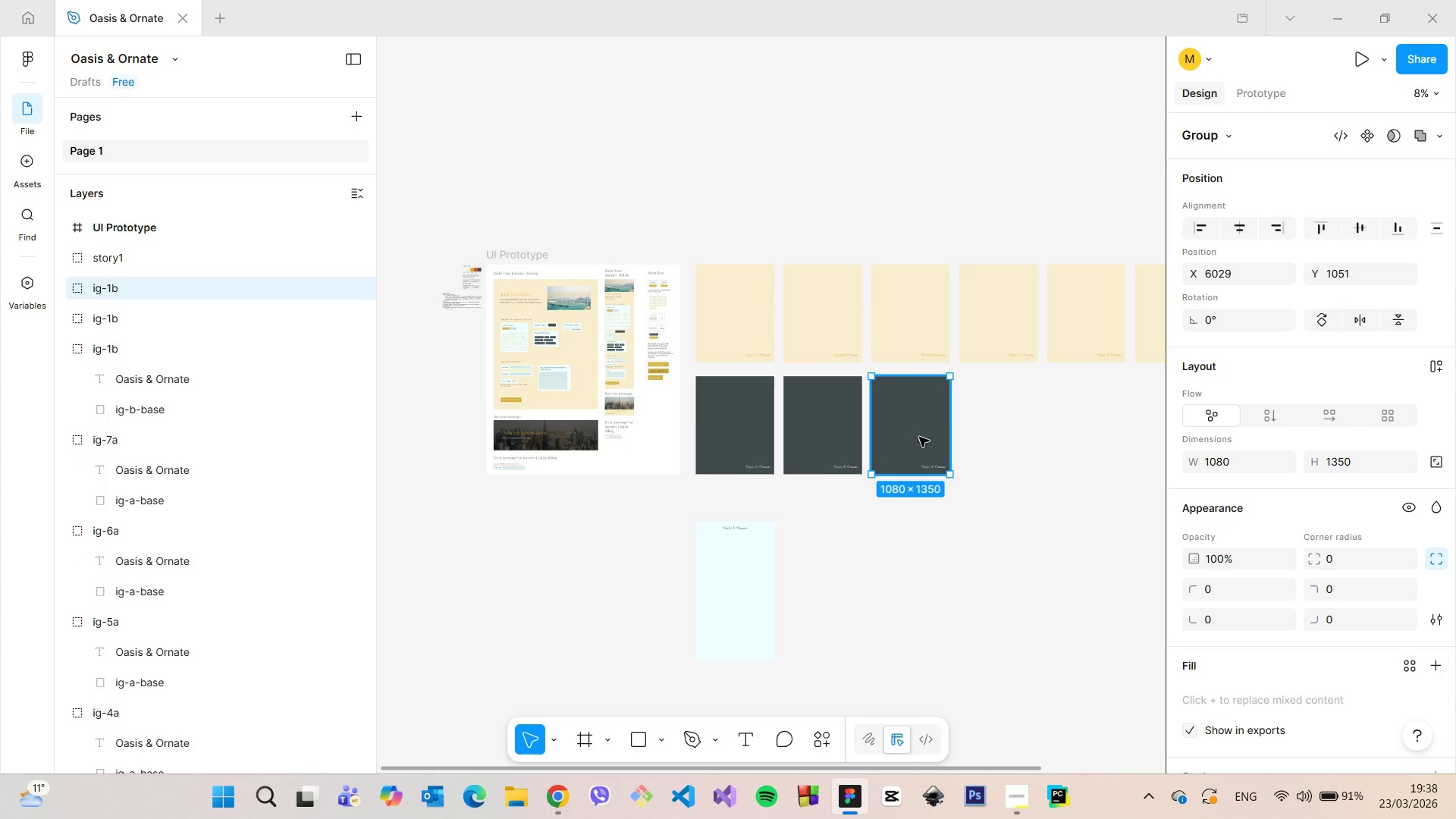 
hold_key(key=AltLeft, duration=1.52)
 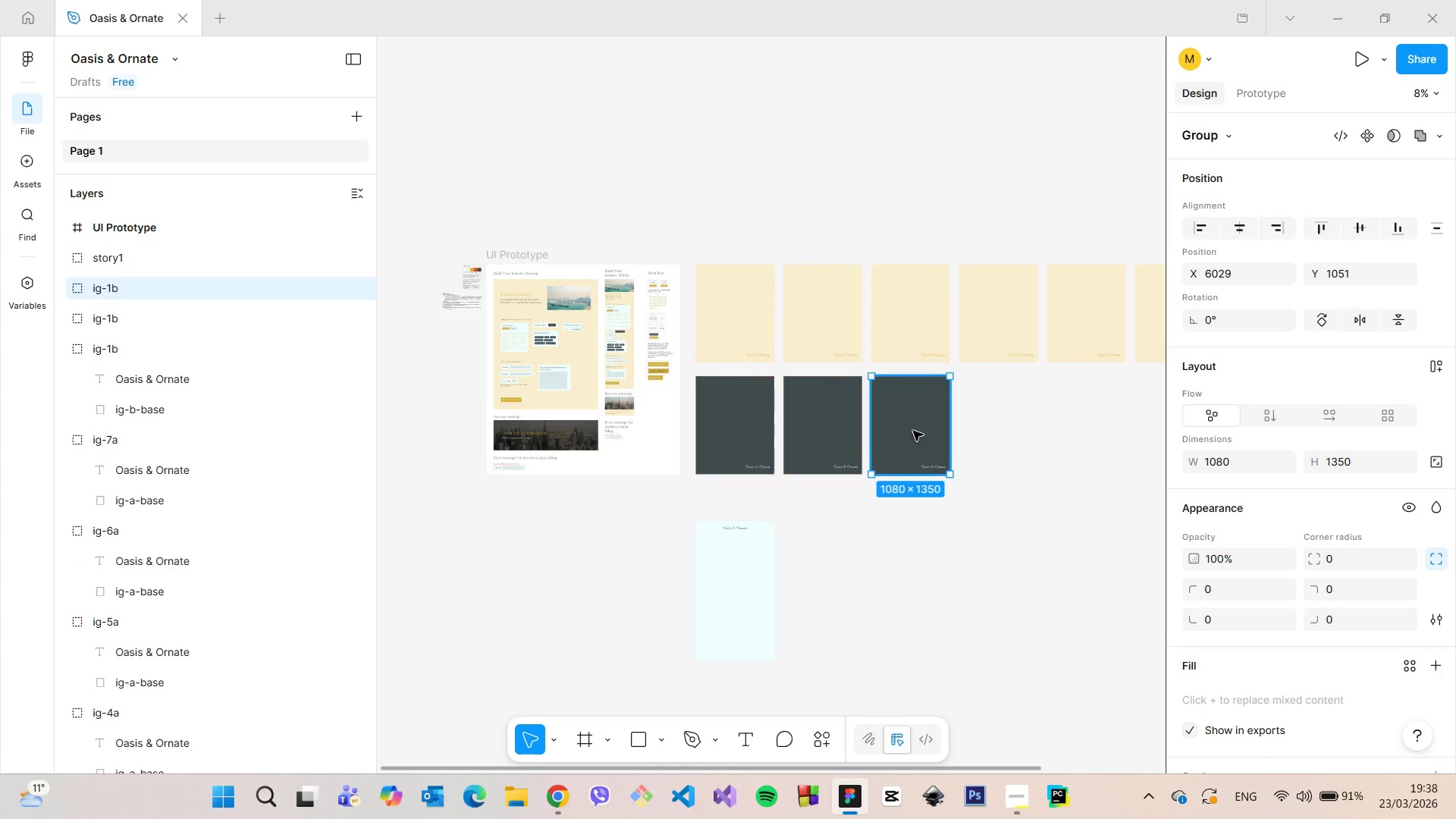 
key(Alt+AltLeft)
 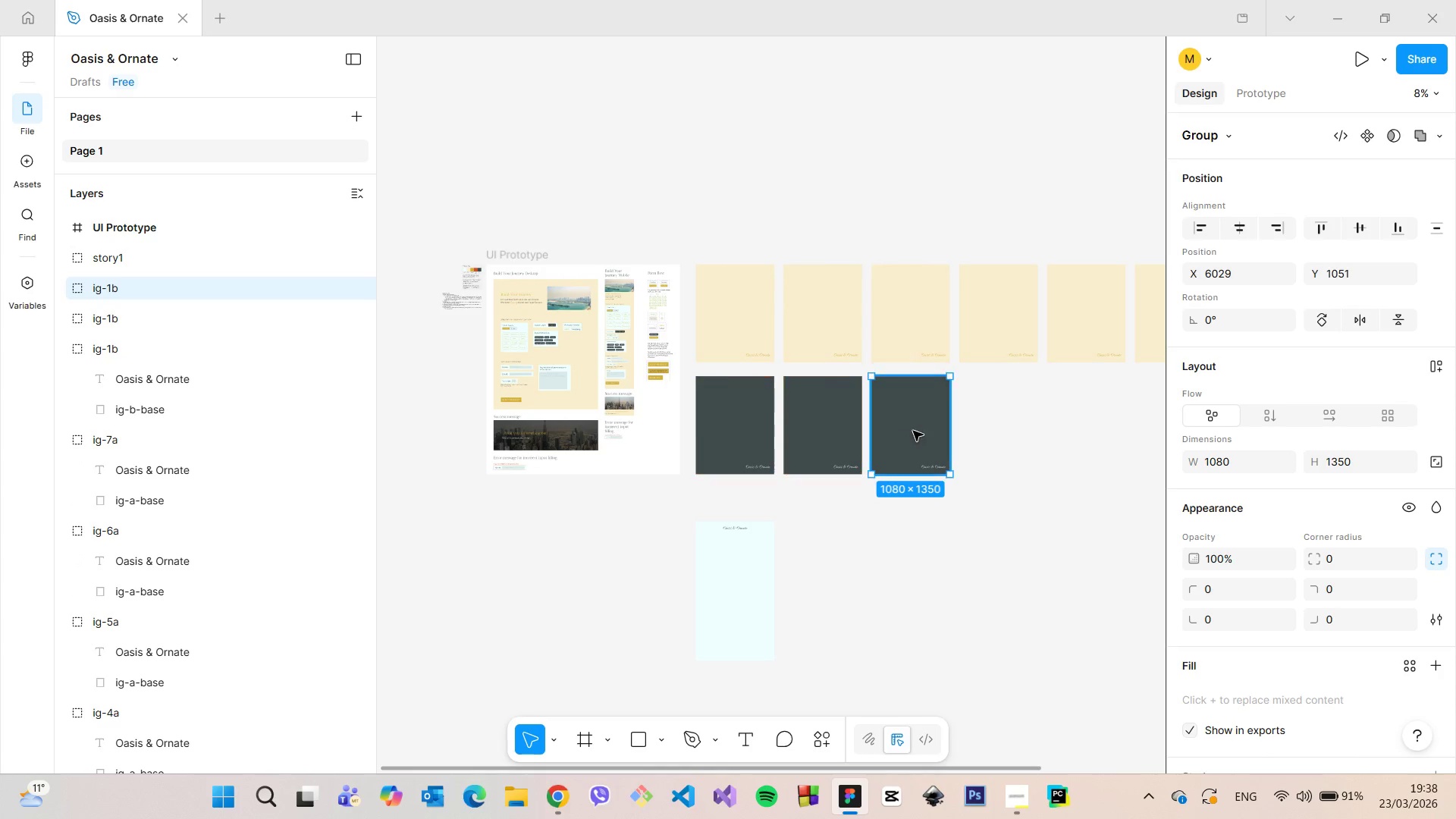 
key(Alt+AltLeft)
 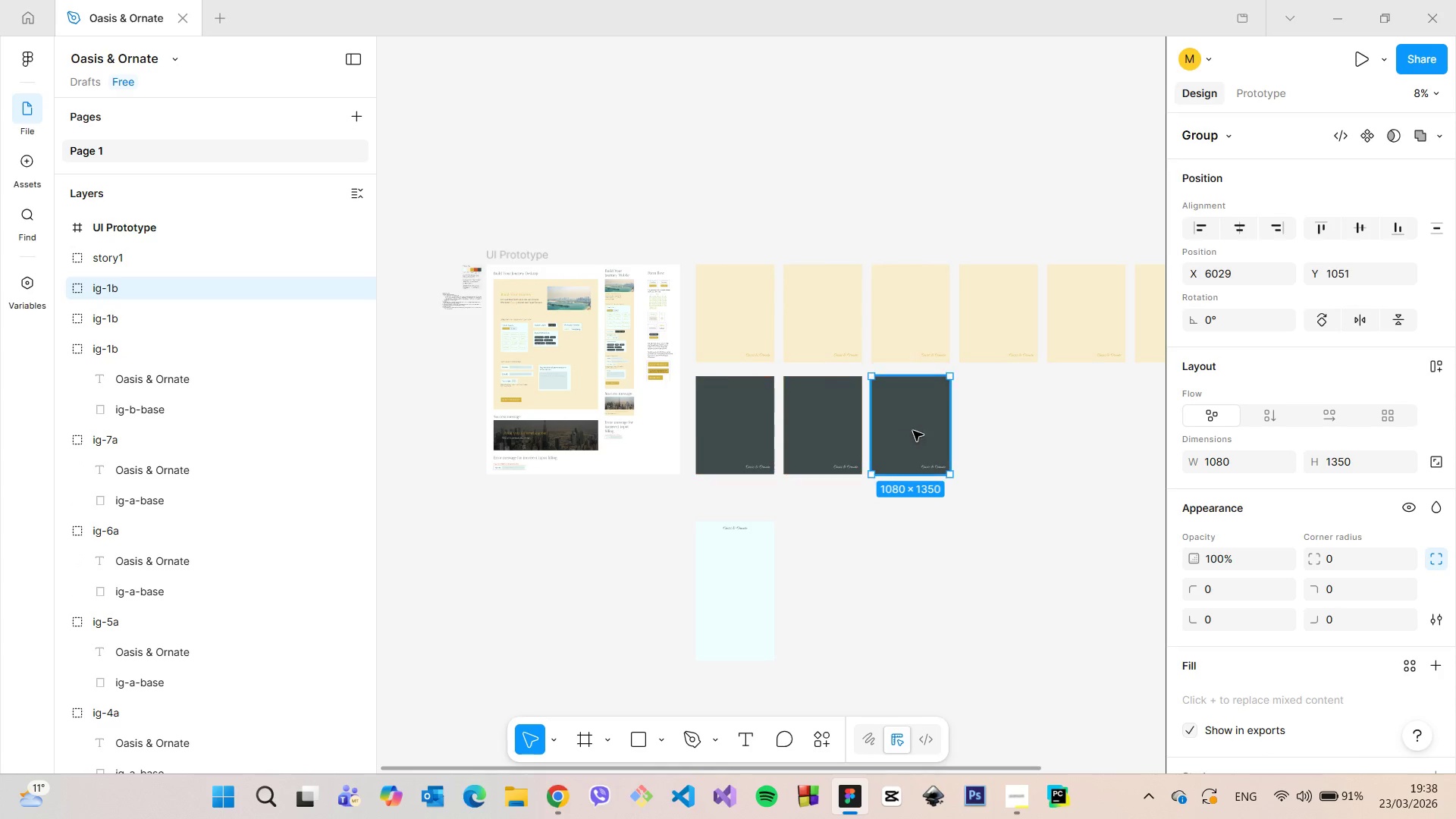 
key(Alt+AltLeft)
 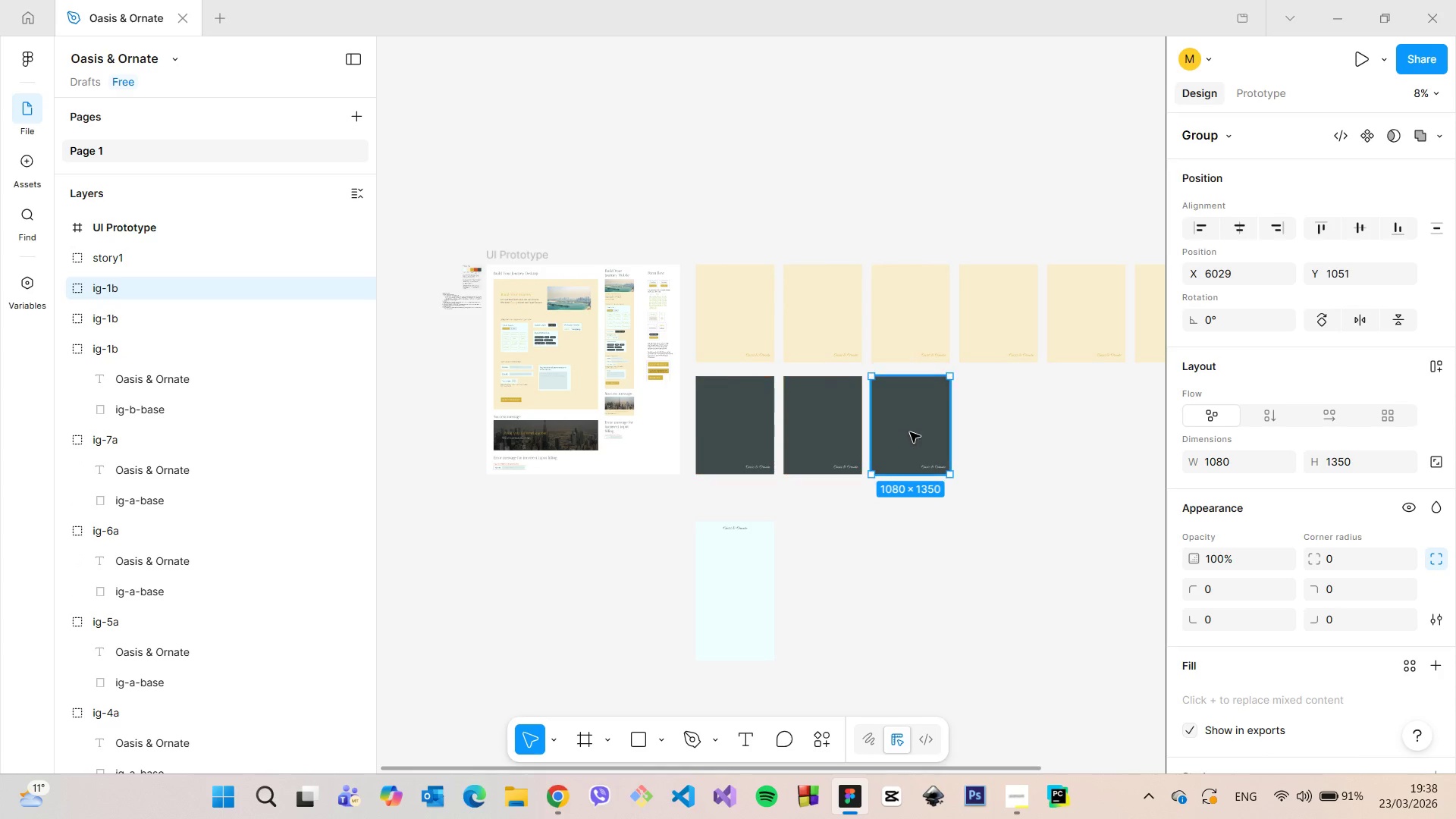 
key(Alt+AltLeft)
 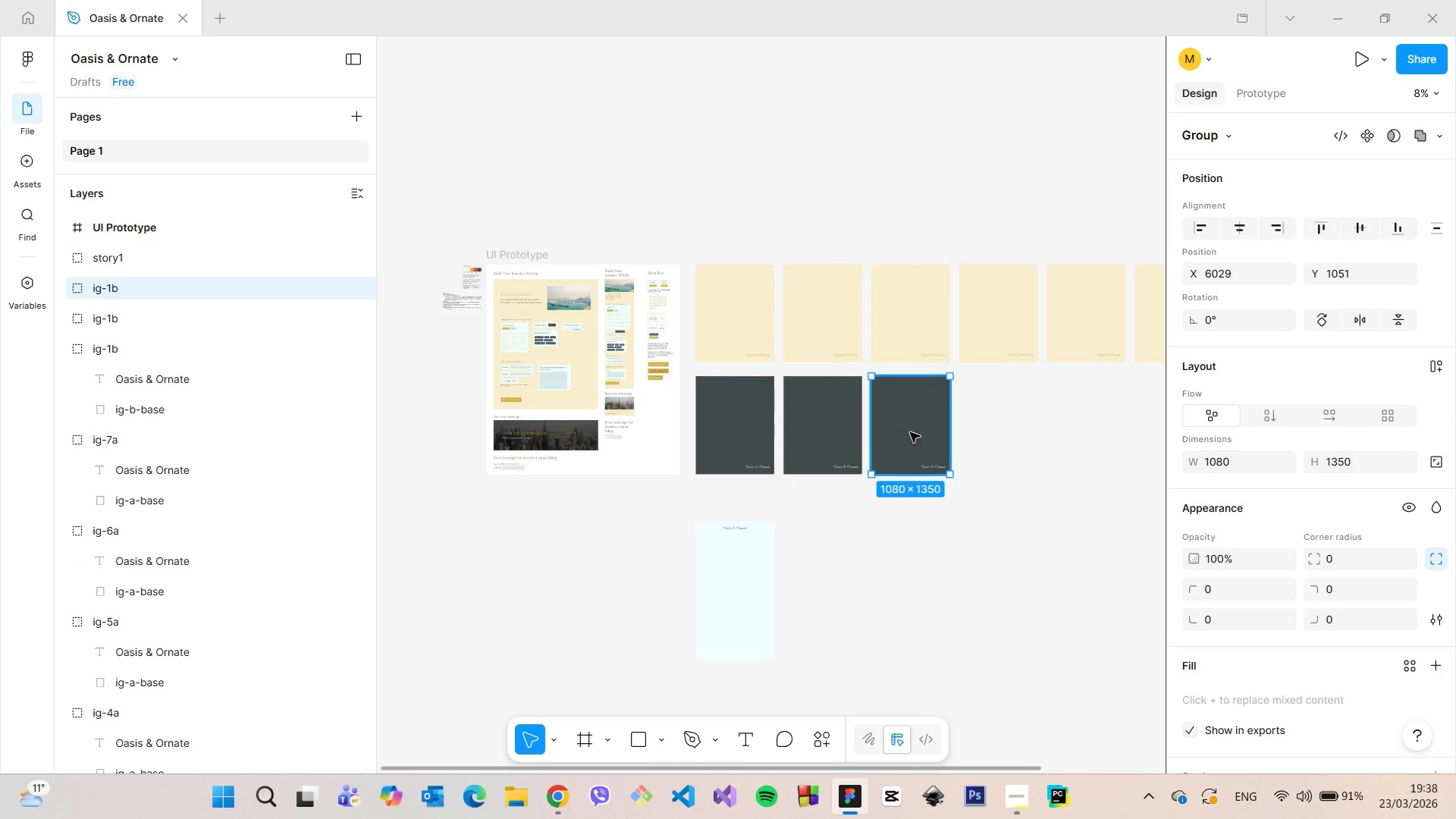 
key(Alt+AltLeft)
 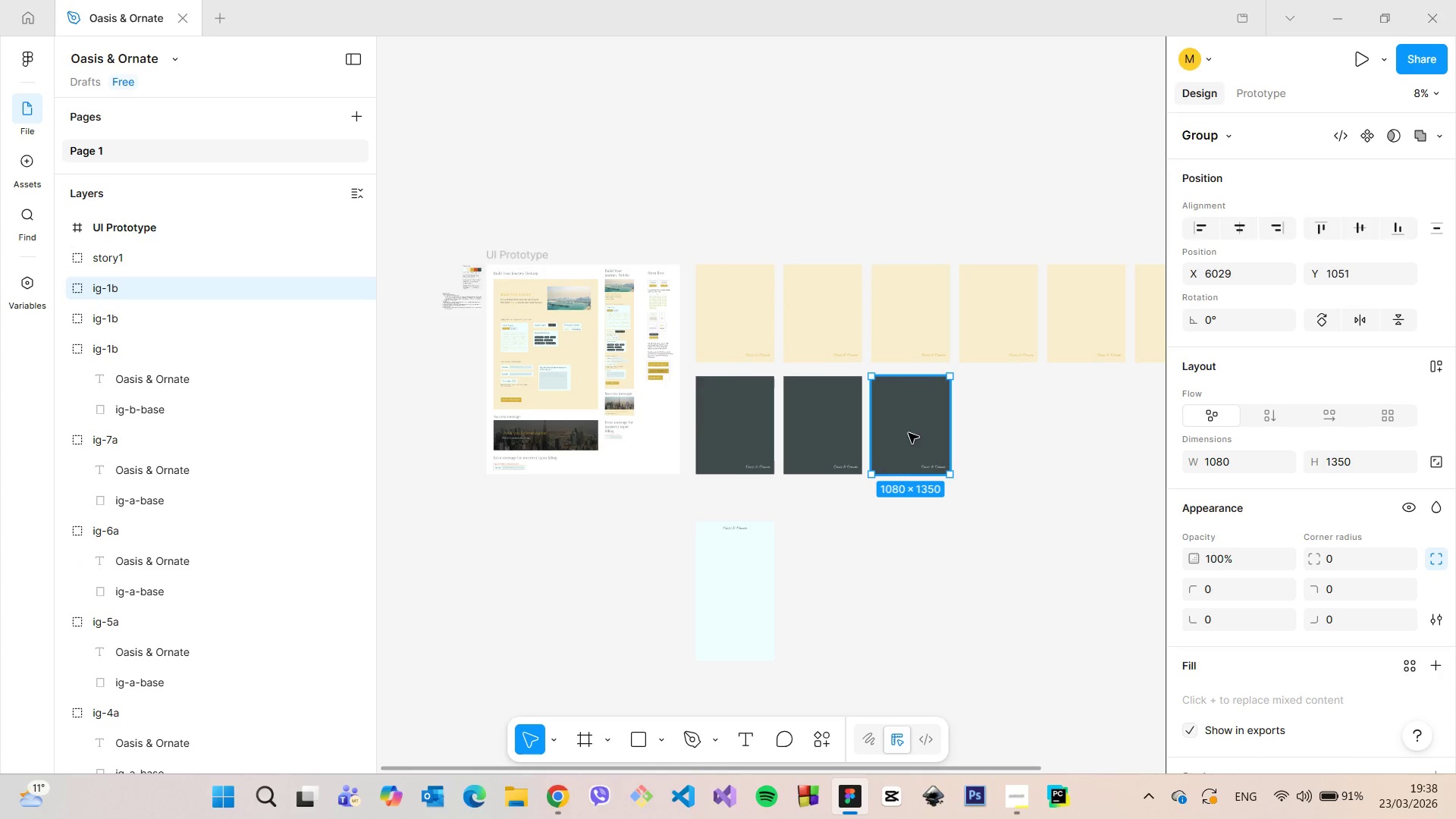 
key(Alt+AltLeft)
 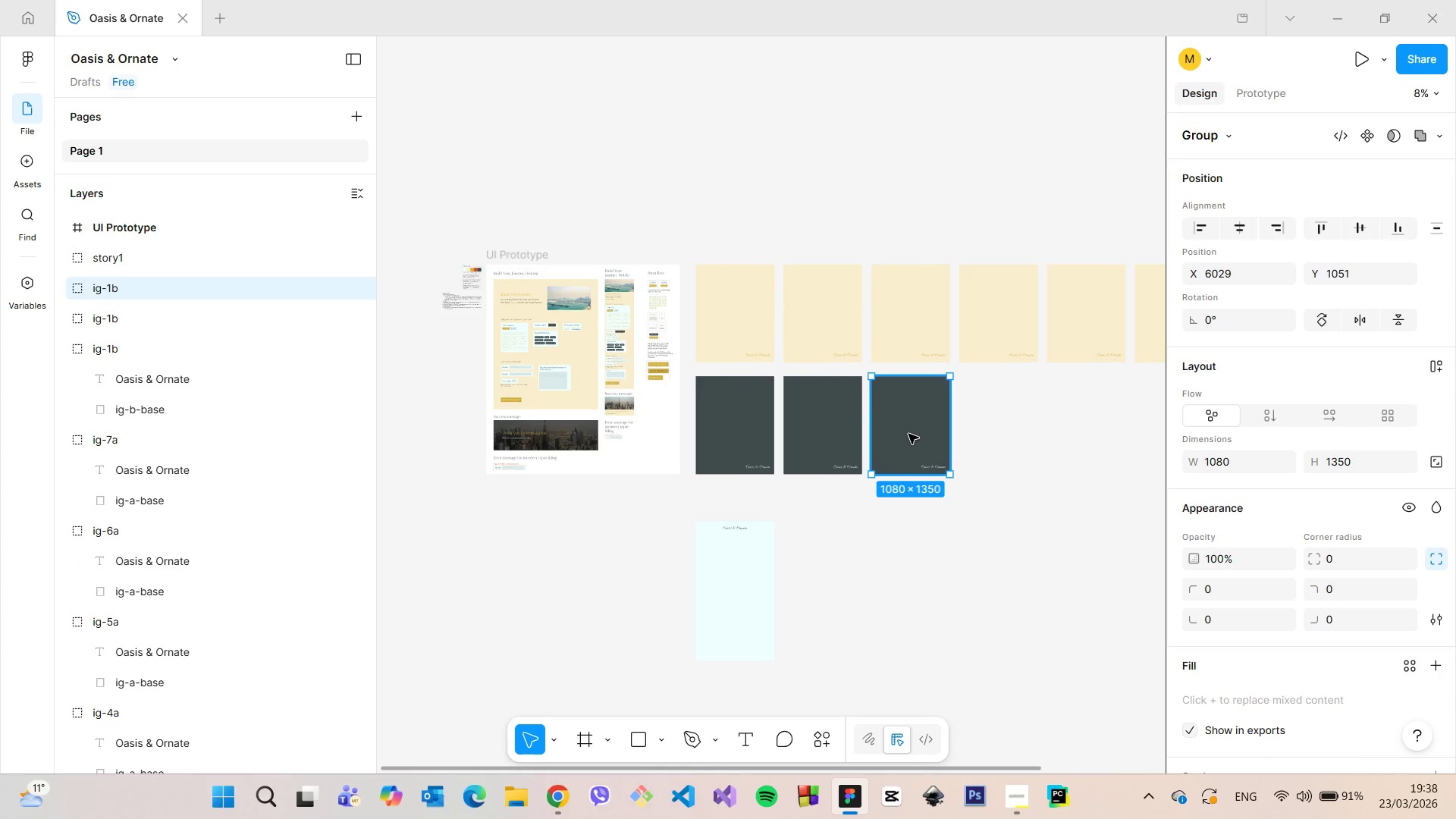 
left_click_drag(start_coordinate=[908, 434], to_coordinate=[997, 438])
 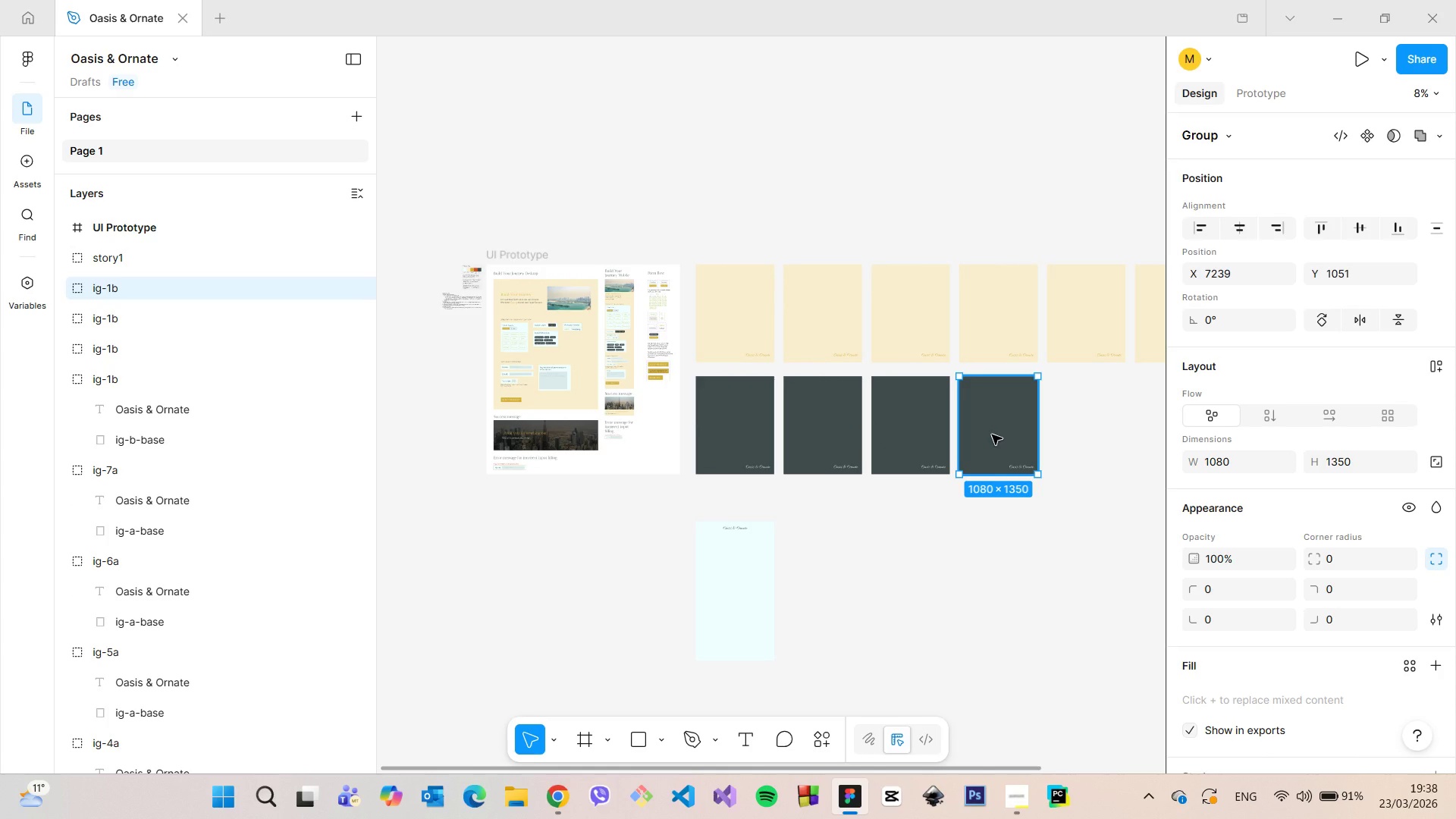 
hold_key(key=AltLeft, duration=1.52)
 